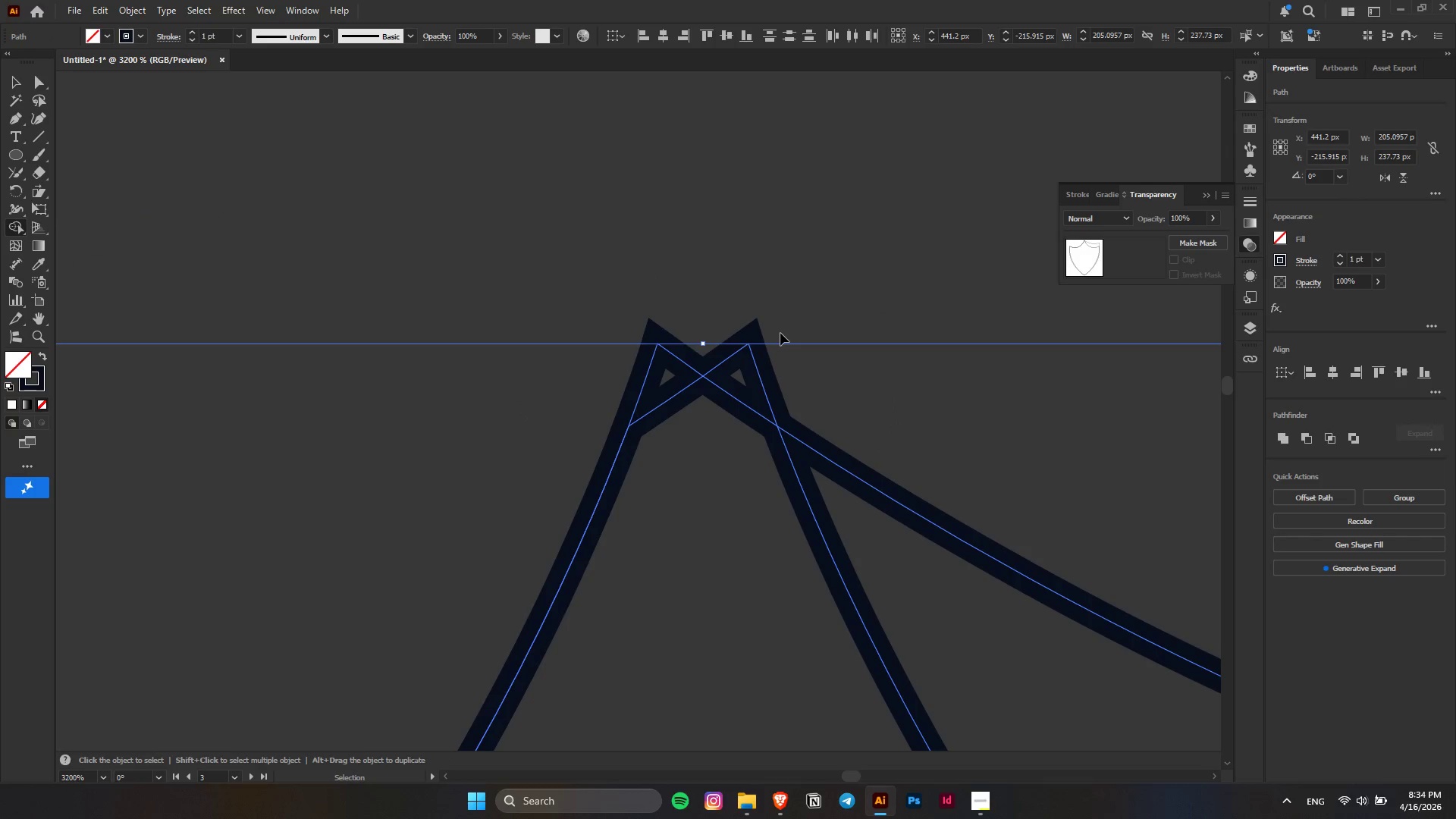 
scroll: coordinate [734, 322], scroll_direction: up, amount: 9.0
 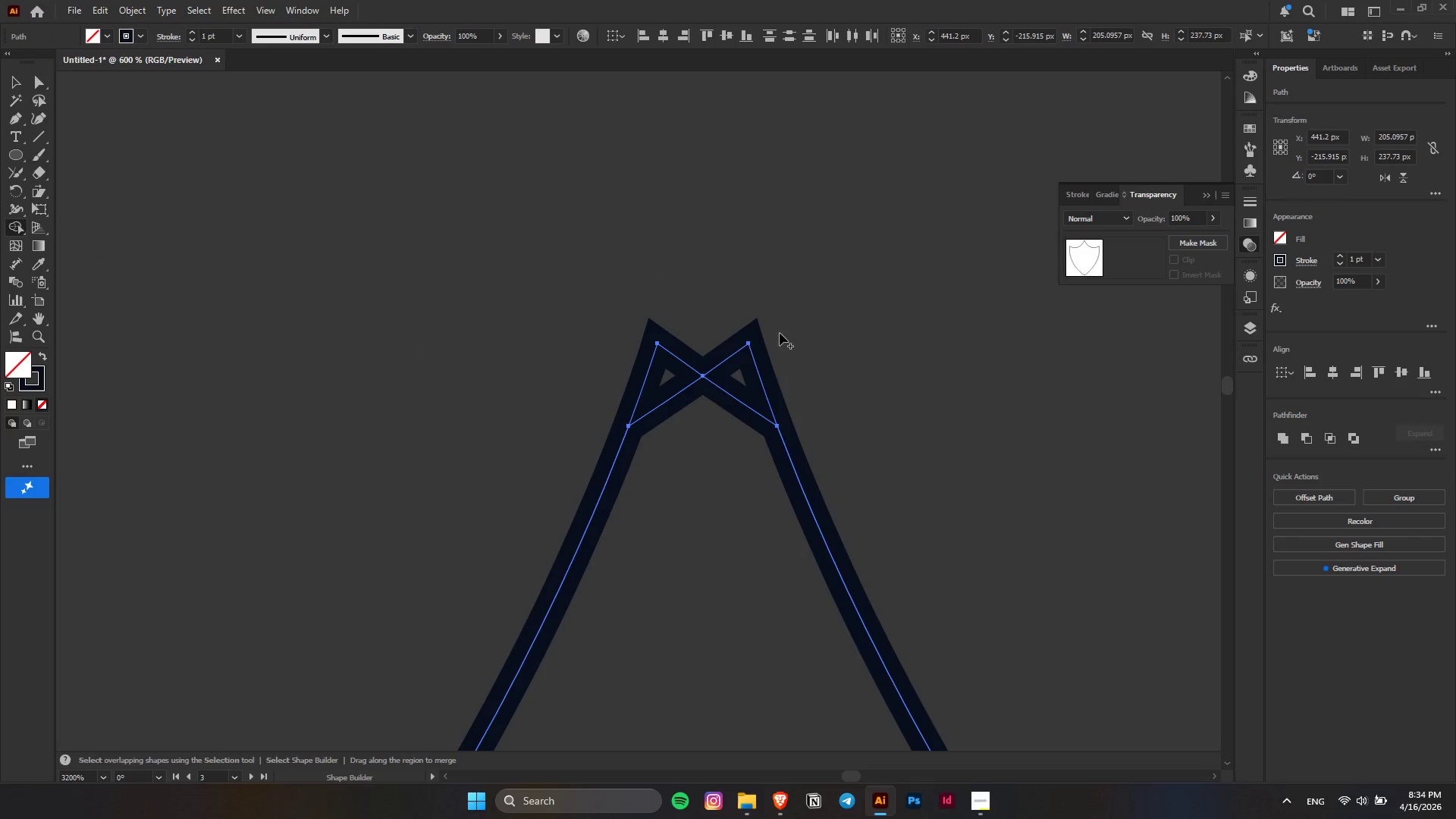 
key(Control+Z)
 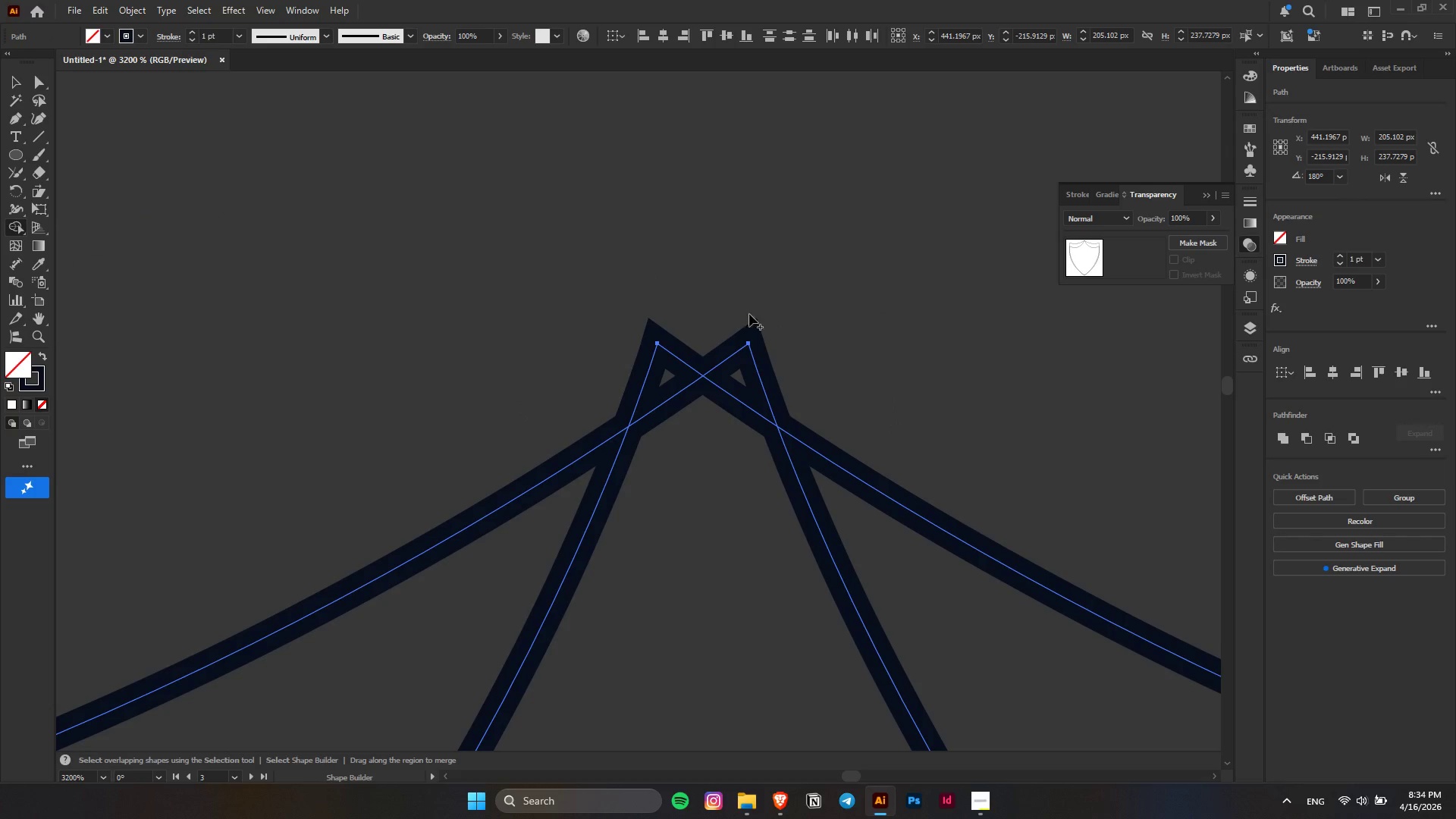 
key(Control+Z)
 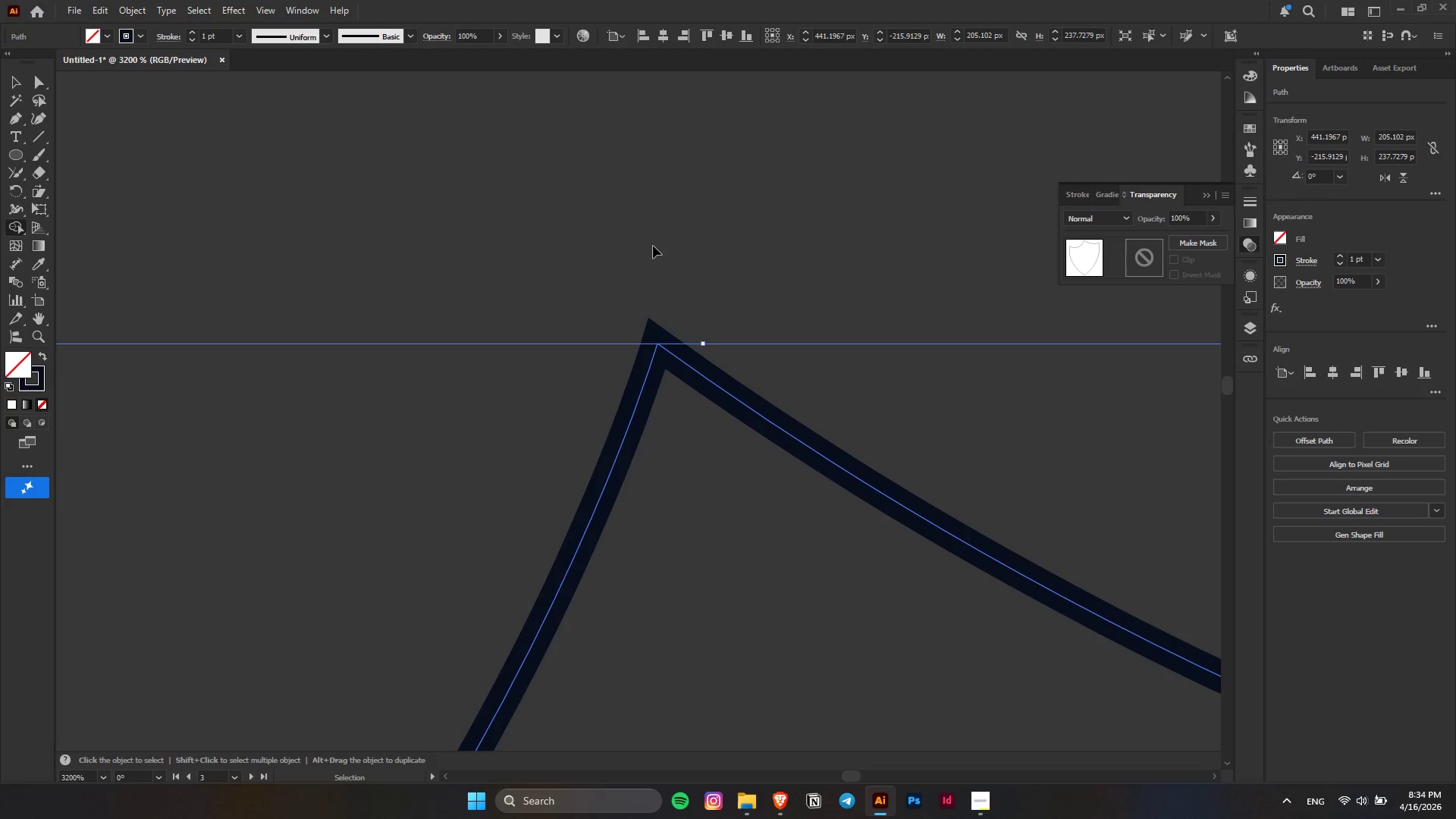 
key(Control+Shift+ShiftLeft)
 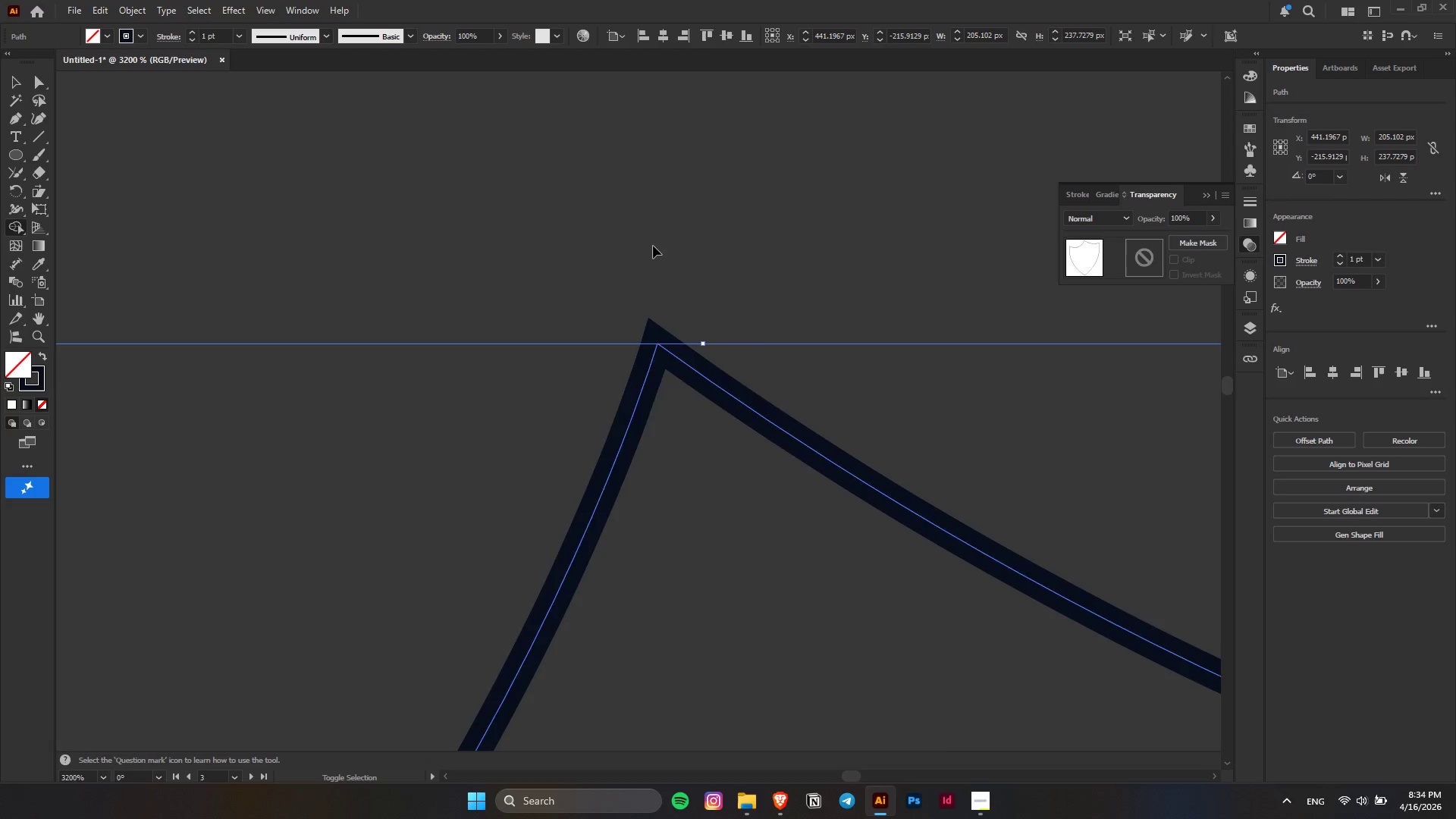 
key(Control+Shift+Z)
 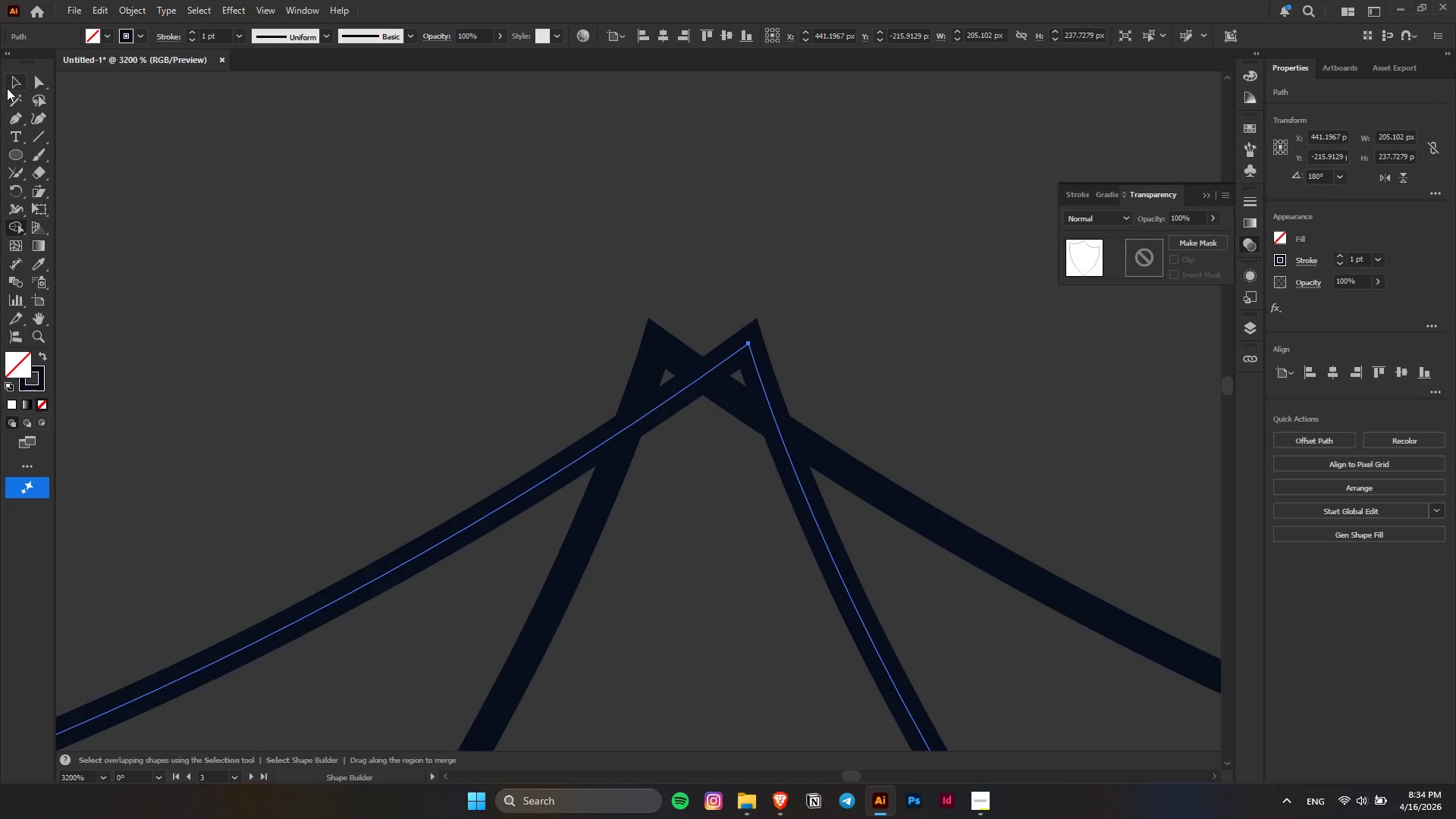 
left_click([12, 82])
 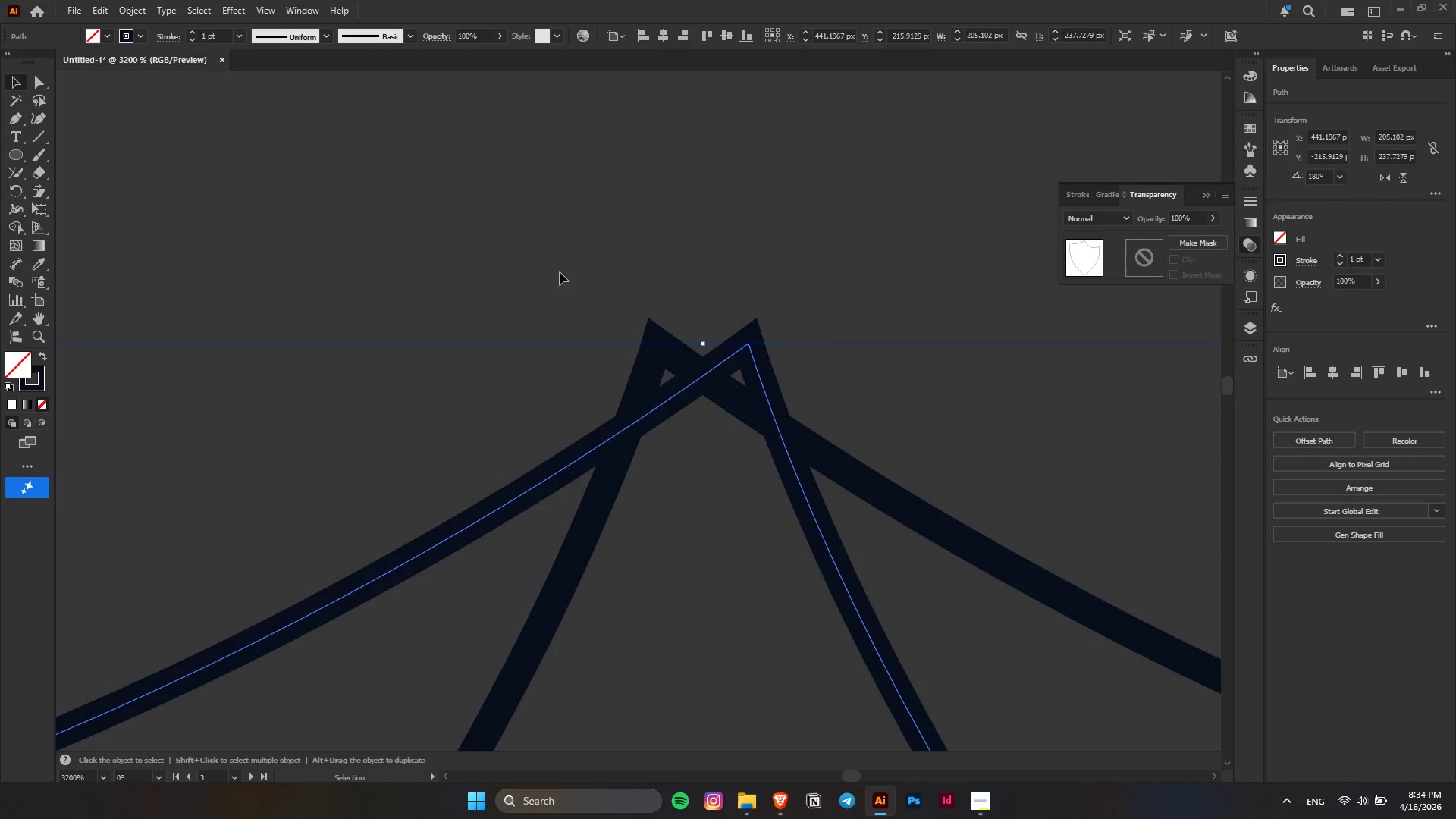 
key(Control+Y)
 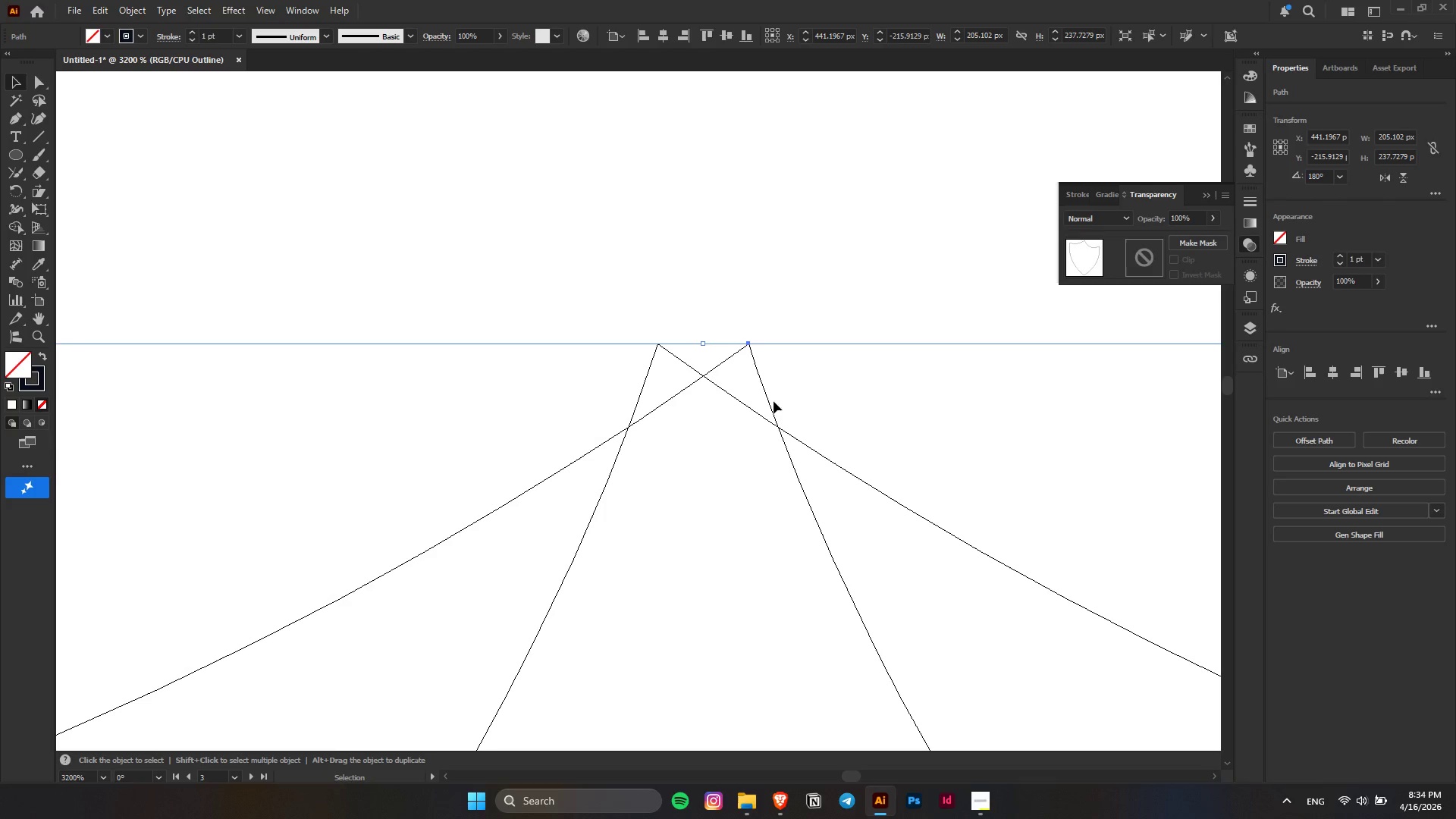 
left_click_drag(start_coordinate=[767, 397], to_coordinate=[676, 397])
 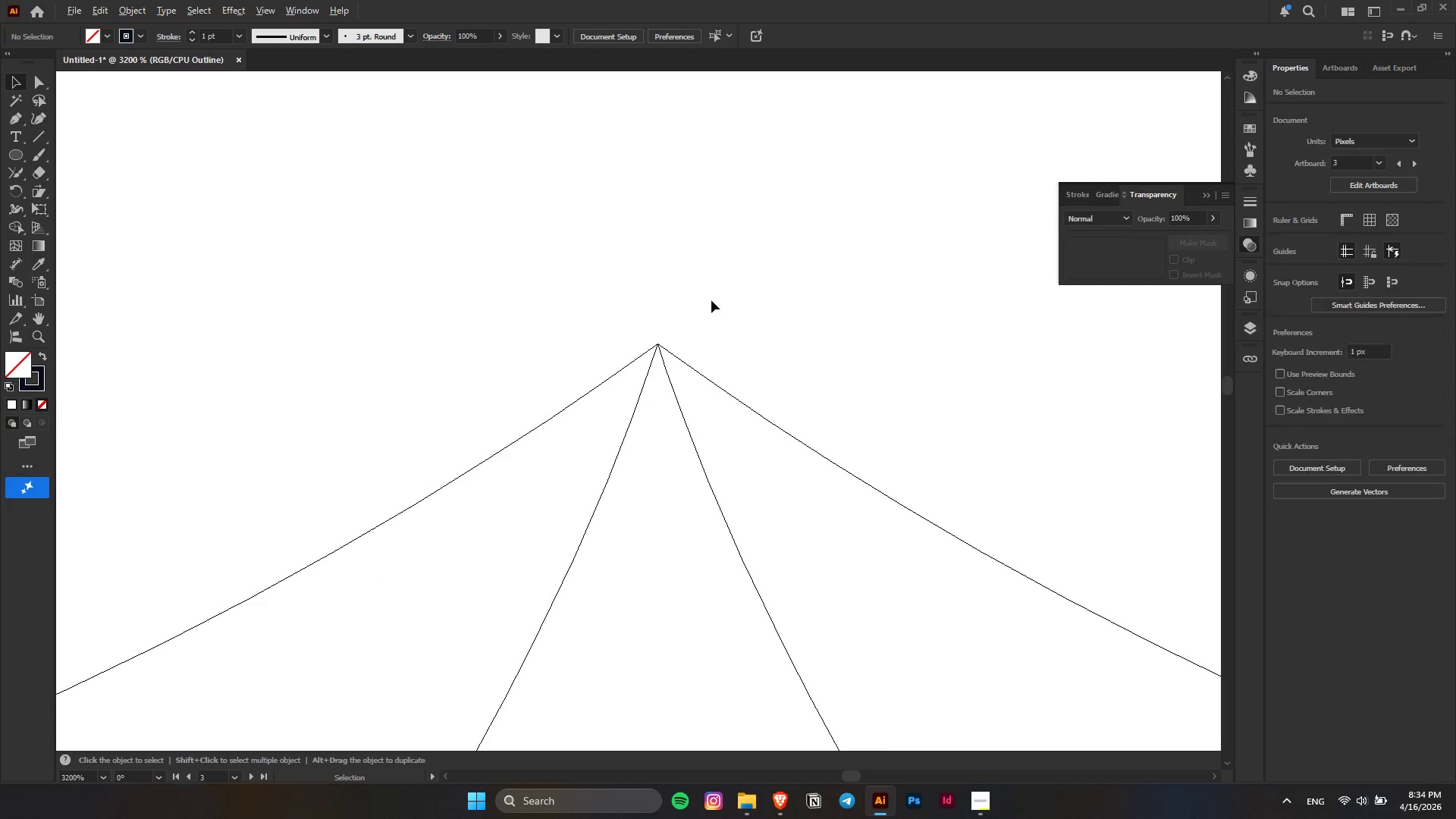 
hold_key(key=ShiftLeft, duration=1.52)
 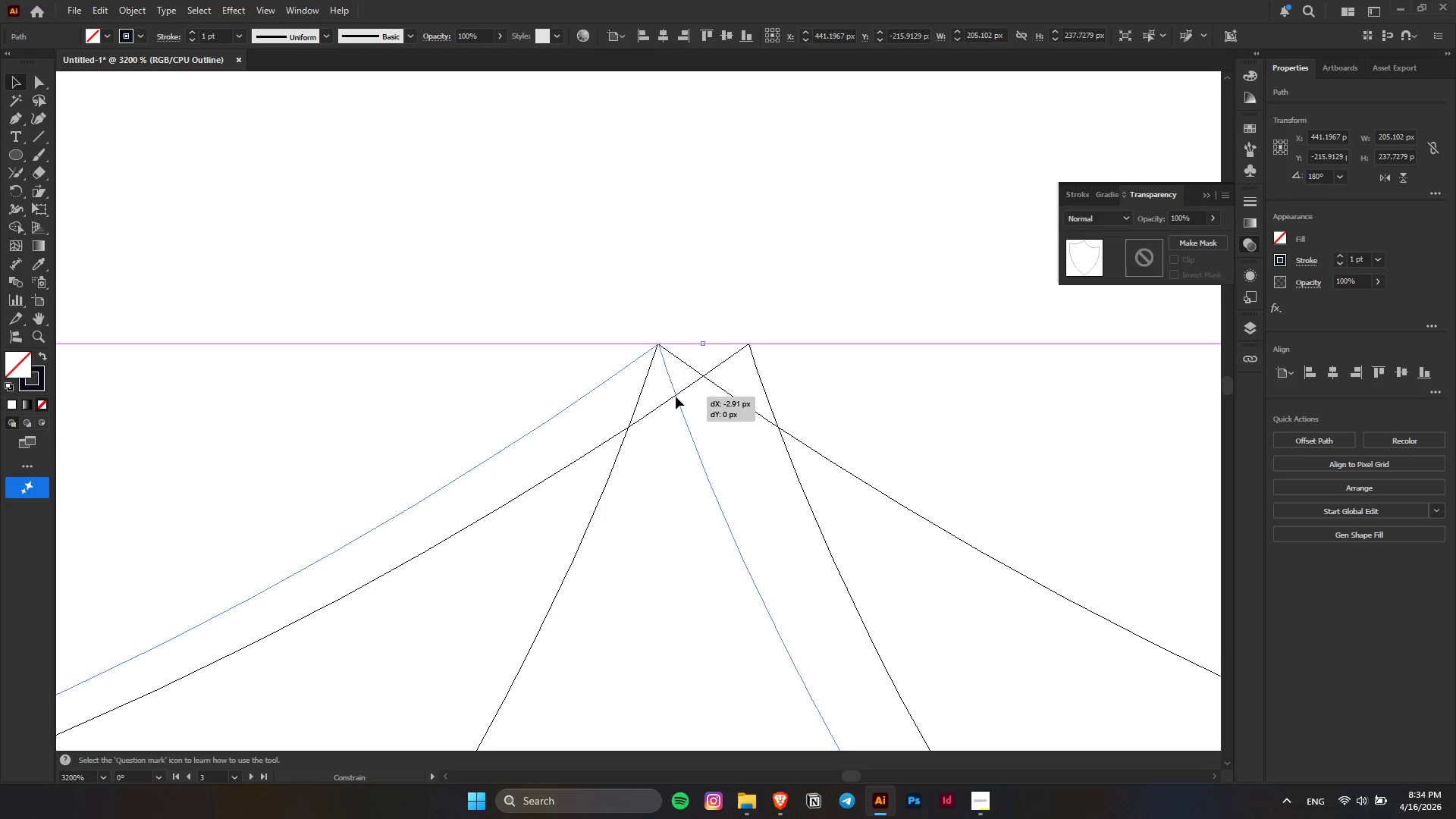 
hold_key(key=ShiftLeft, duration=1.33)
 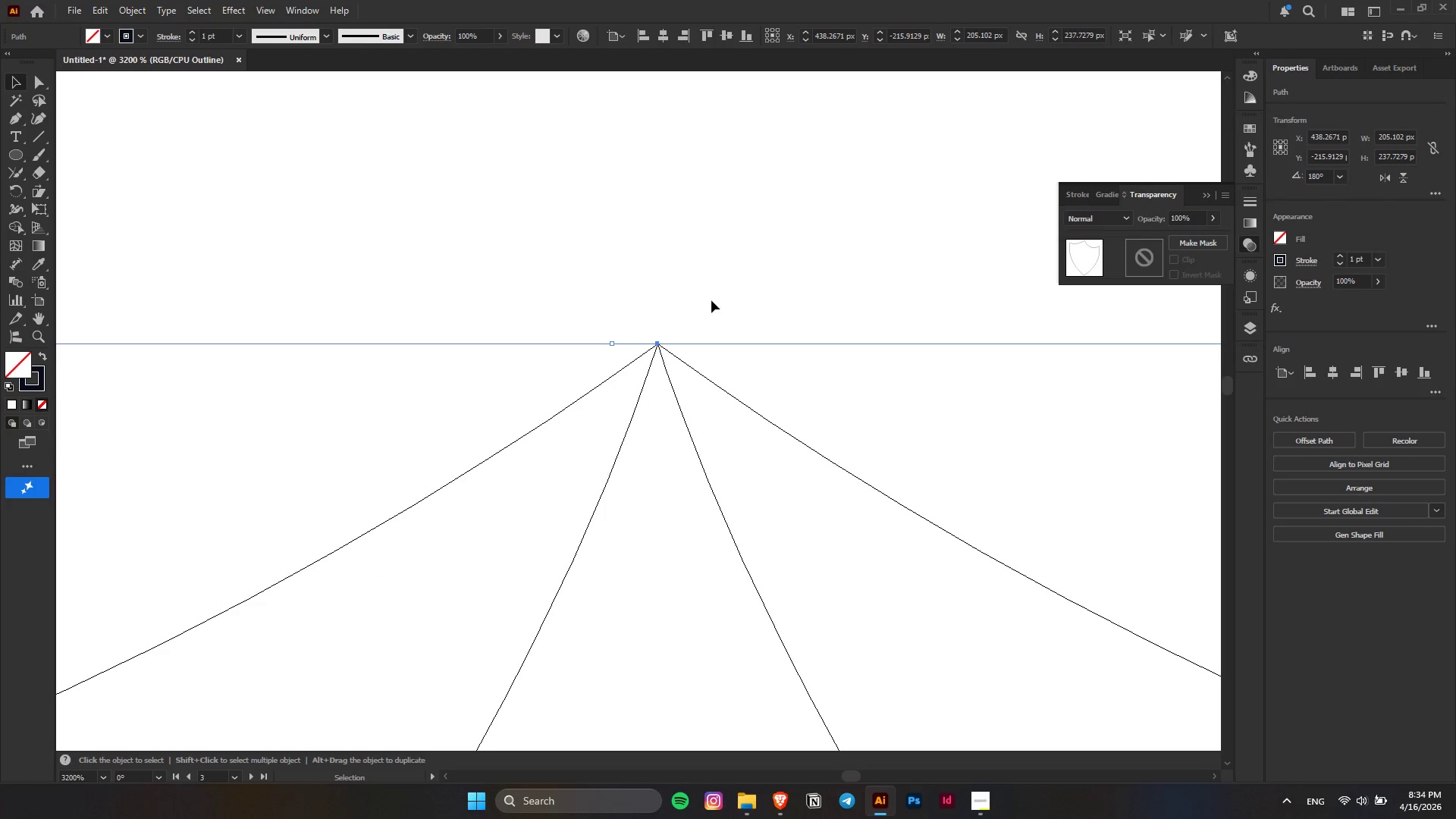 
left_click([711, 300])
 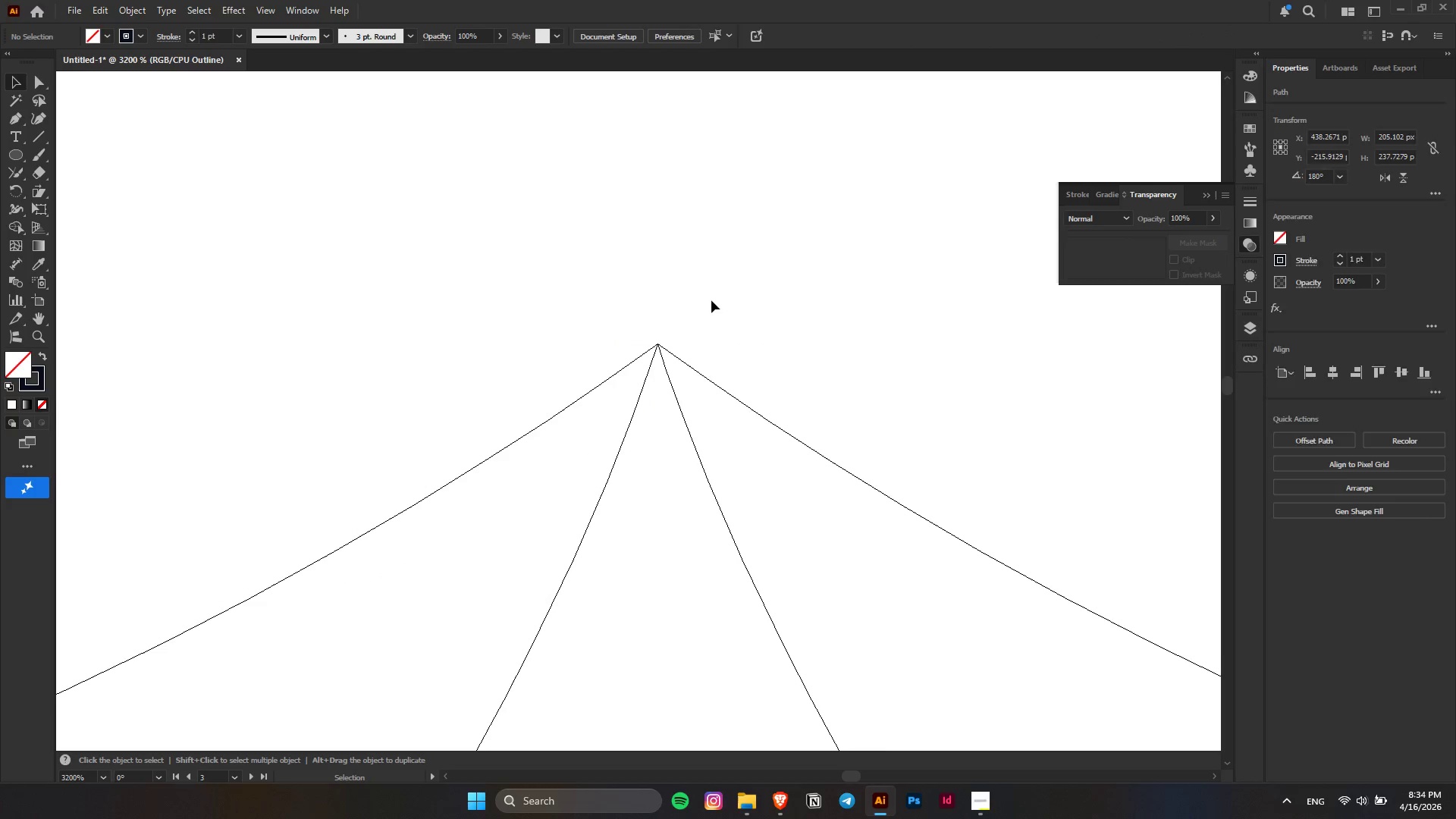 
hold_key(key=AltLeft, duration=0.39)
scroll: coordinate [711, 300], scroll_direction: down, amount: 4.0
 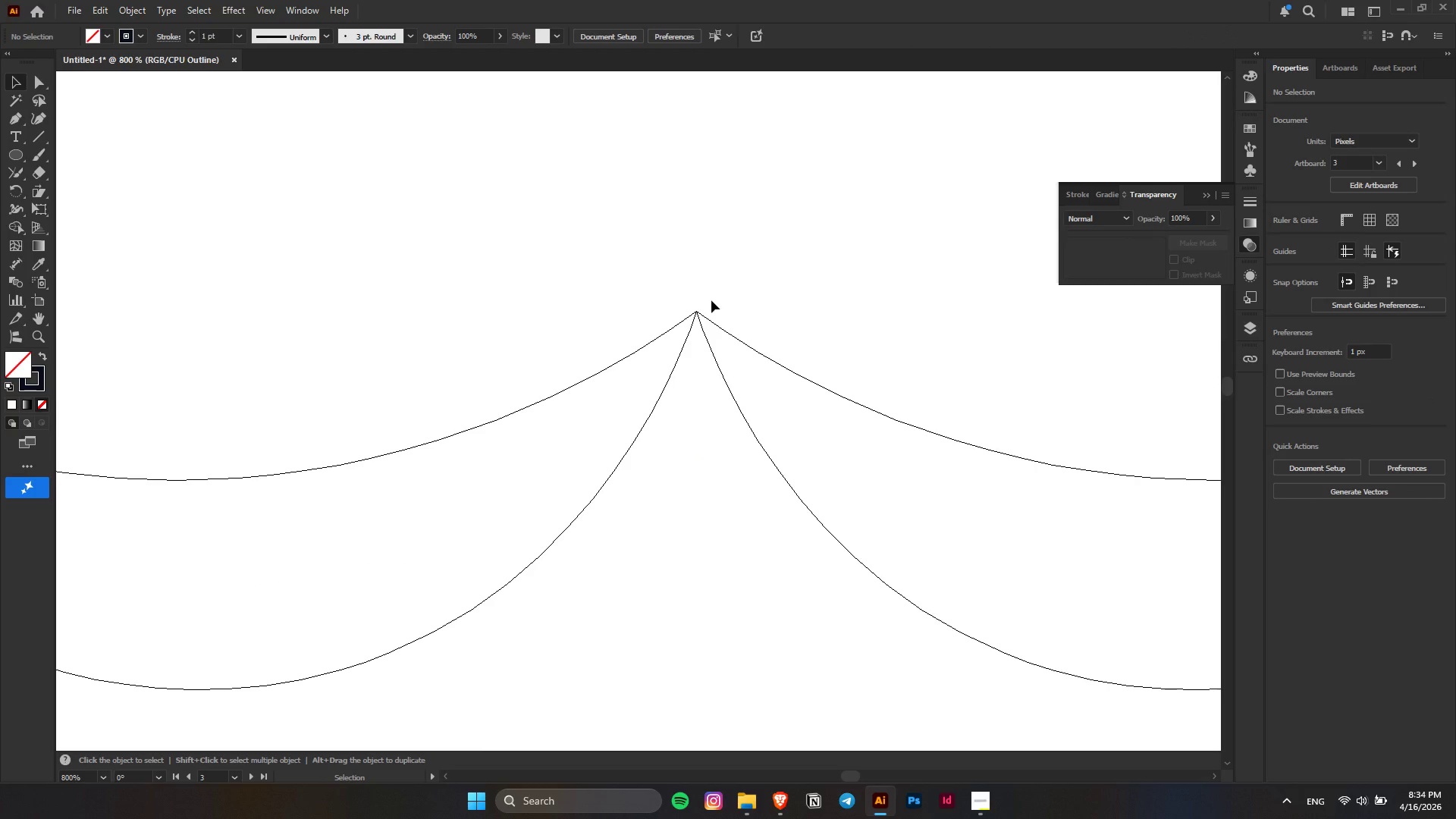 
key(Escape)
 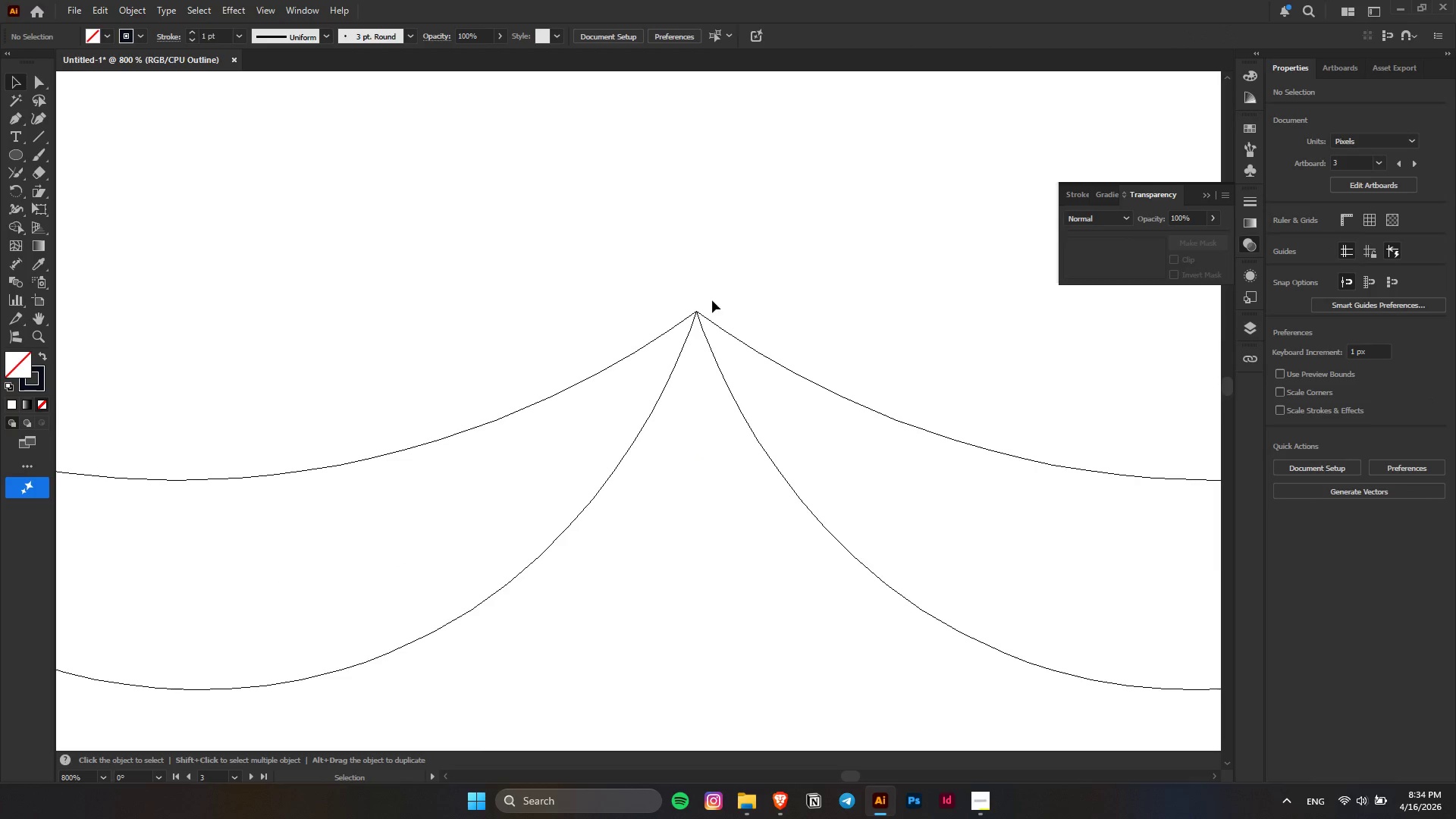 
key(Alt+AltLeft)
 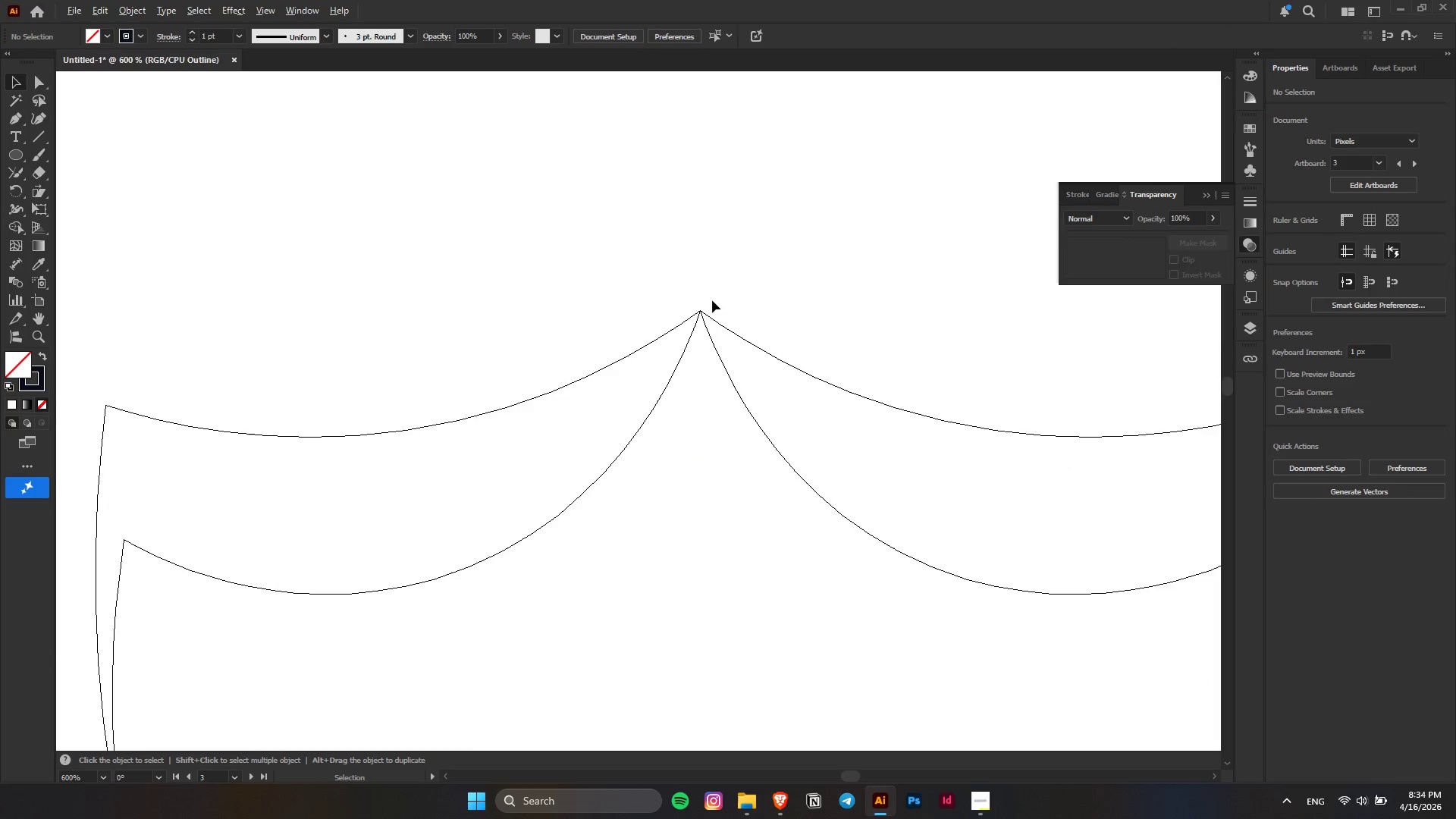 
scroll: coordinate [712, 300], scroll_direction: down, amount: 3.0
 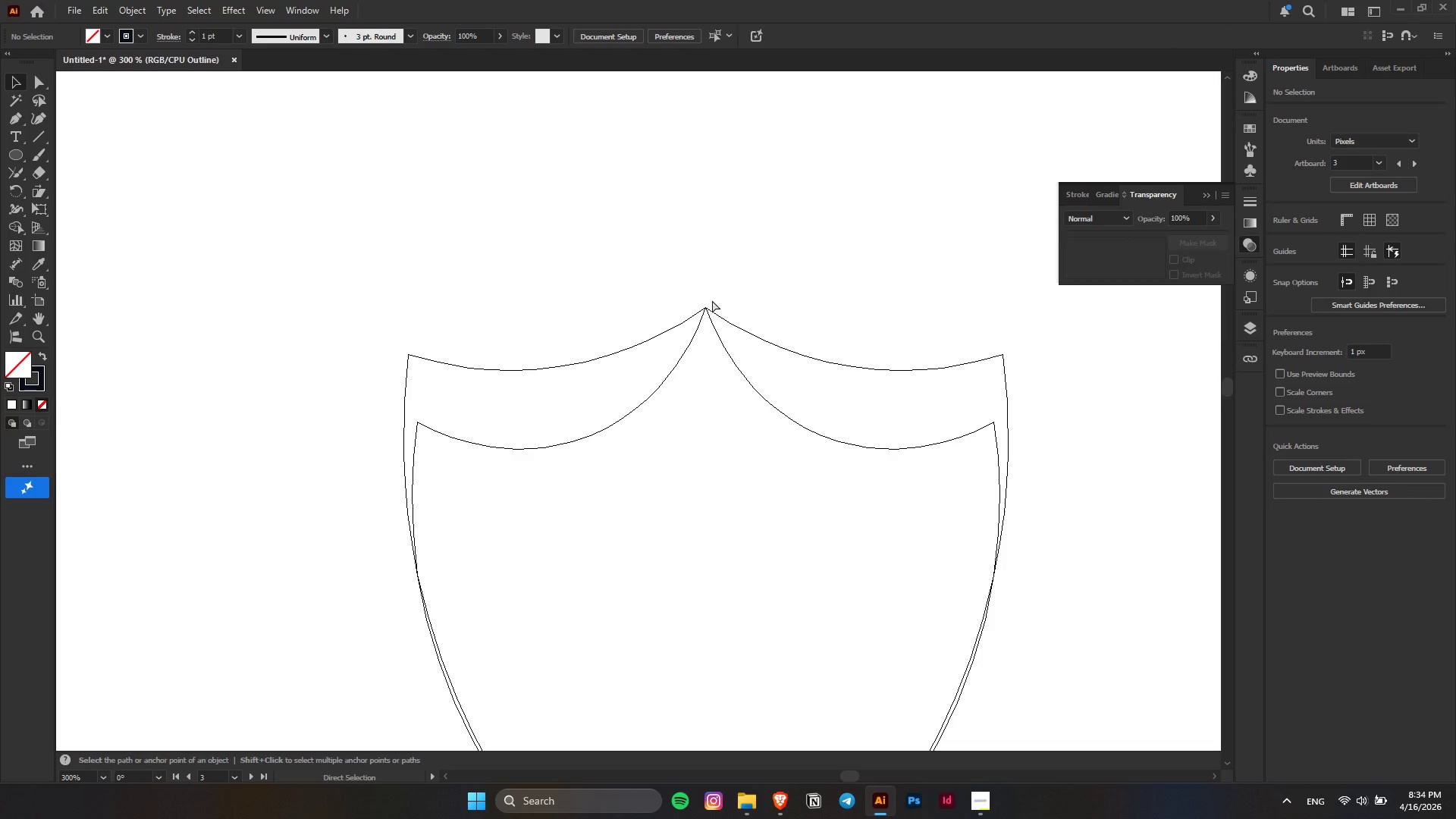 
key(Control+Y)
 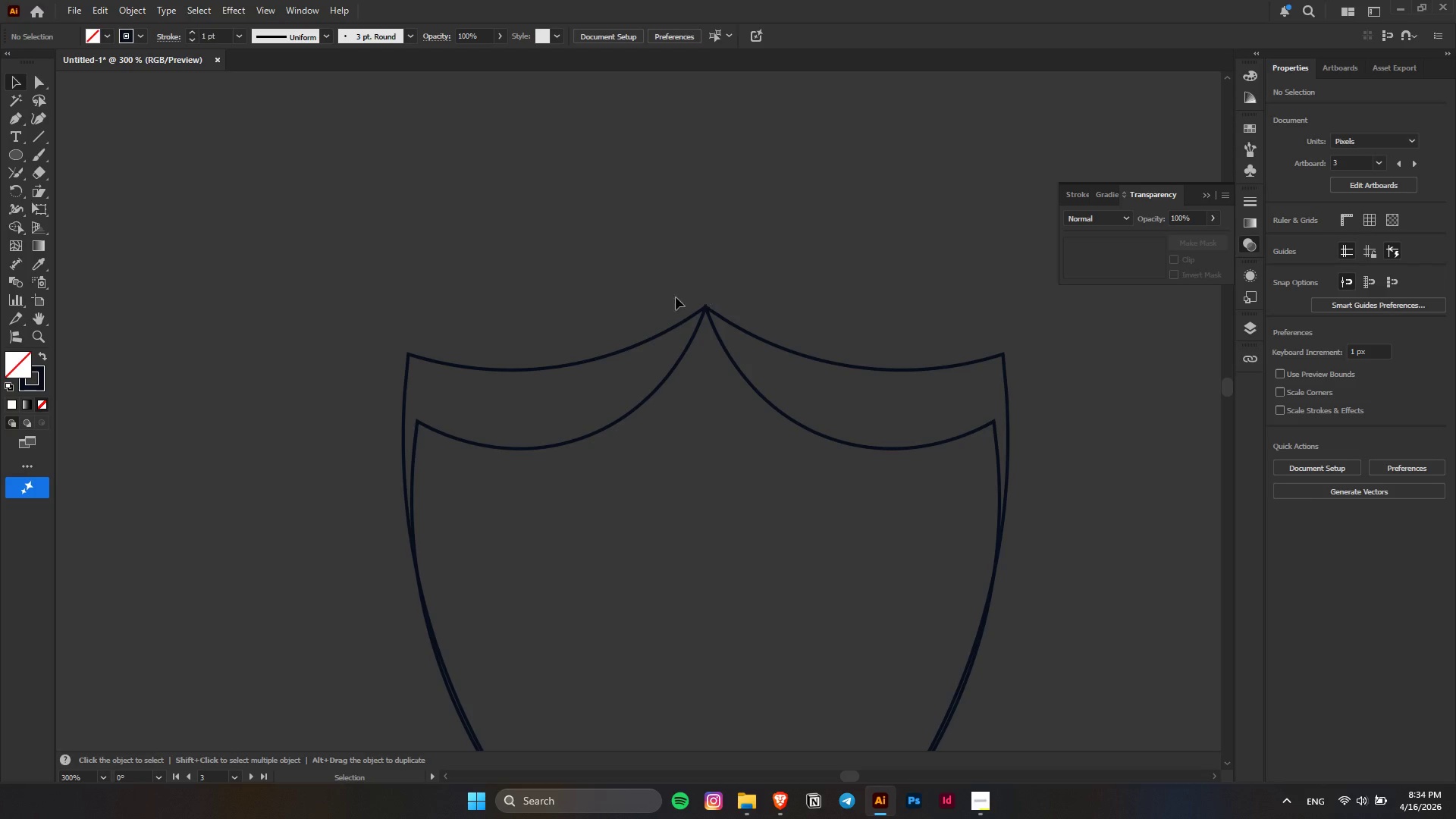 
left_click_drag(start_coordinate=[623, 250], to_coordinate=[857, 456])
 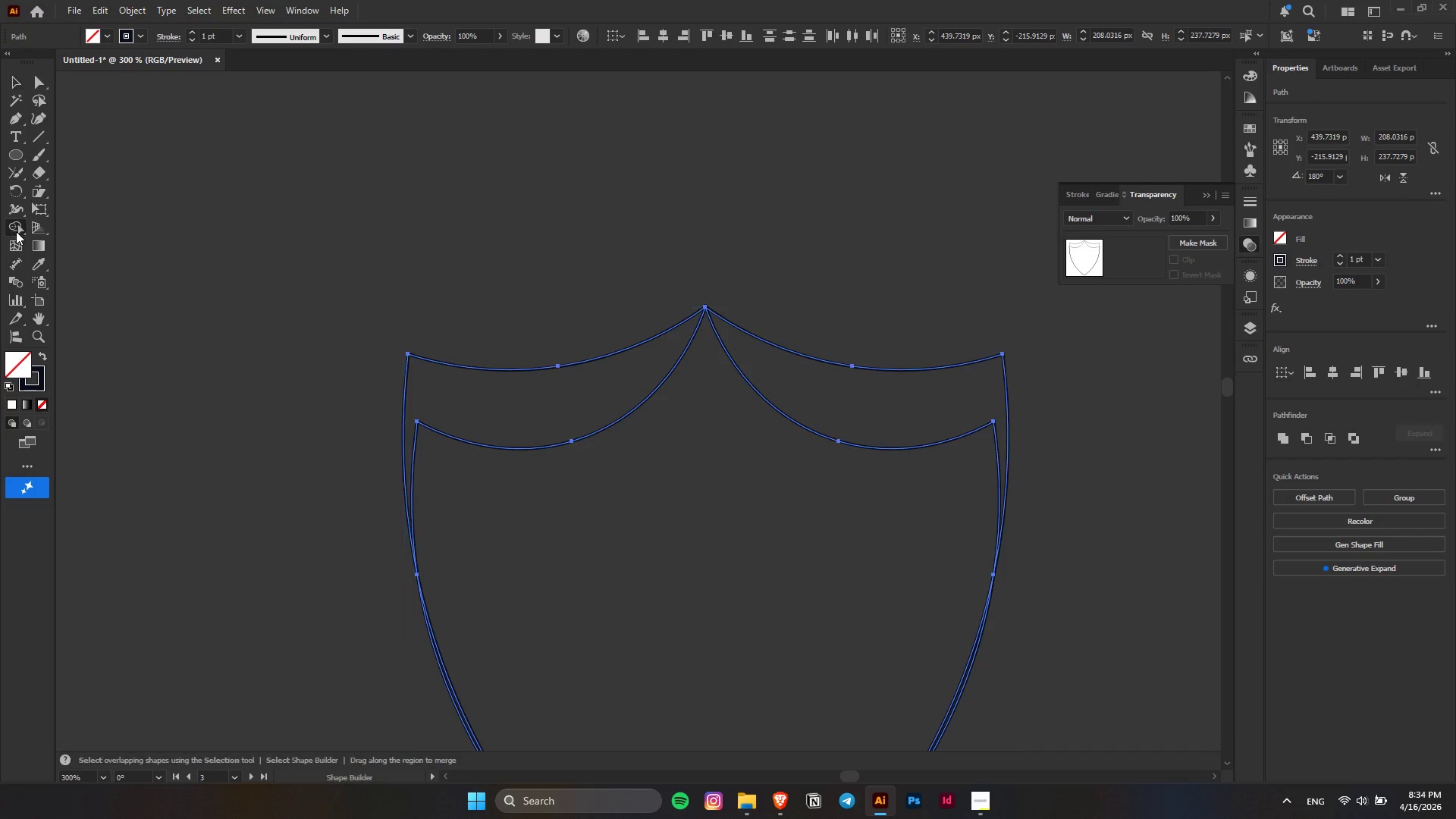 
double_click([781, 523])
 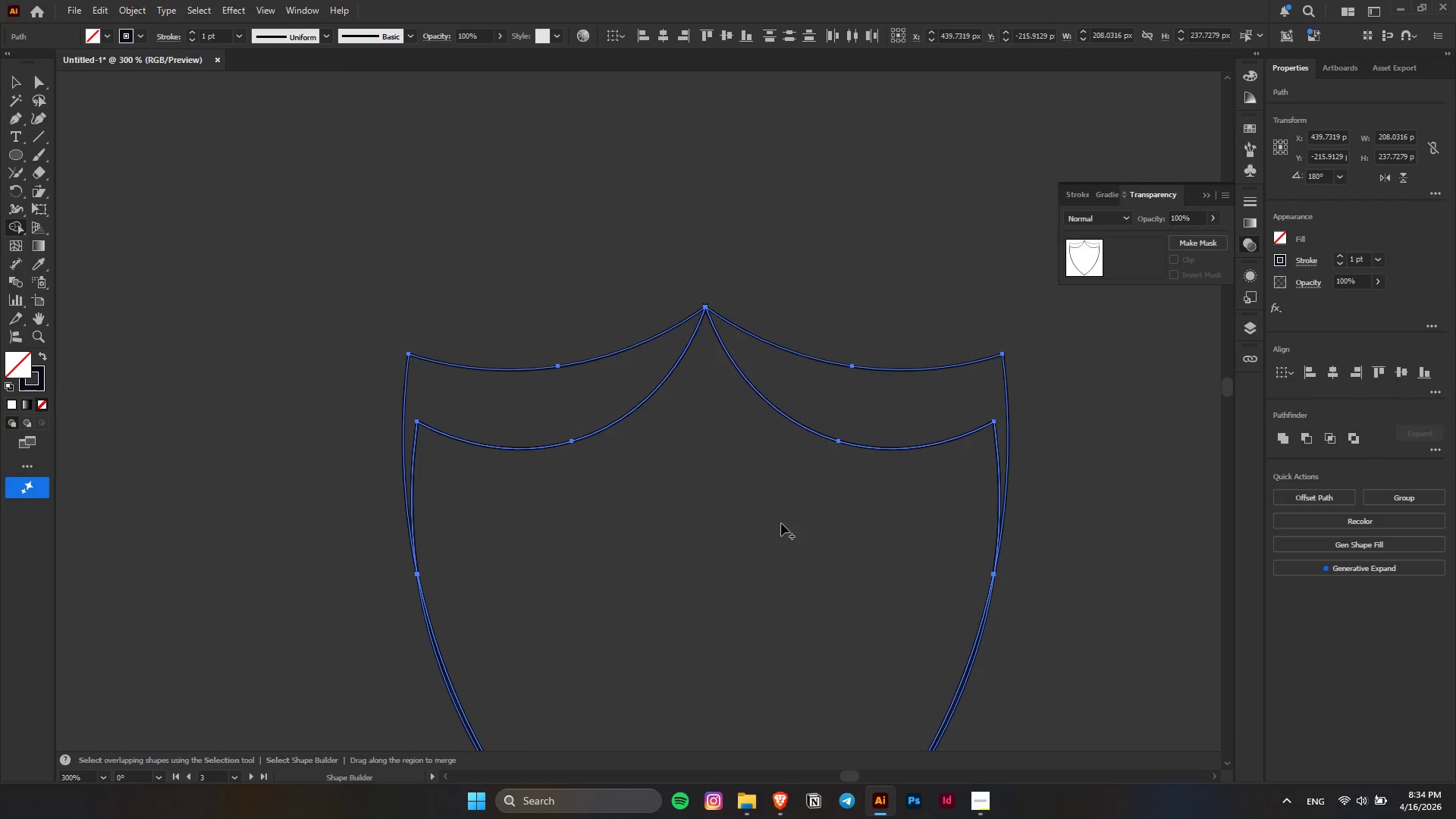 
scroll: coordinate [781, 523], scroll_direction: down, amount: 6.0
 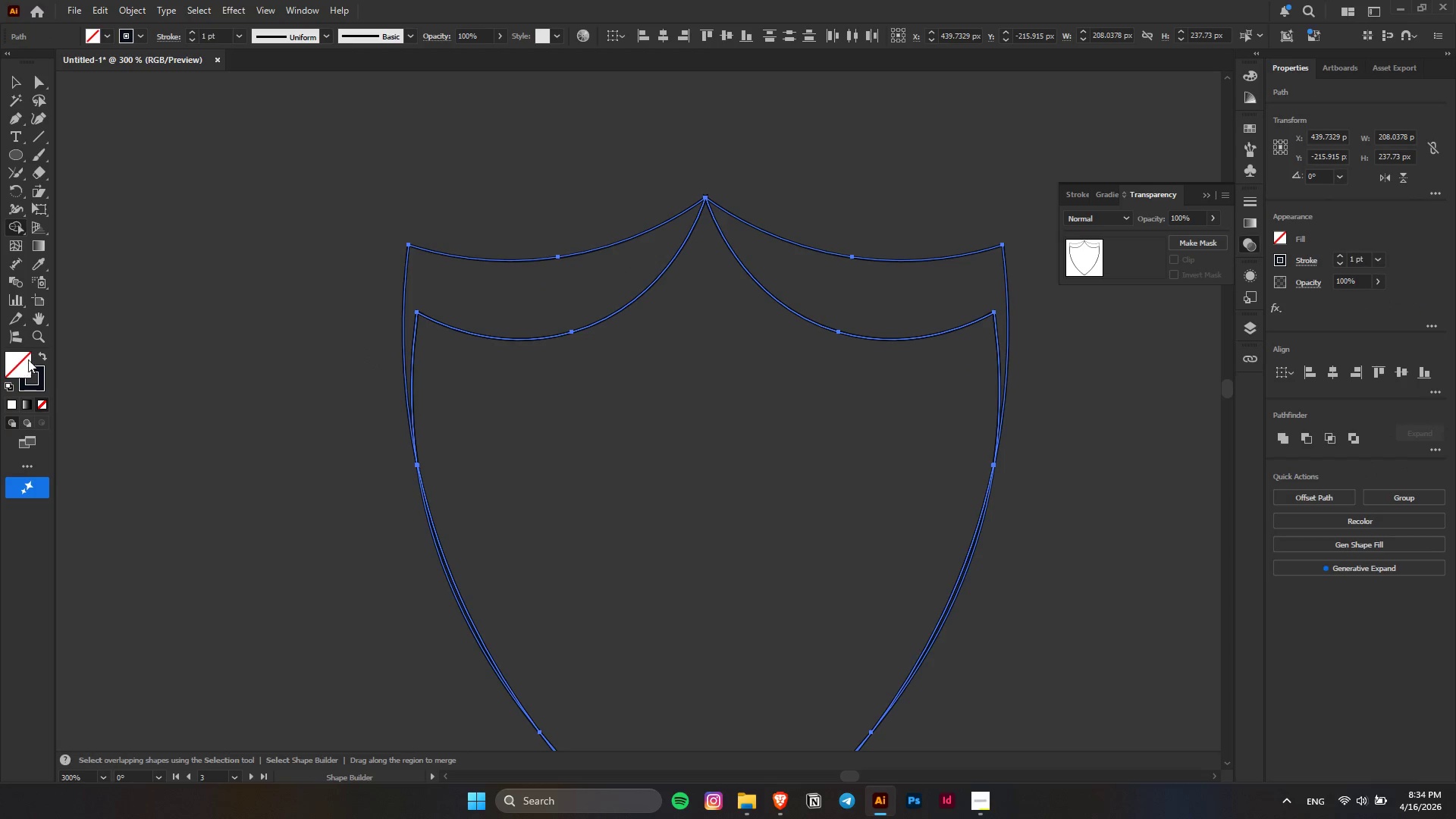 
double_click([731, 496])
 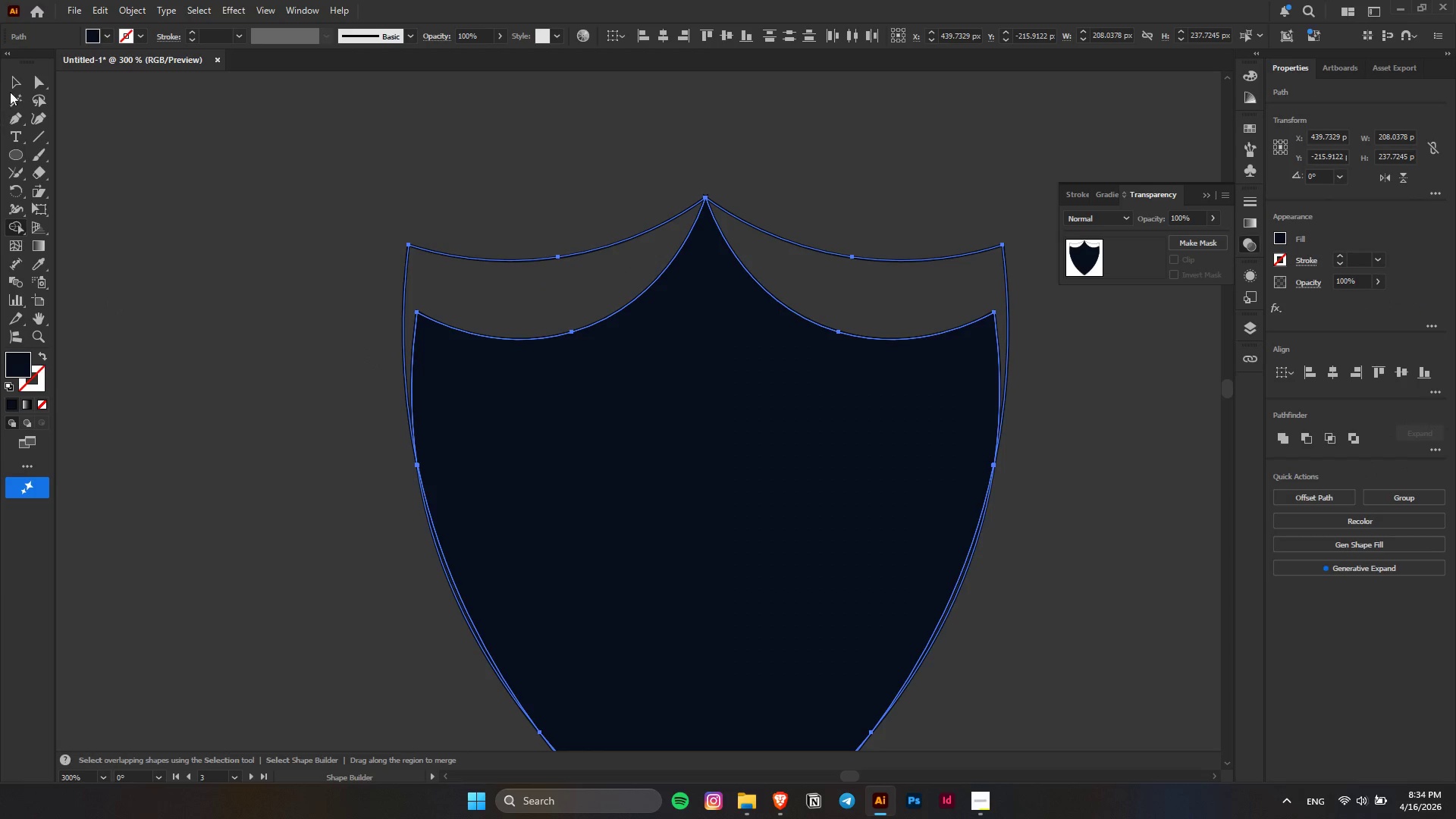 
left_click([12, 84])
 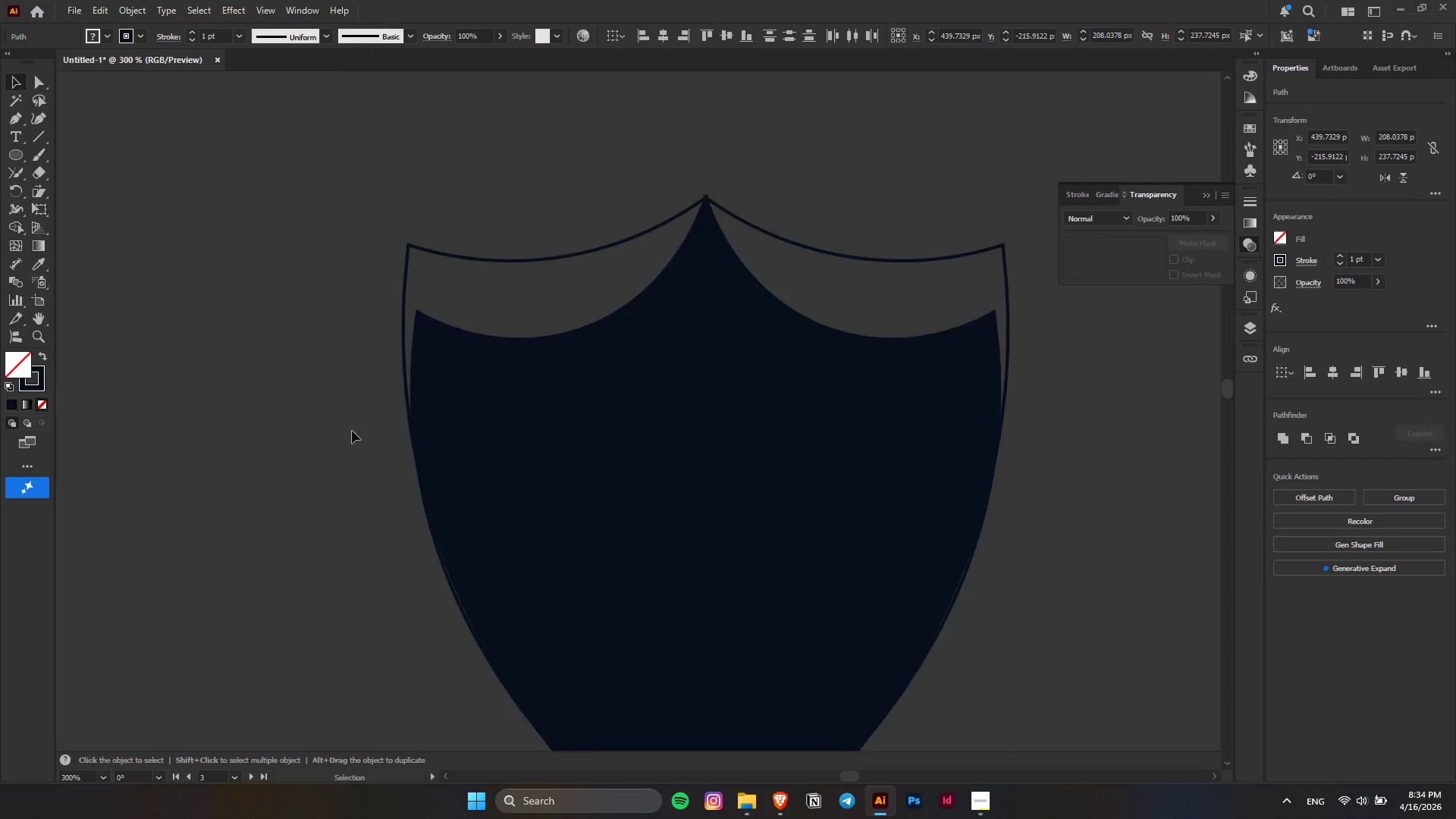 
triple_click([735, 523])
 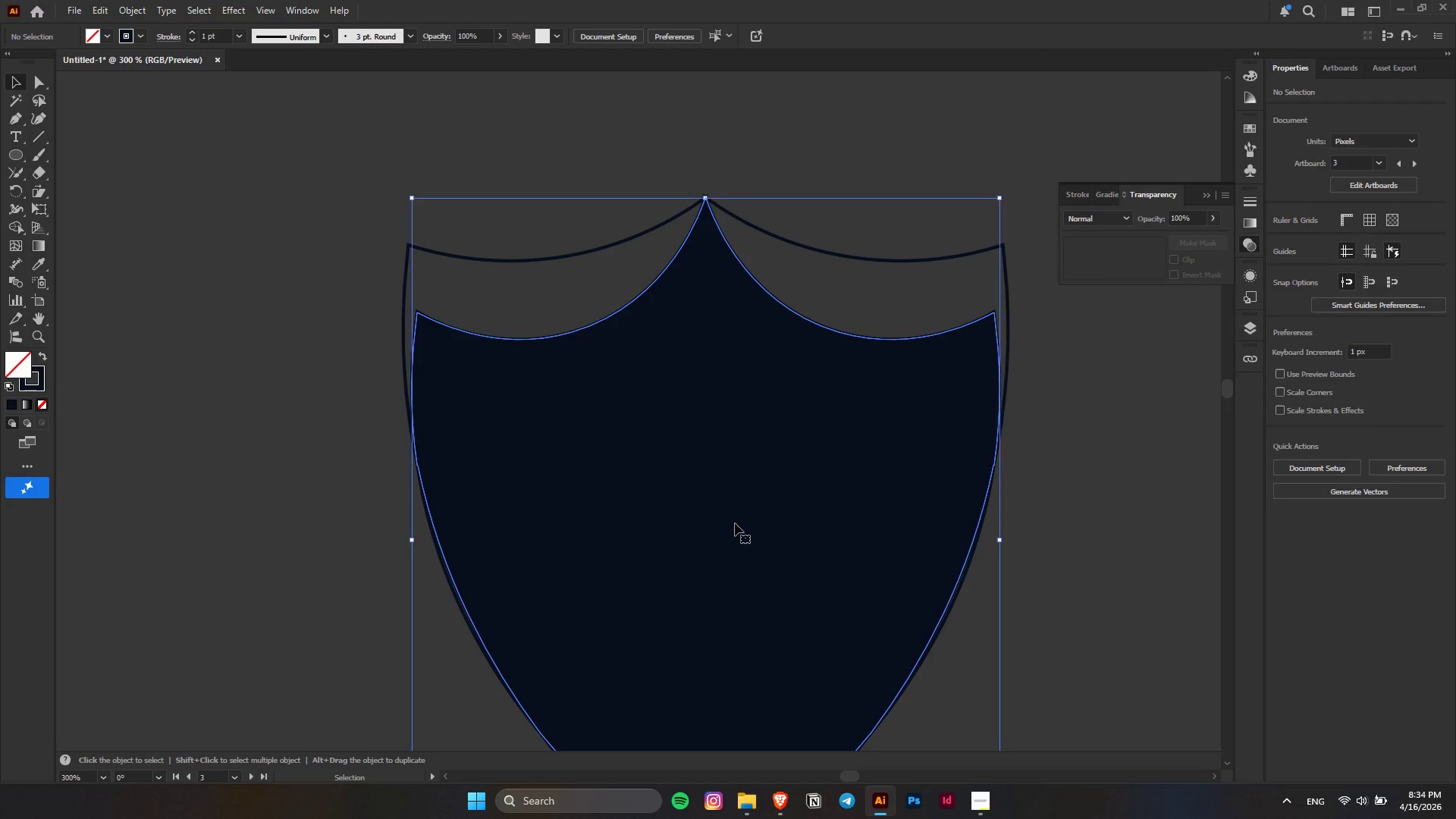 
triple_click([735, 523])
 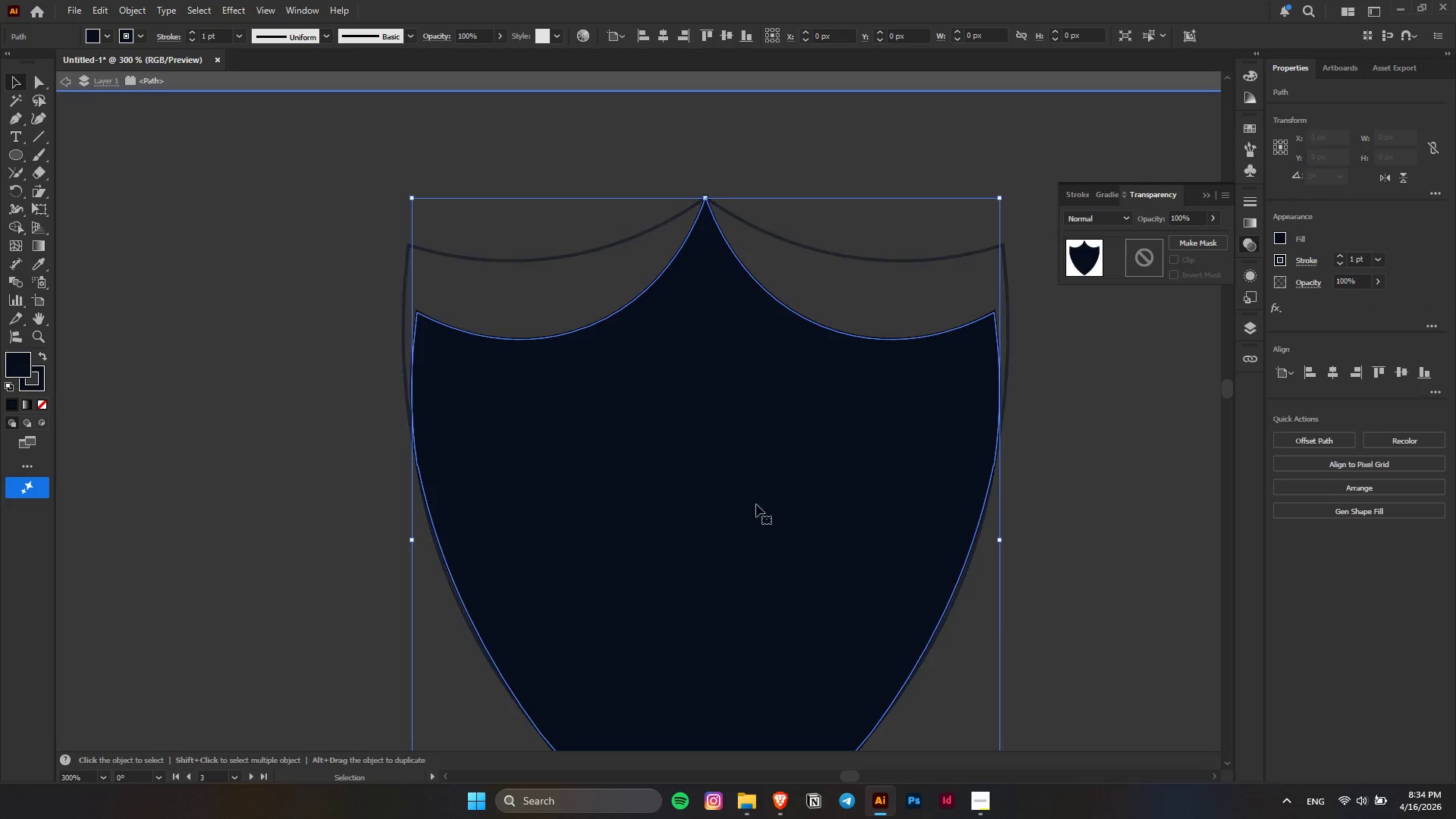 
left_click_drag(start_coordinate=[765, 493], to_coordinate=[663, 510])
 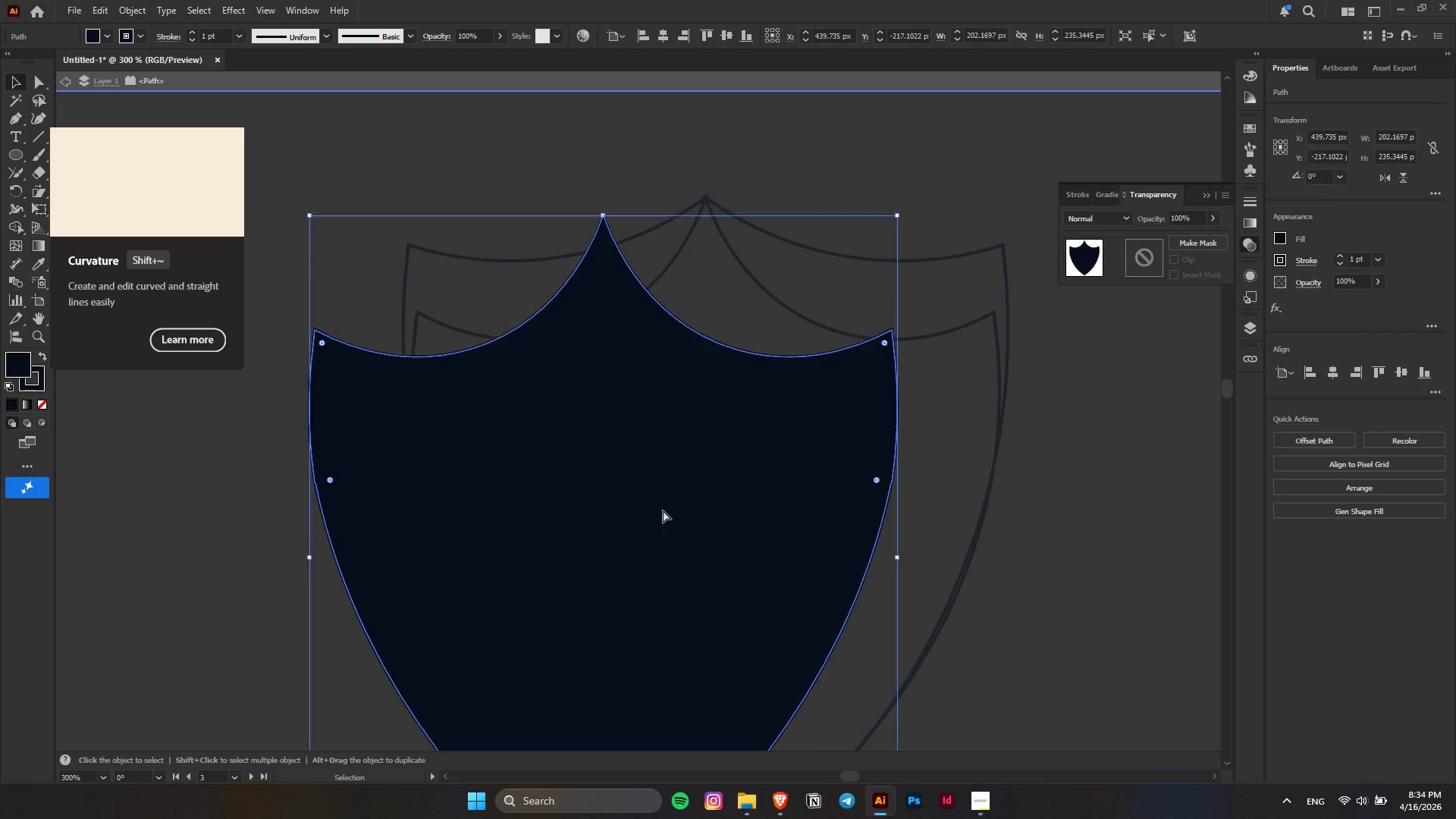 
key(Control+Z)
 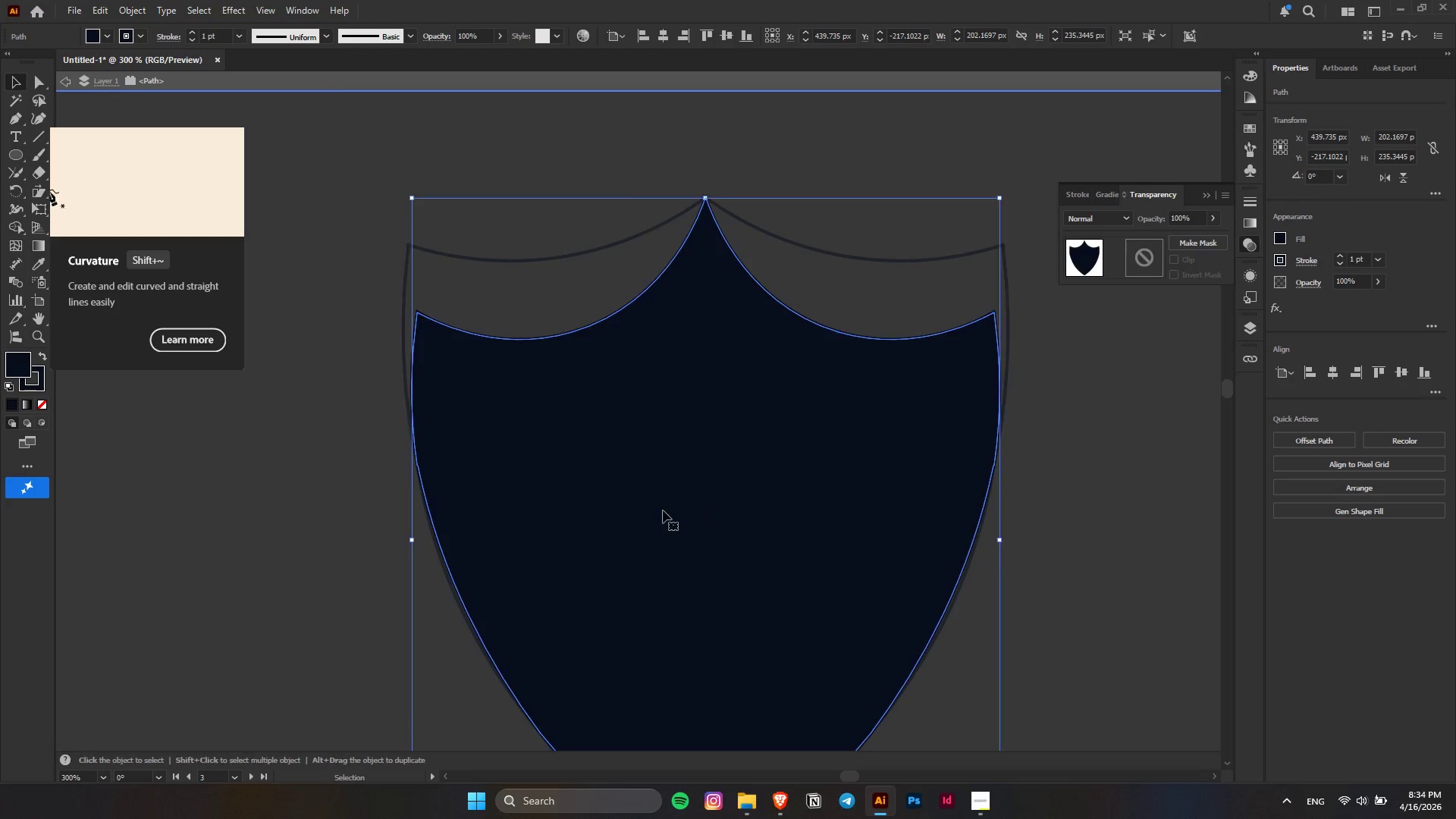 
key(Control+ControlLeft)
 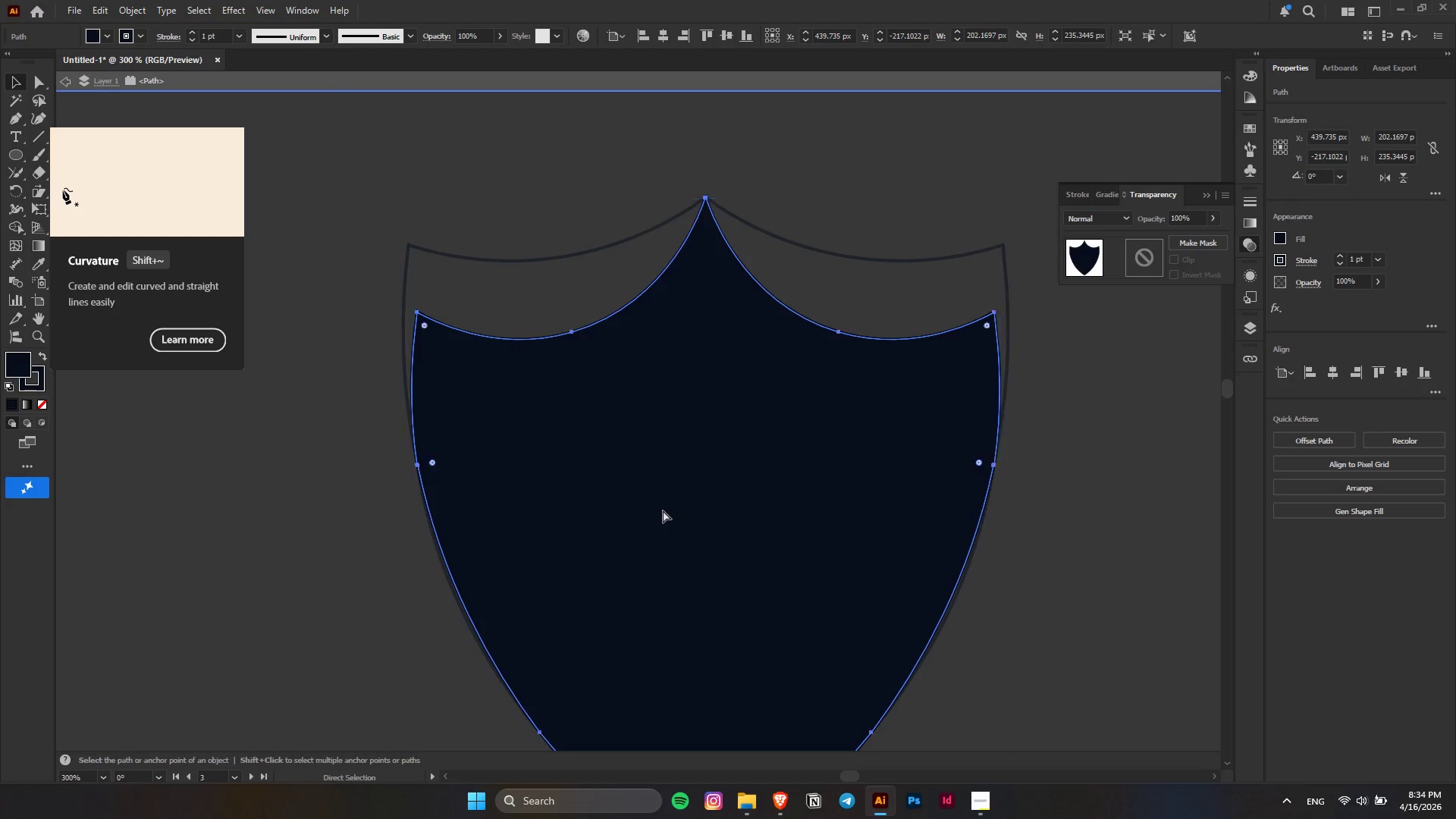 
key(Control+X)
 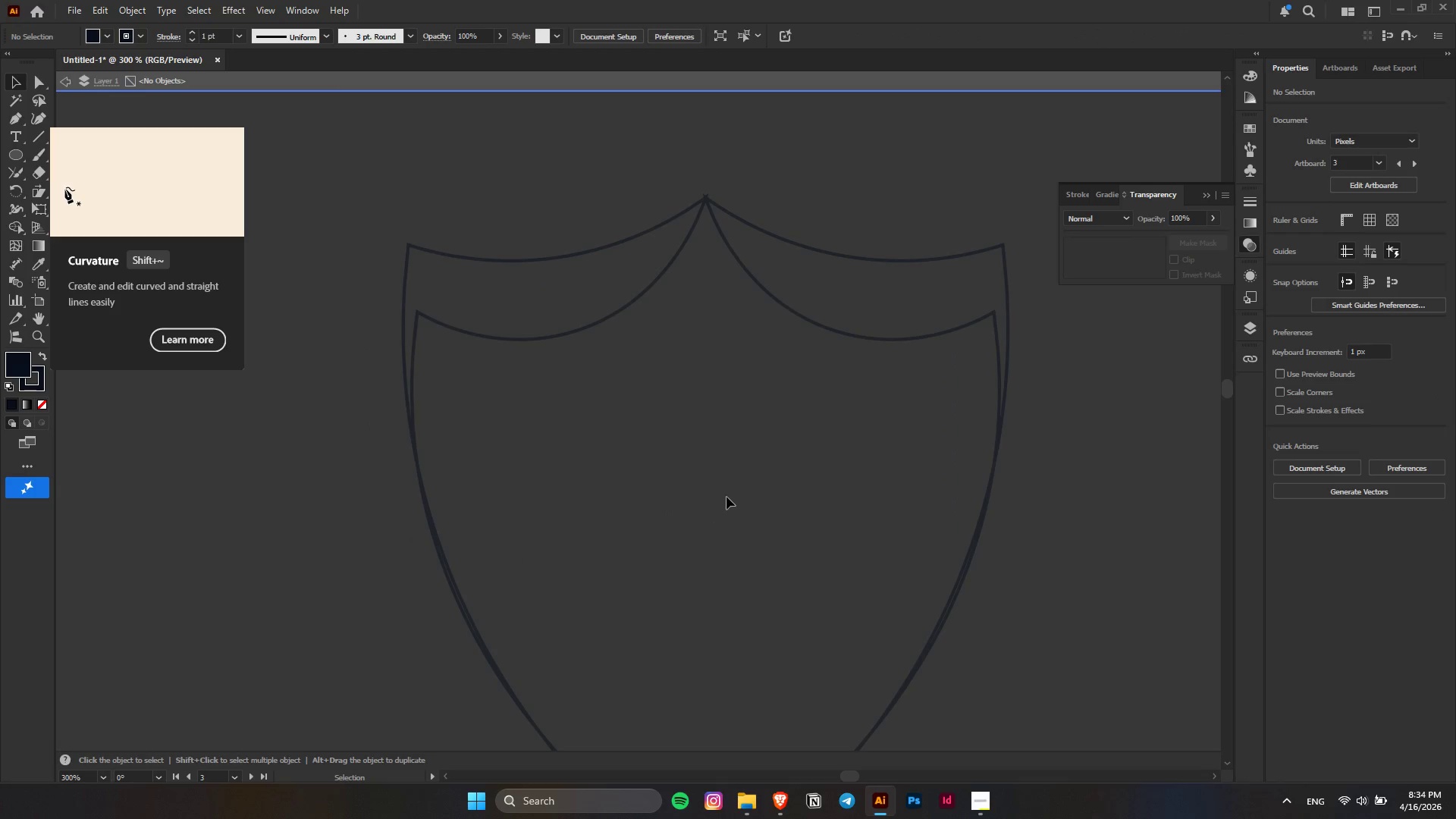 
key(Escape)
 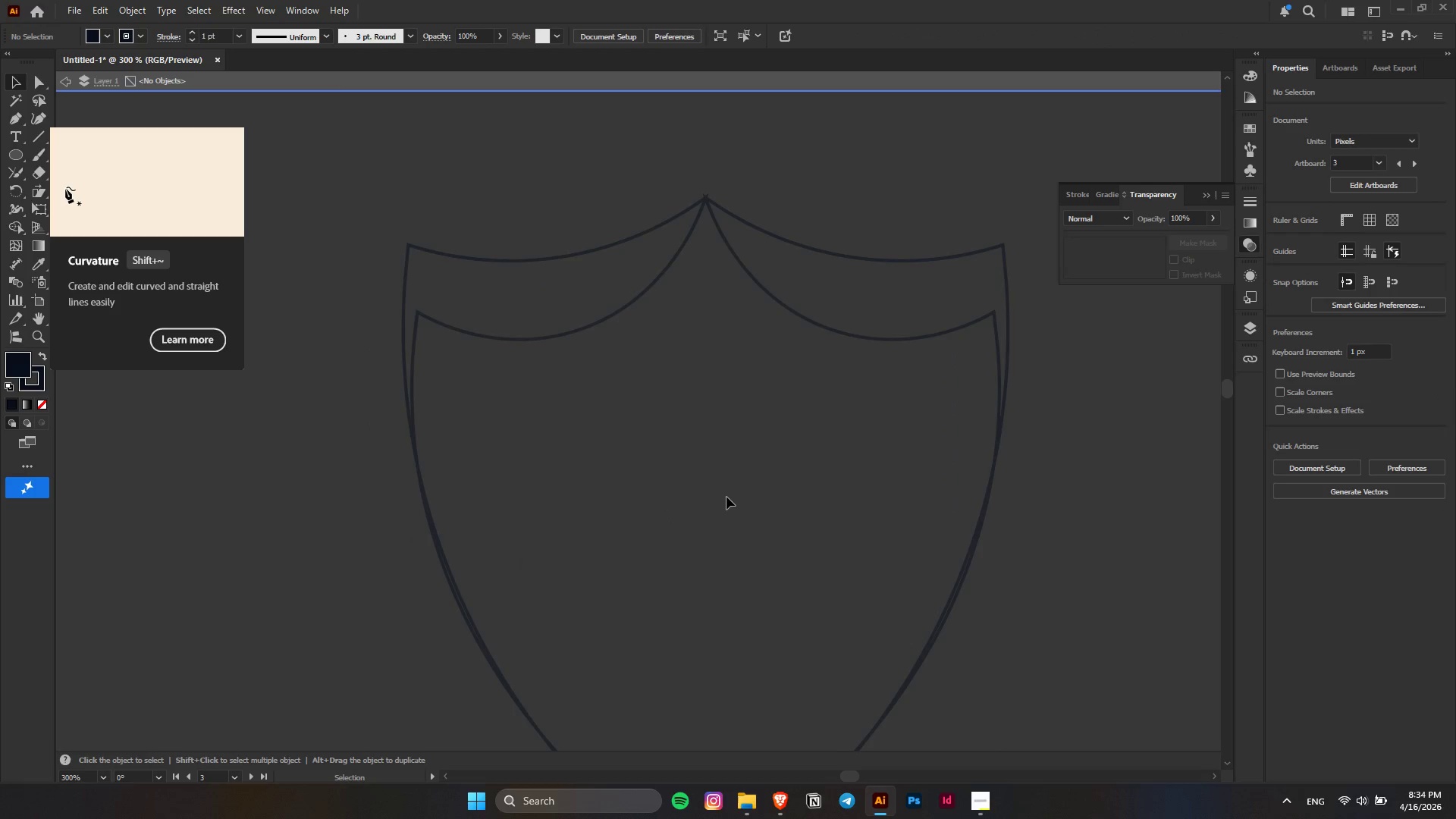 
hold_key(key=AltLeft, duration=0.38)
 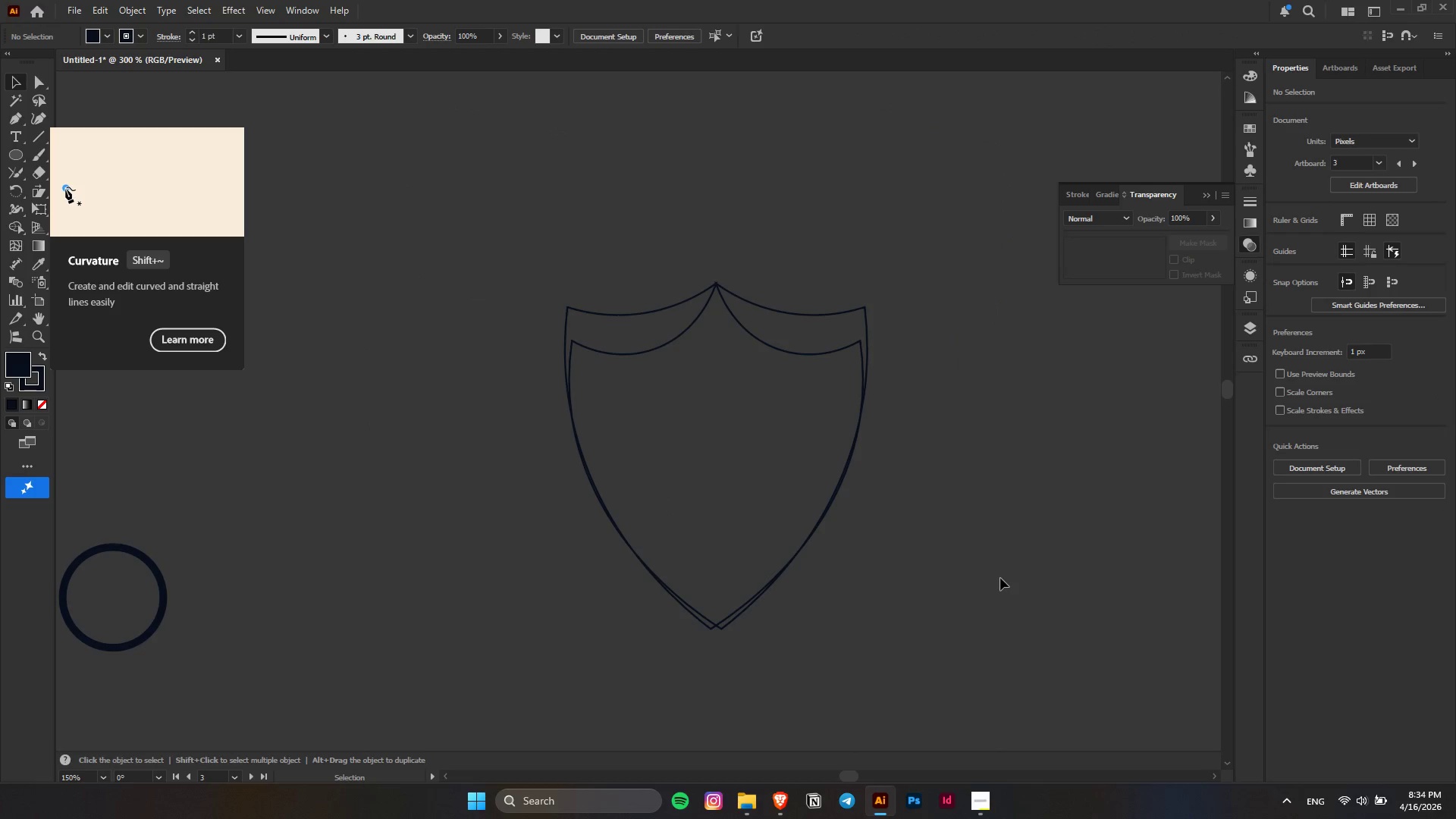 
left_click_drag(start_coordinate=[1000, 578], to_coordinate=[591, 253])
 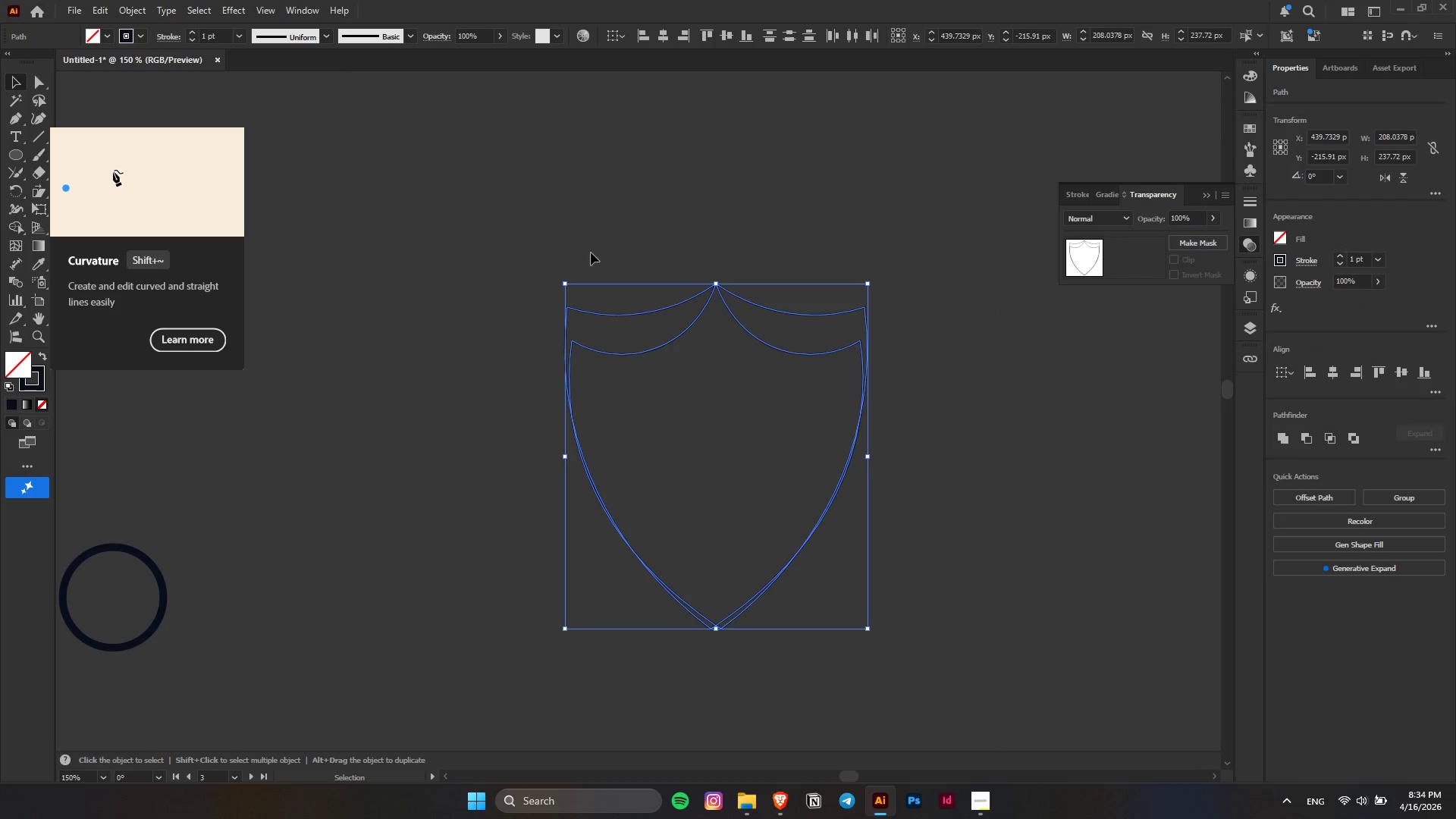 
scroll: coordinate [726, 497], scroll_direction: down, amount: 10.0
 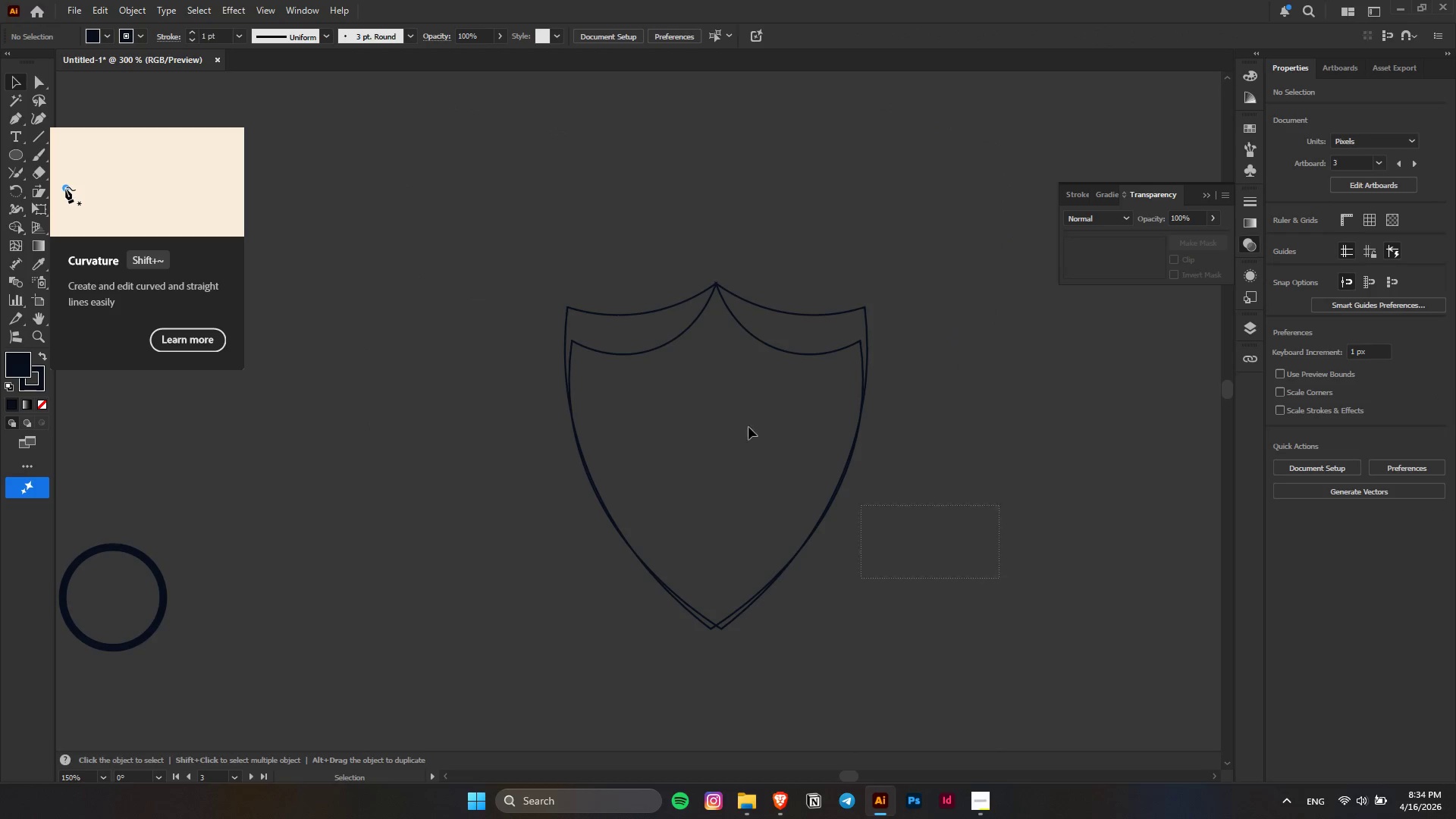 
key(Delete)
 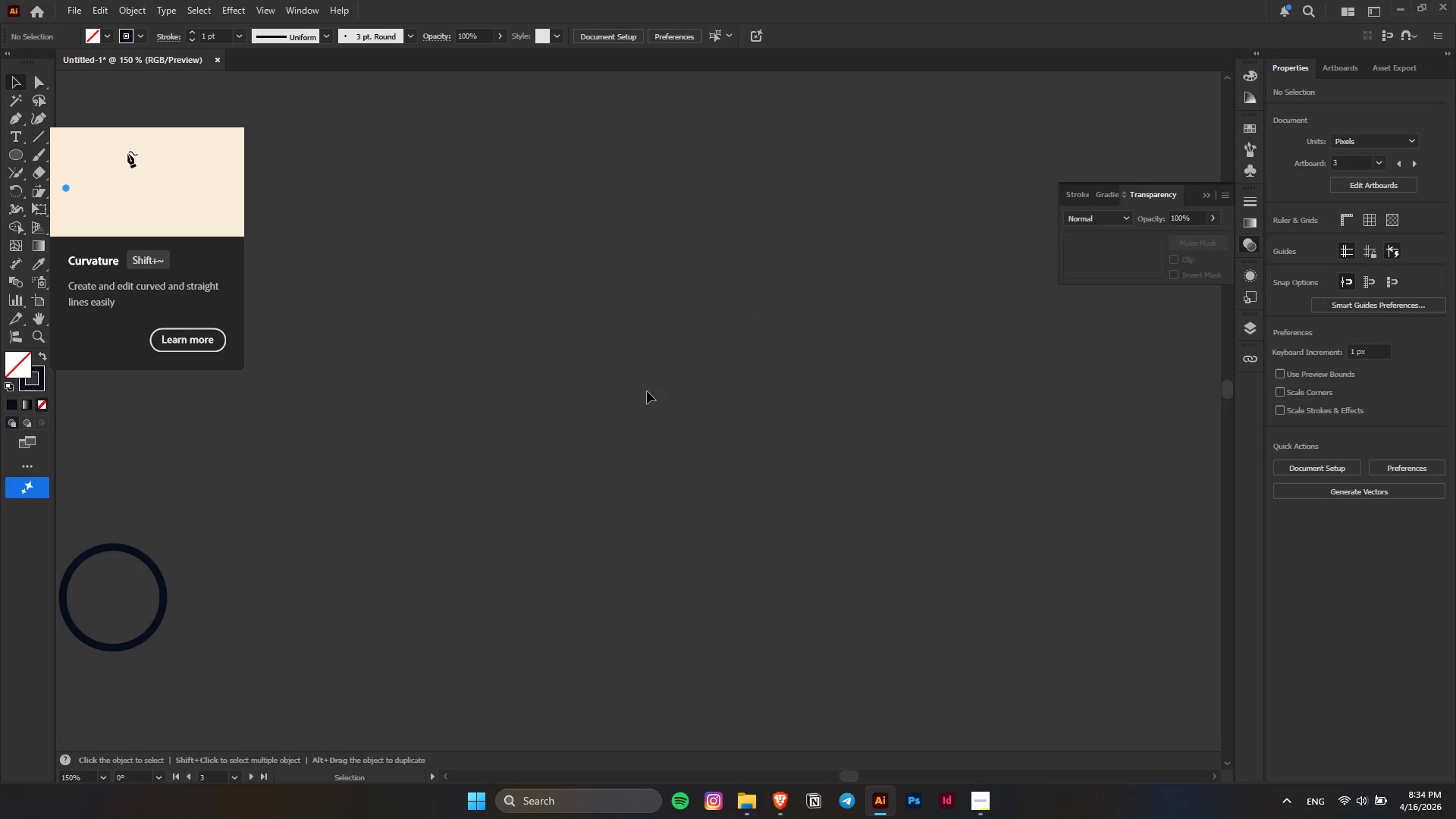 
left_click([657, 400])
 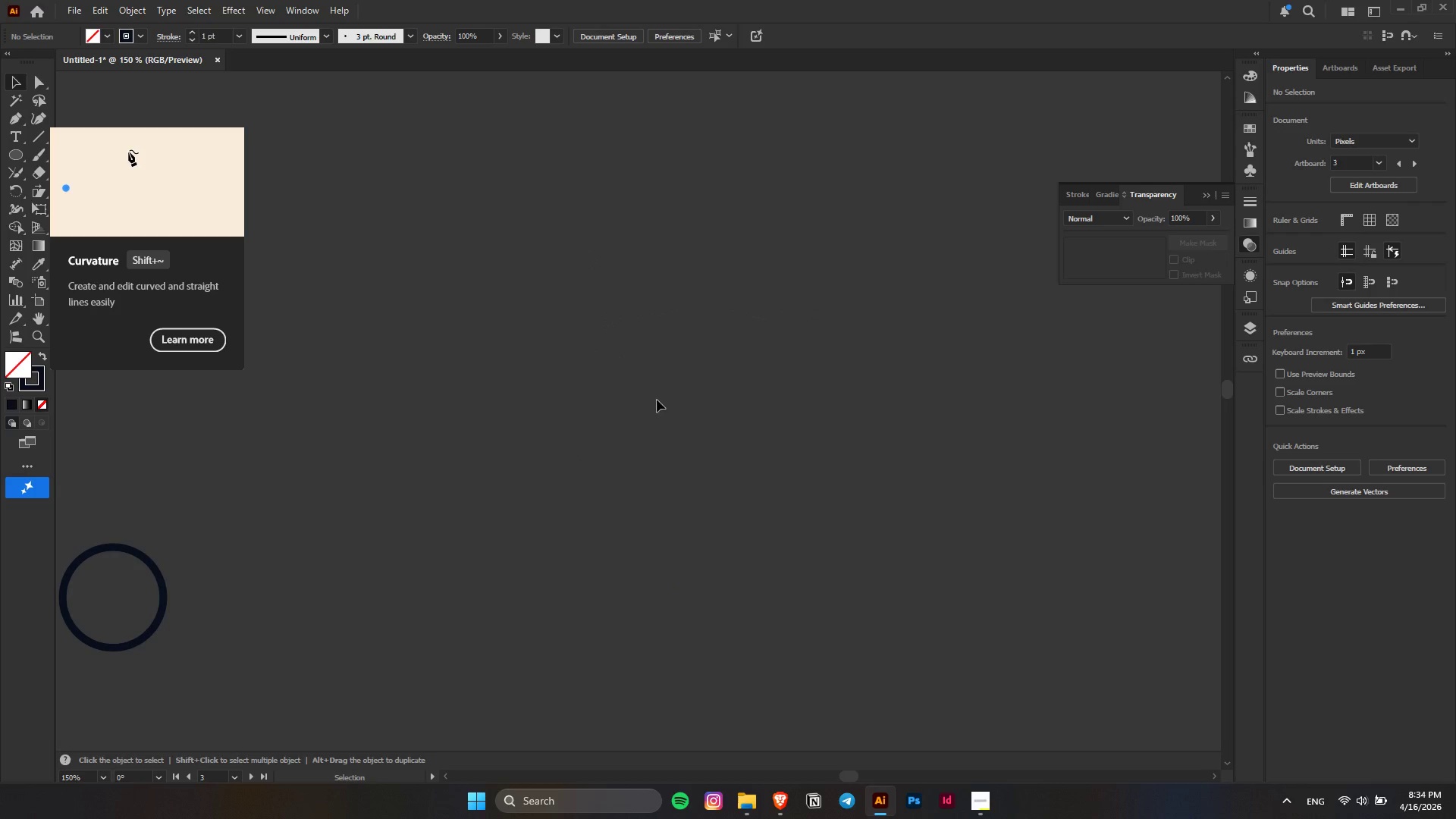 
key(Control+F)
 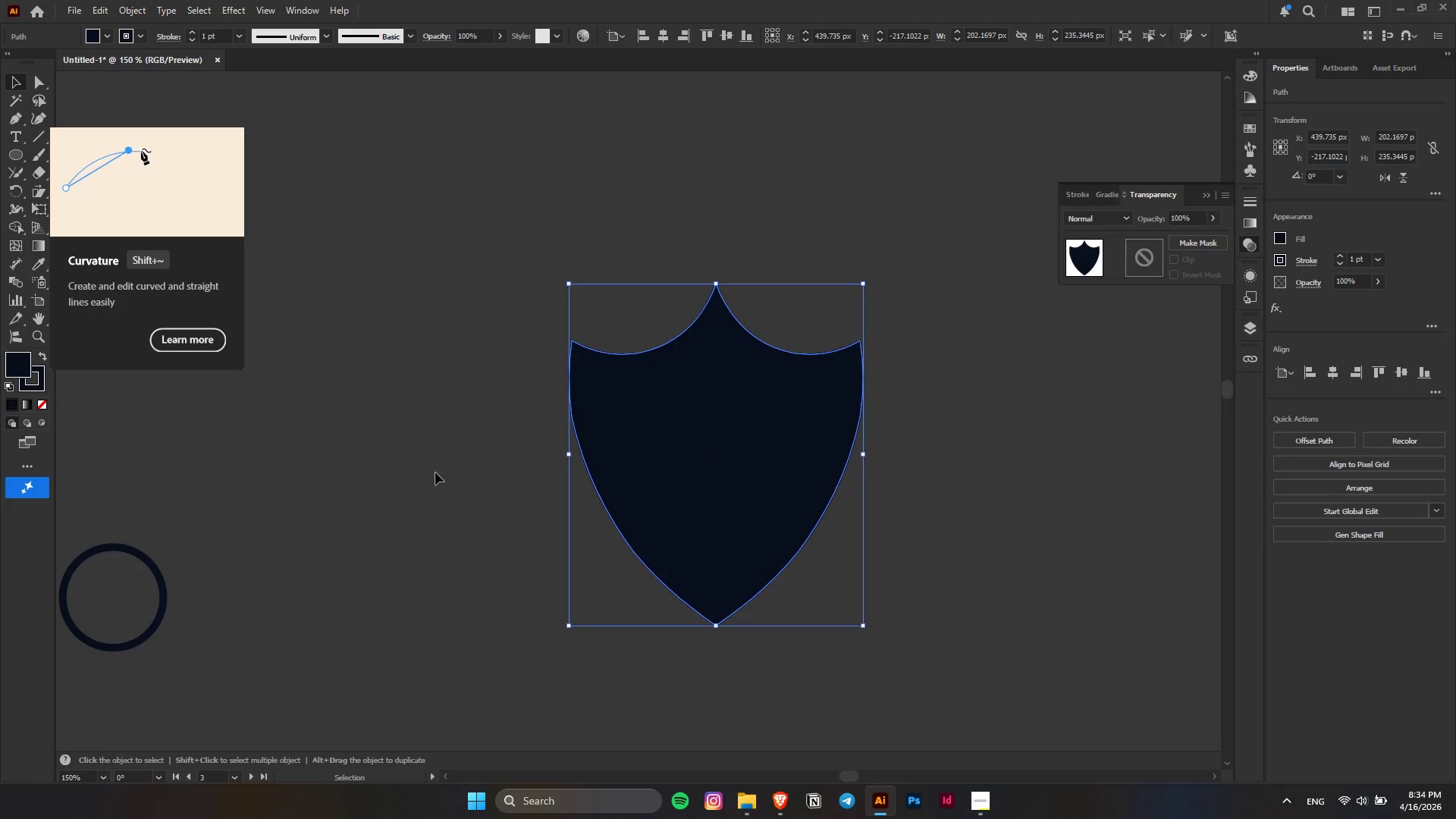 
key(Alt+AltLeft)
 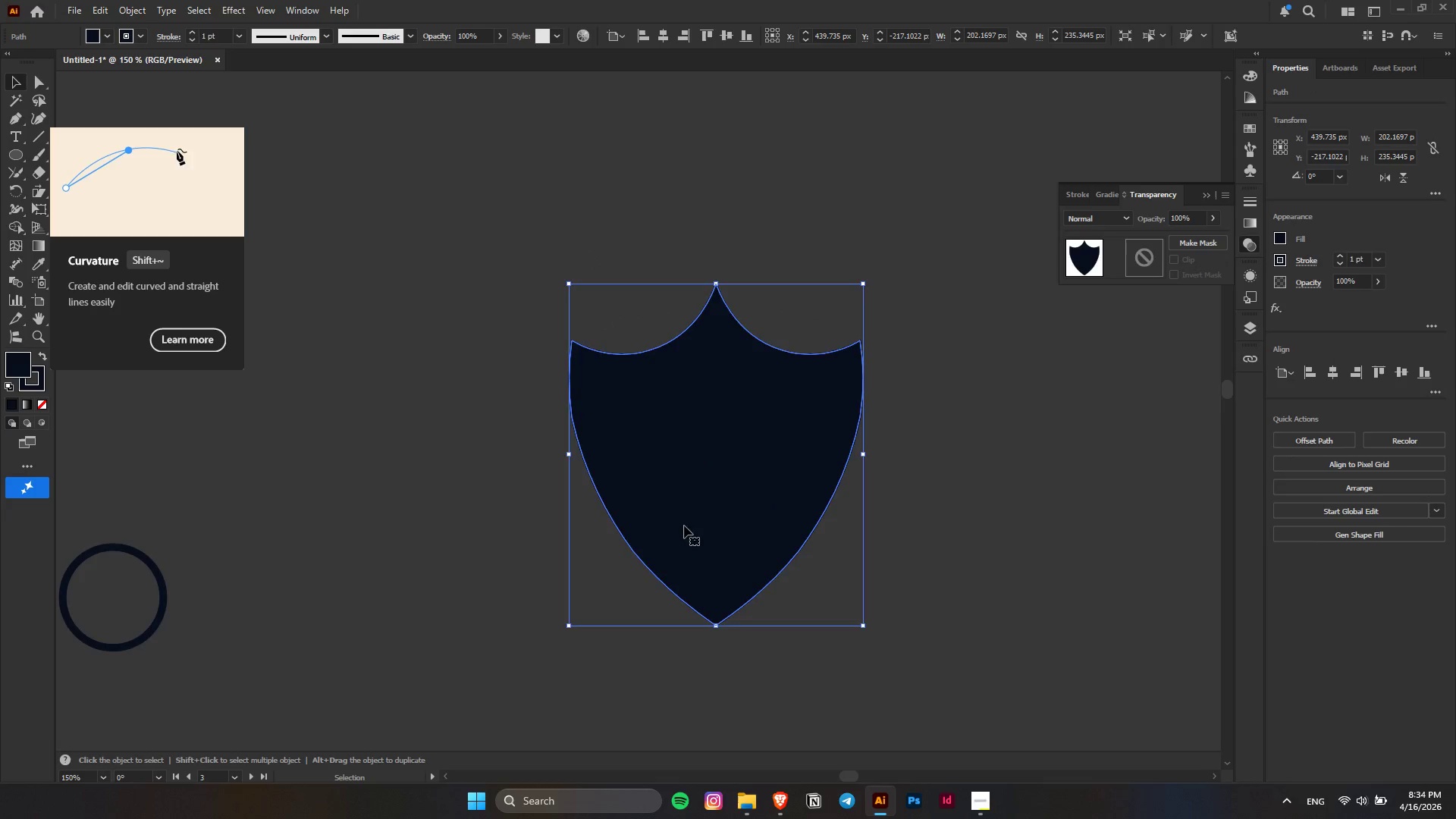 
scroll: coordinate [667, 509], scroll_direction: up, amount: 3.0
 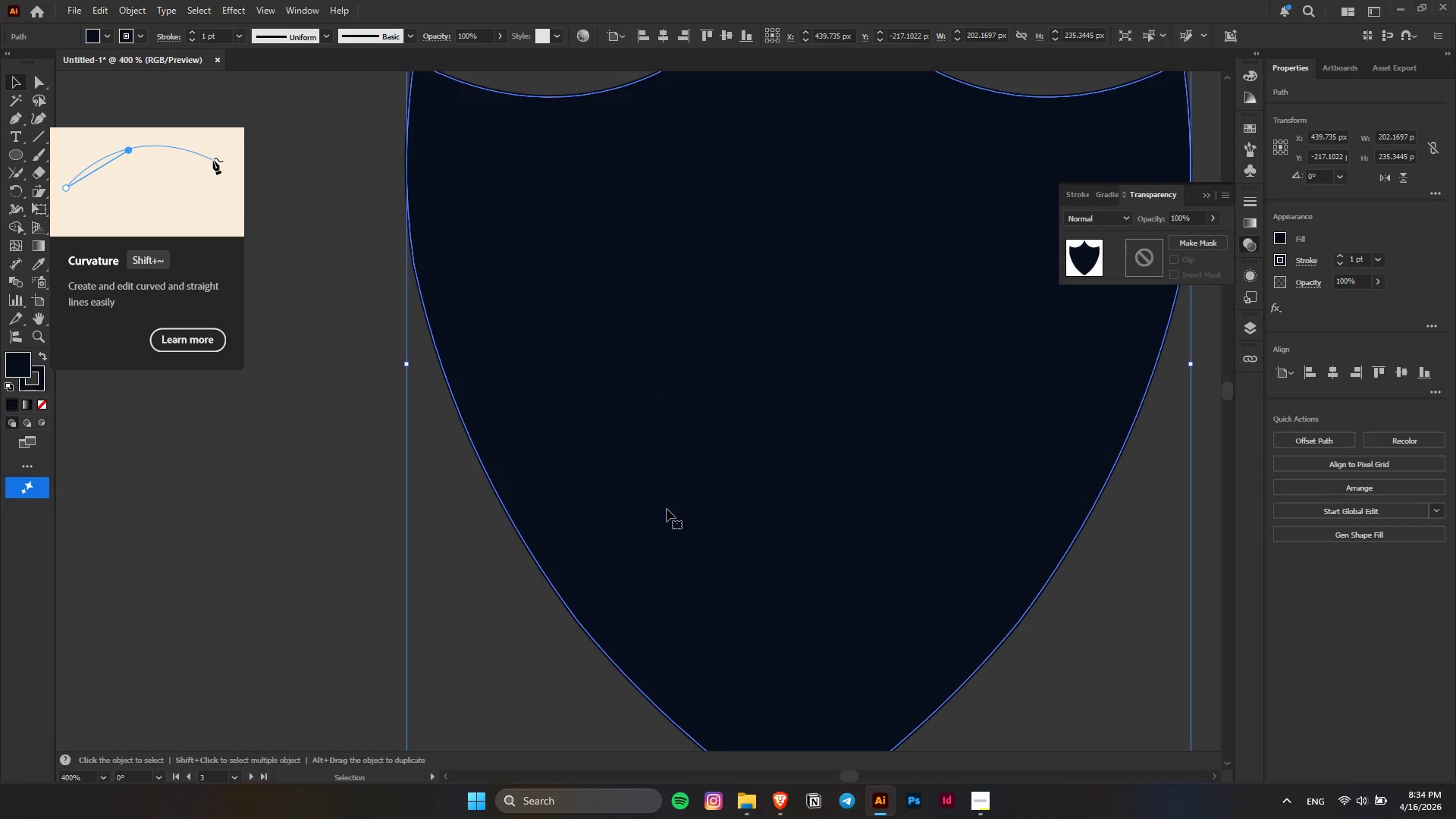 
hold_key(key=AltLeft, duration=0.36)
scroll: coordinate [667, 509], scroll_direction: down, amount: 4.0
 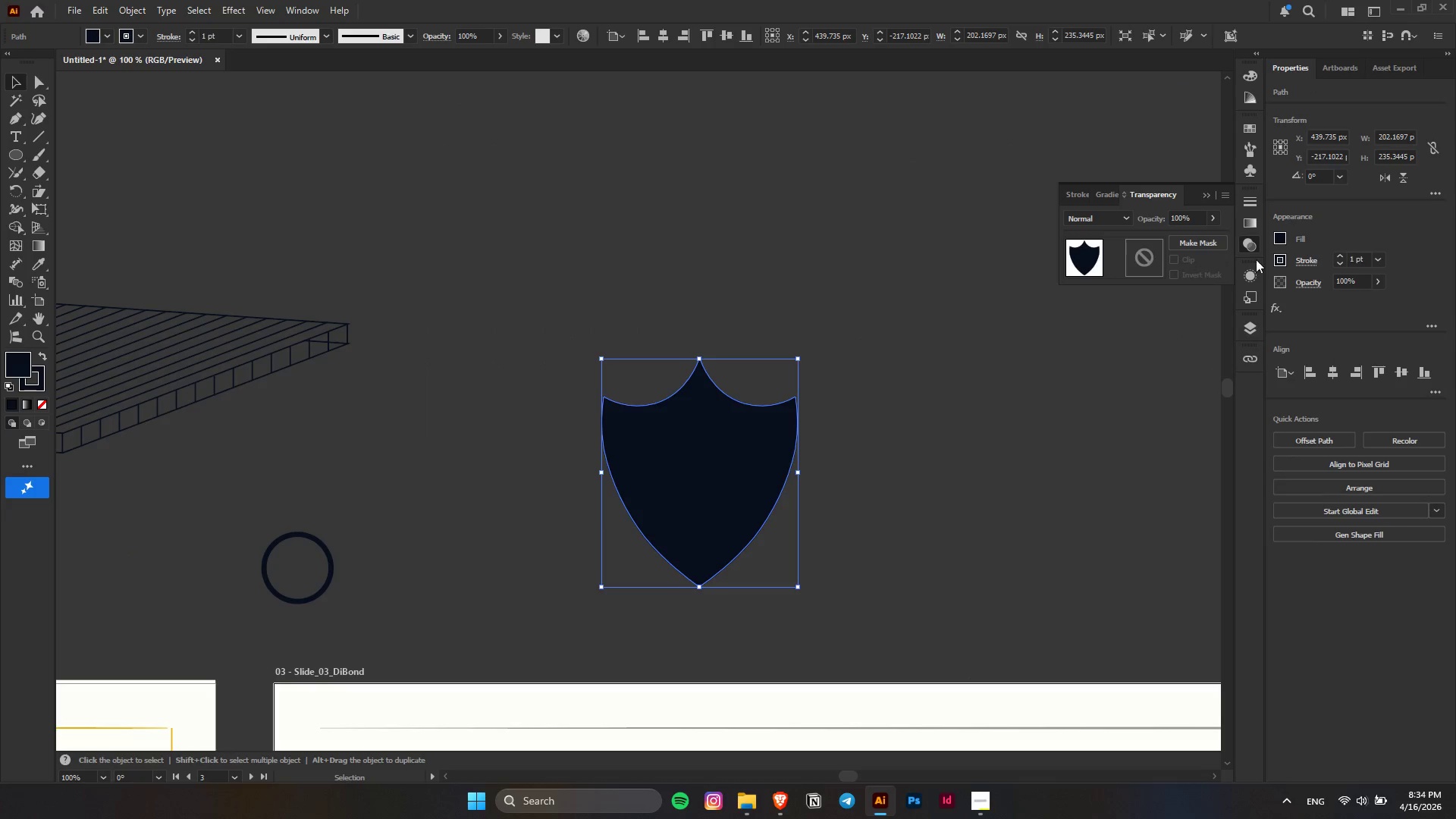 
left_click([1280, 237])
 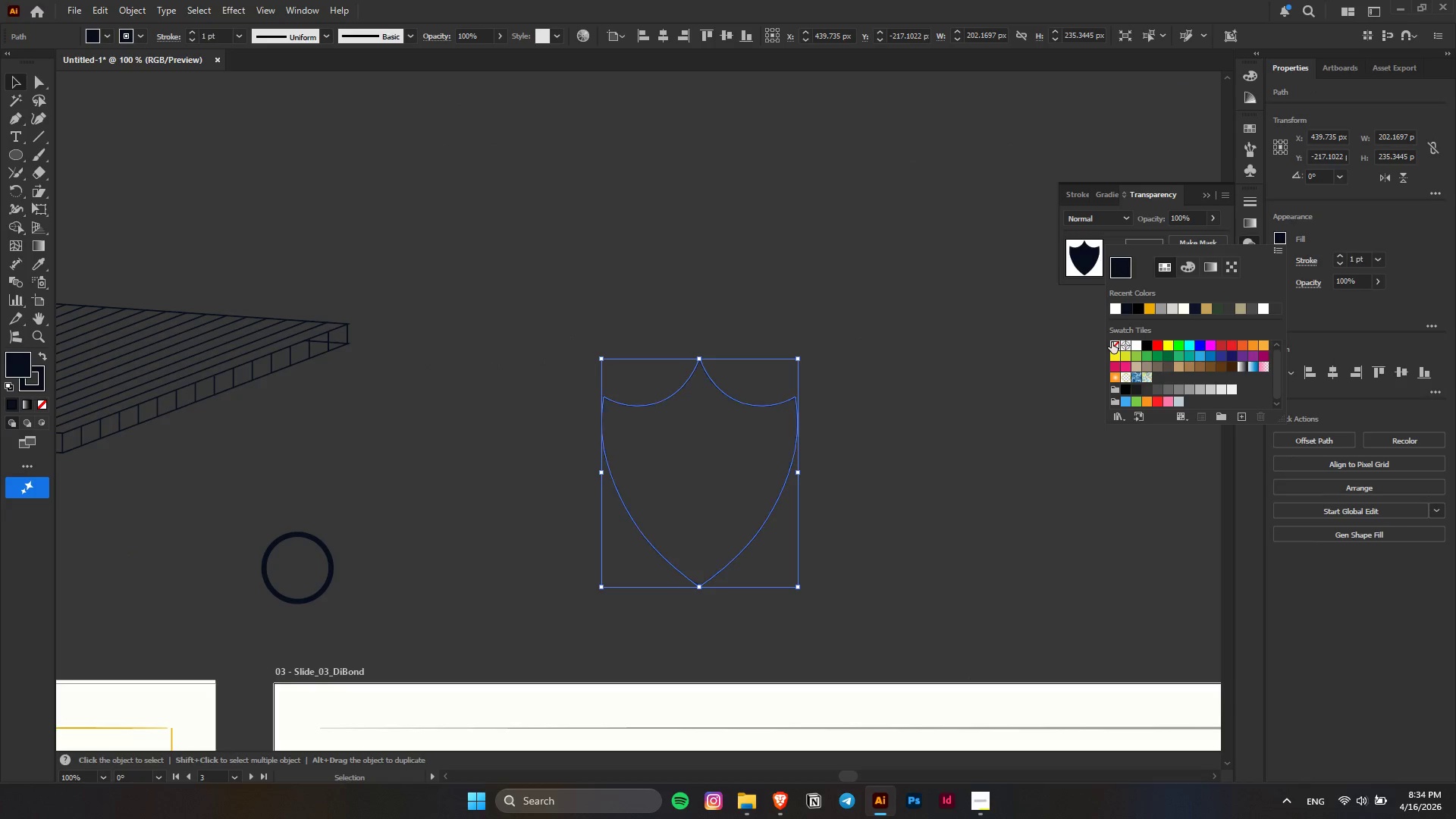 
double_click([915, 458])
 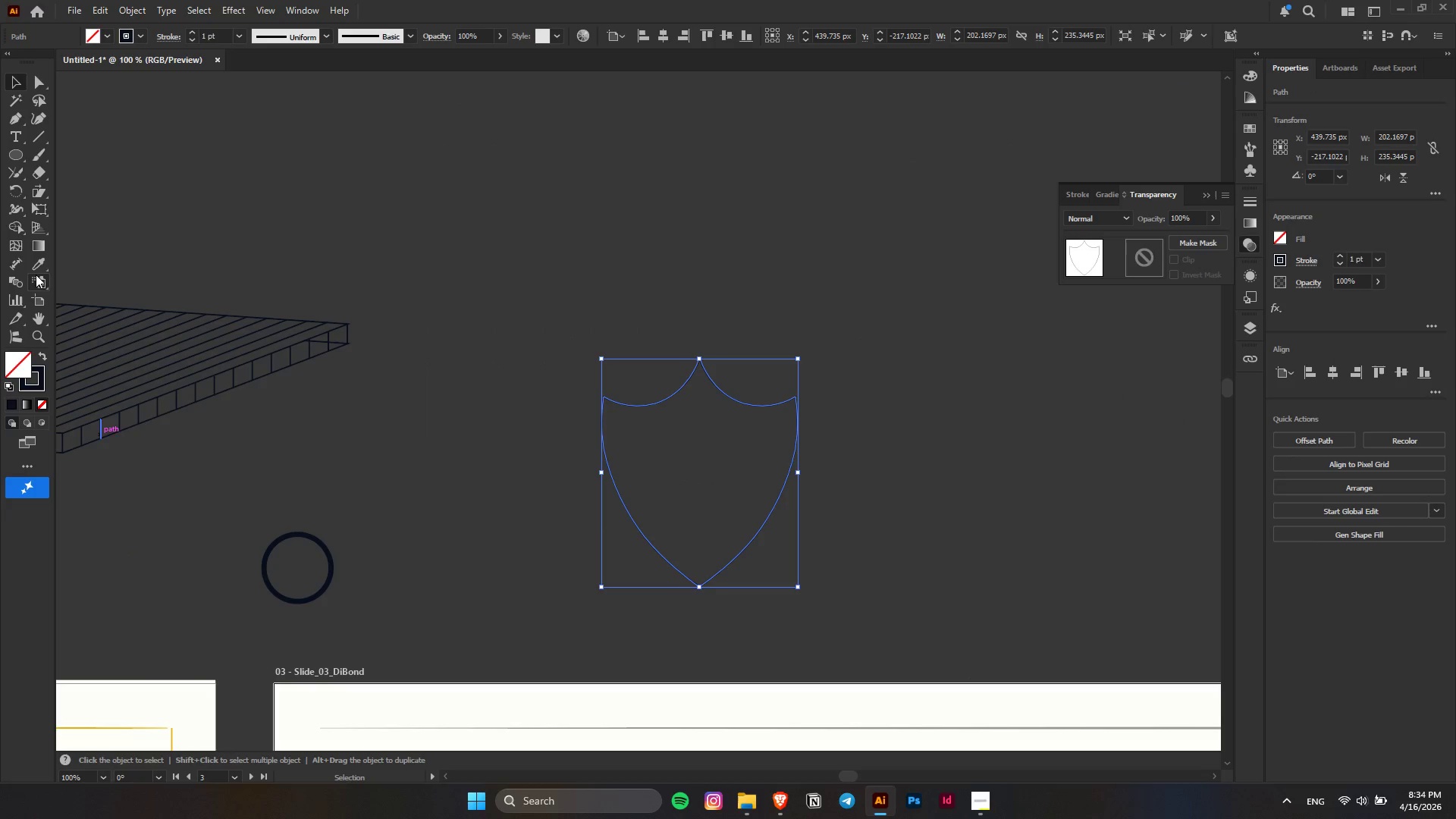 
hold_key(key=ShiftLeft, duration=1.28)
hold_key(key=AltLeft, duration=1.09)
left_click_drag(start_coordinate=[699, 361], to_coordinate=[708, 425])
 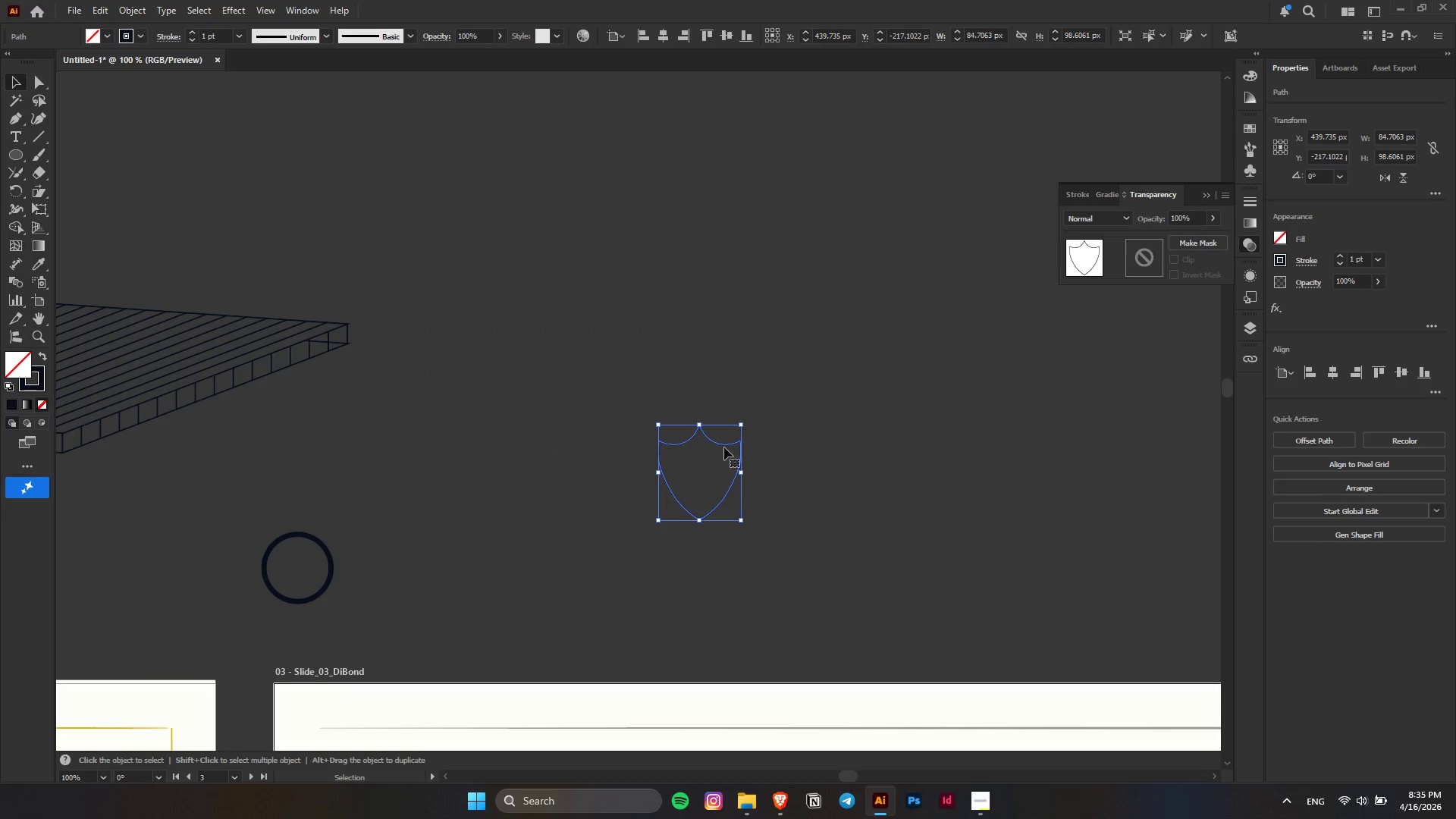 
left_click_drag(start_coordinate=[723, 446], to_coordinate=[318, 554])
 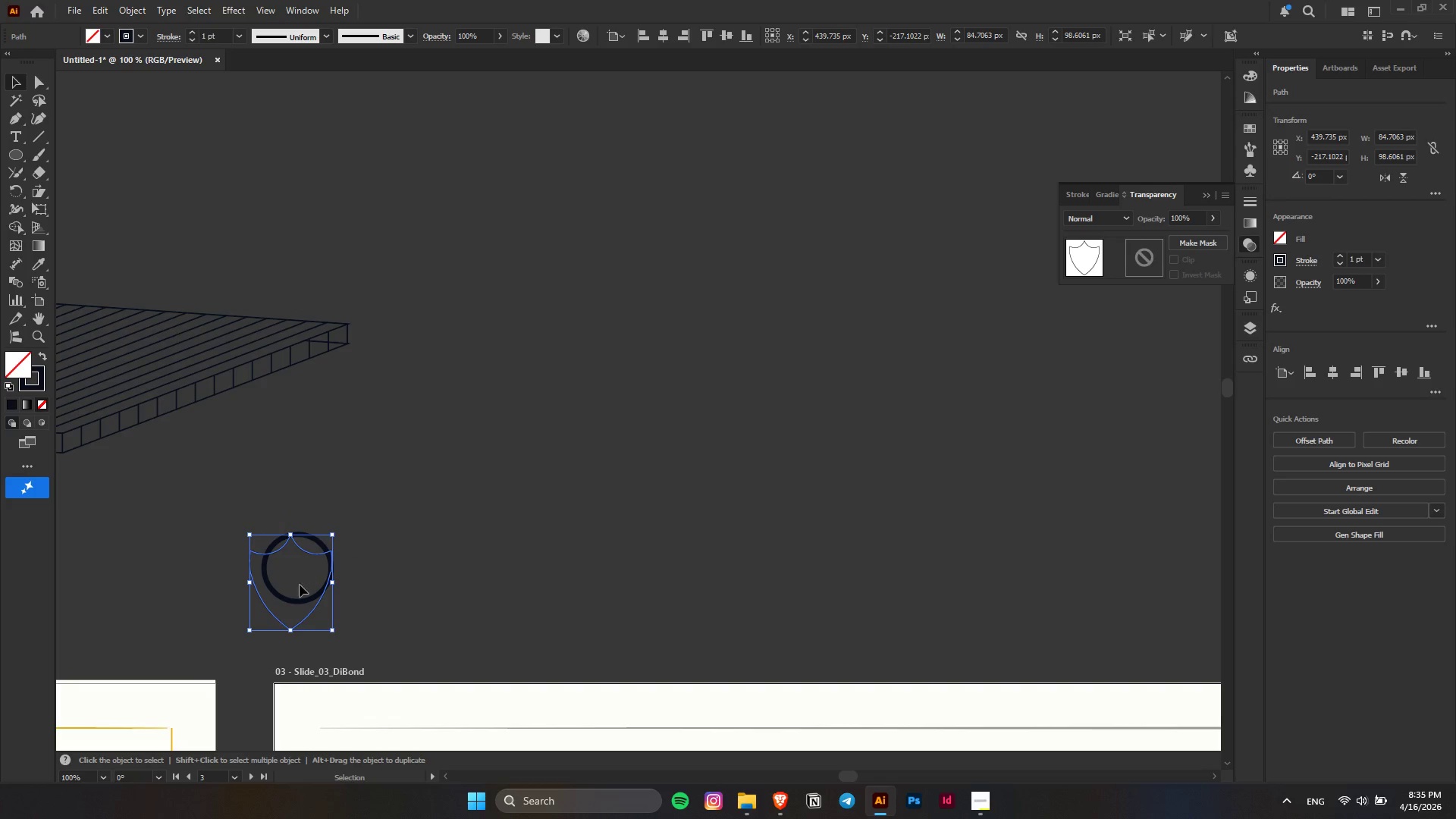 
hold_key(key=AltLeft, duration=0.39)
 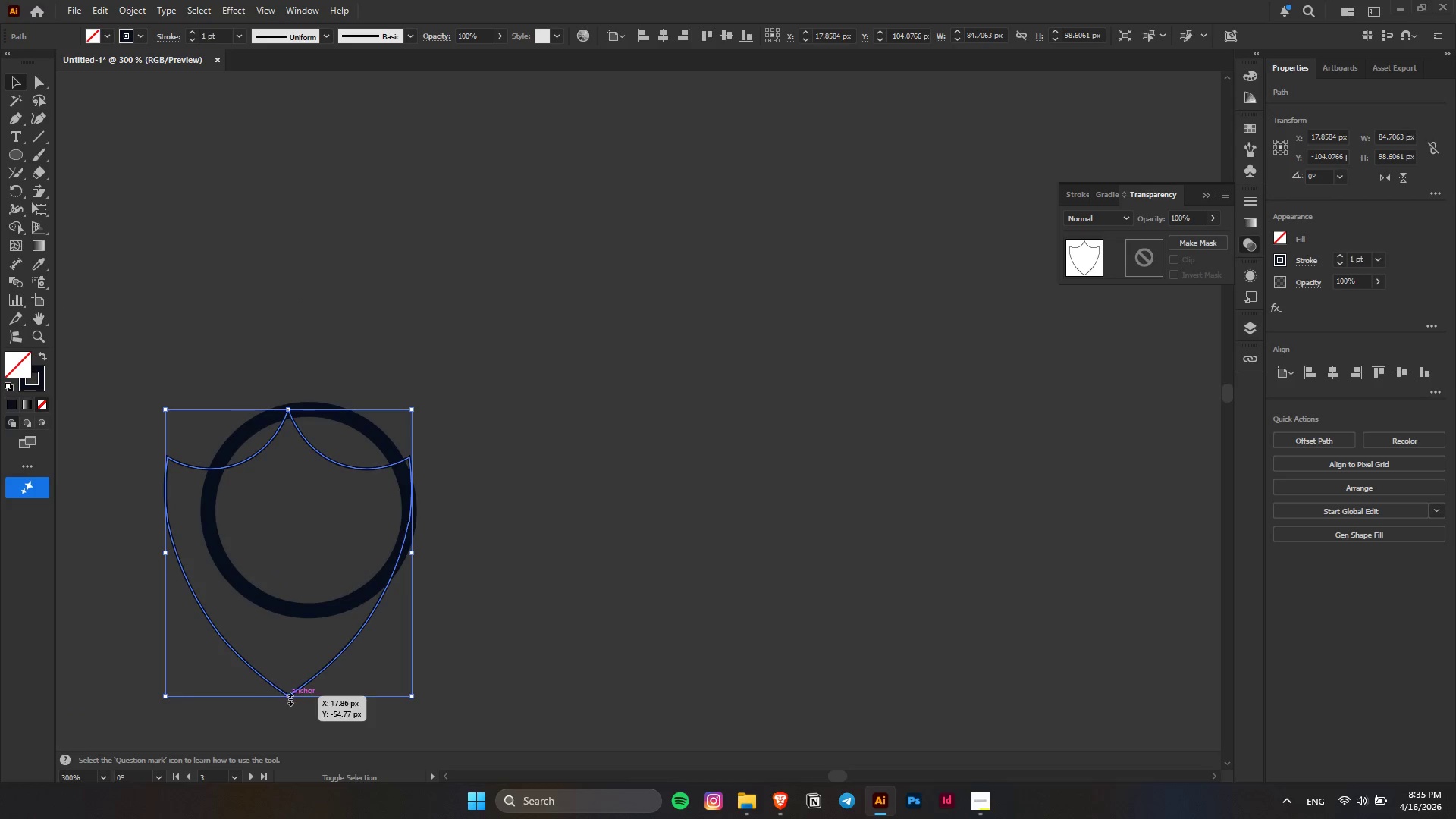 
hold_key(key=ShiftLeft, duration=1.28)
 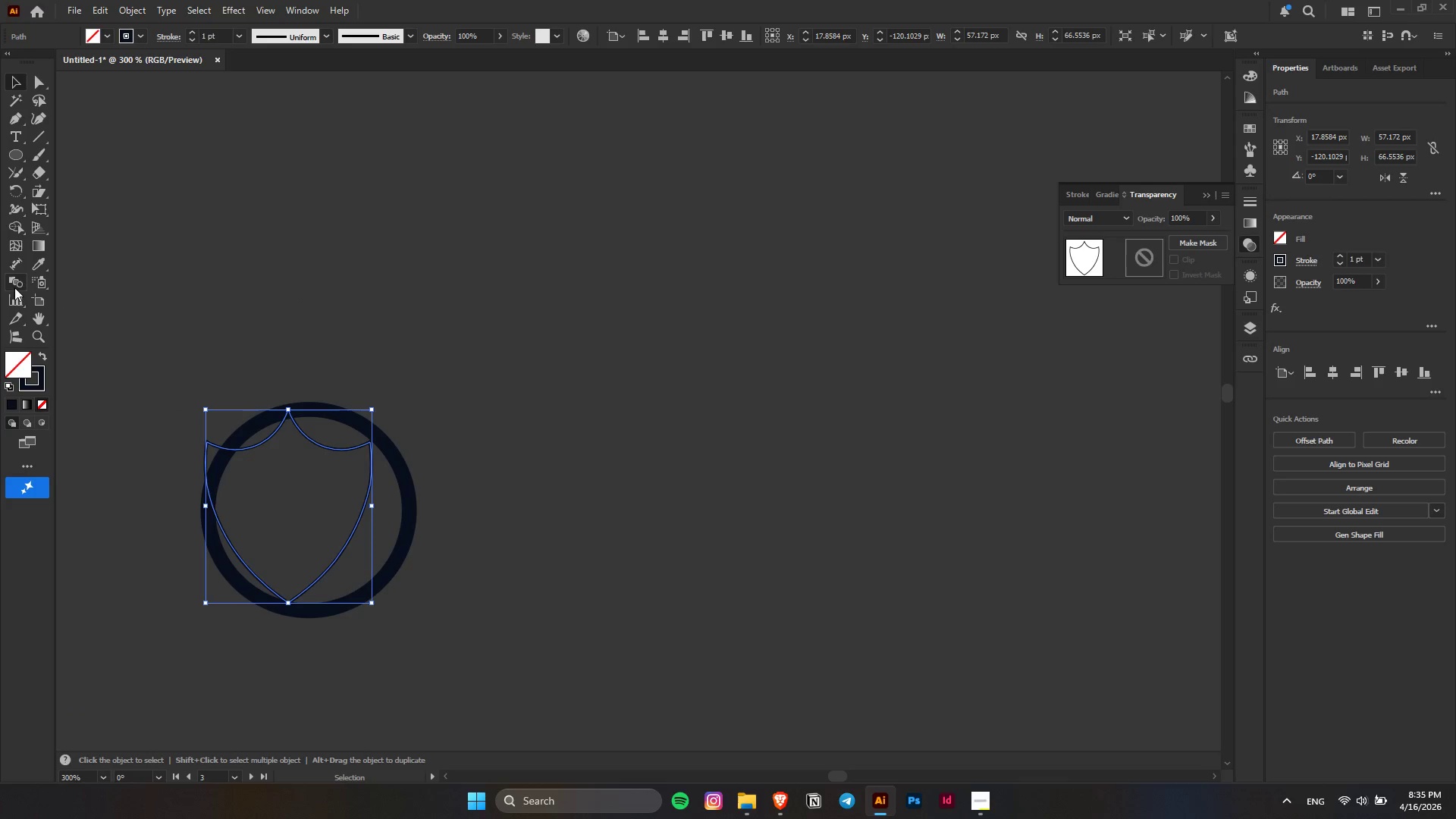 
scroll: coordinate [292, 597], scroll_direction: up, amount: 3.0
 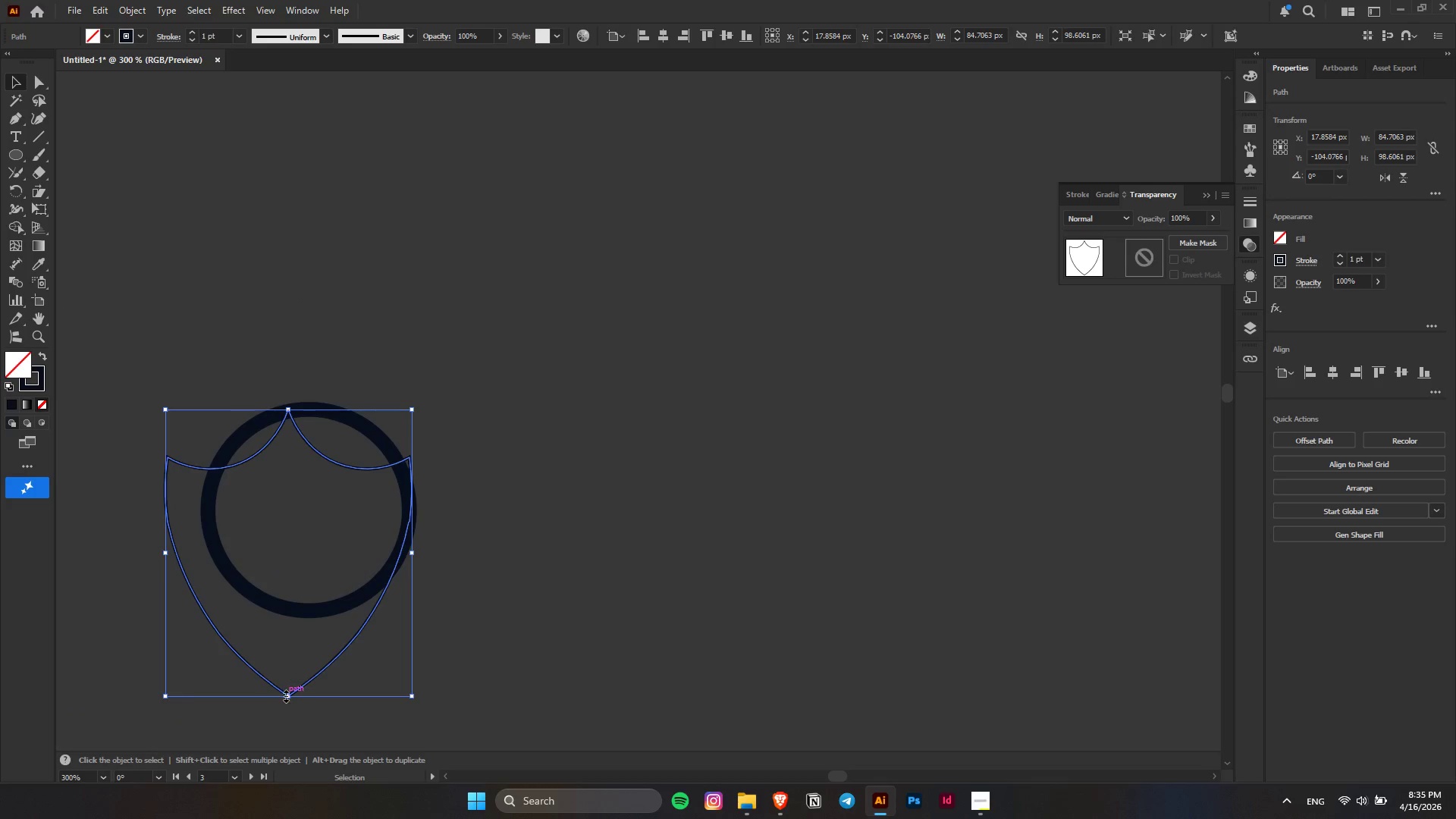 
left_click_drag(start_coordinate=[289, 697], to_coordinate=[297, 603])
 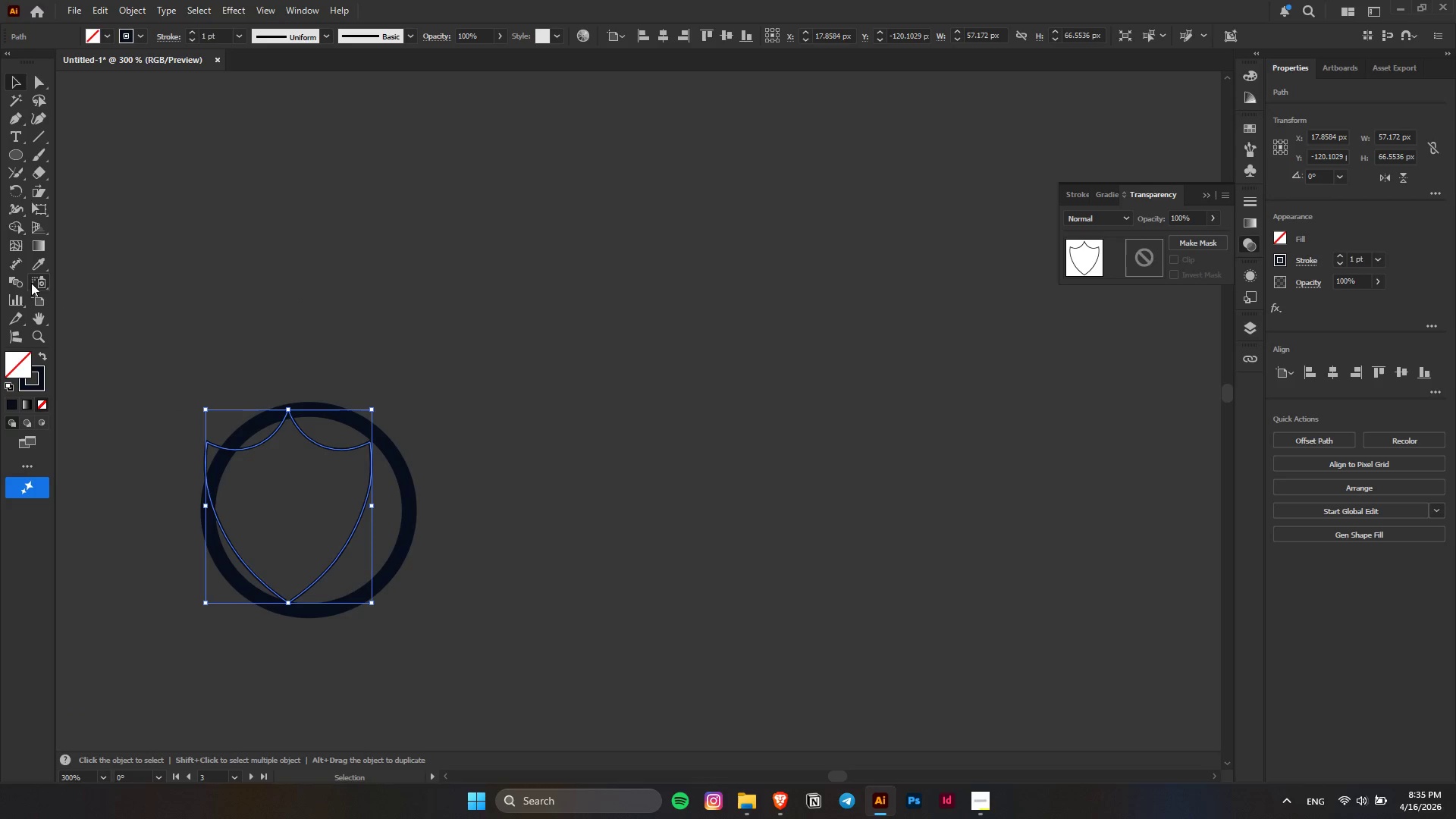 
left_click([36, 271])
 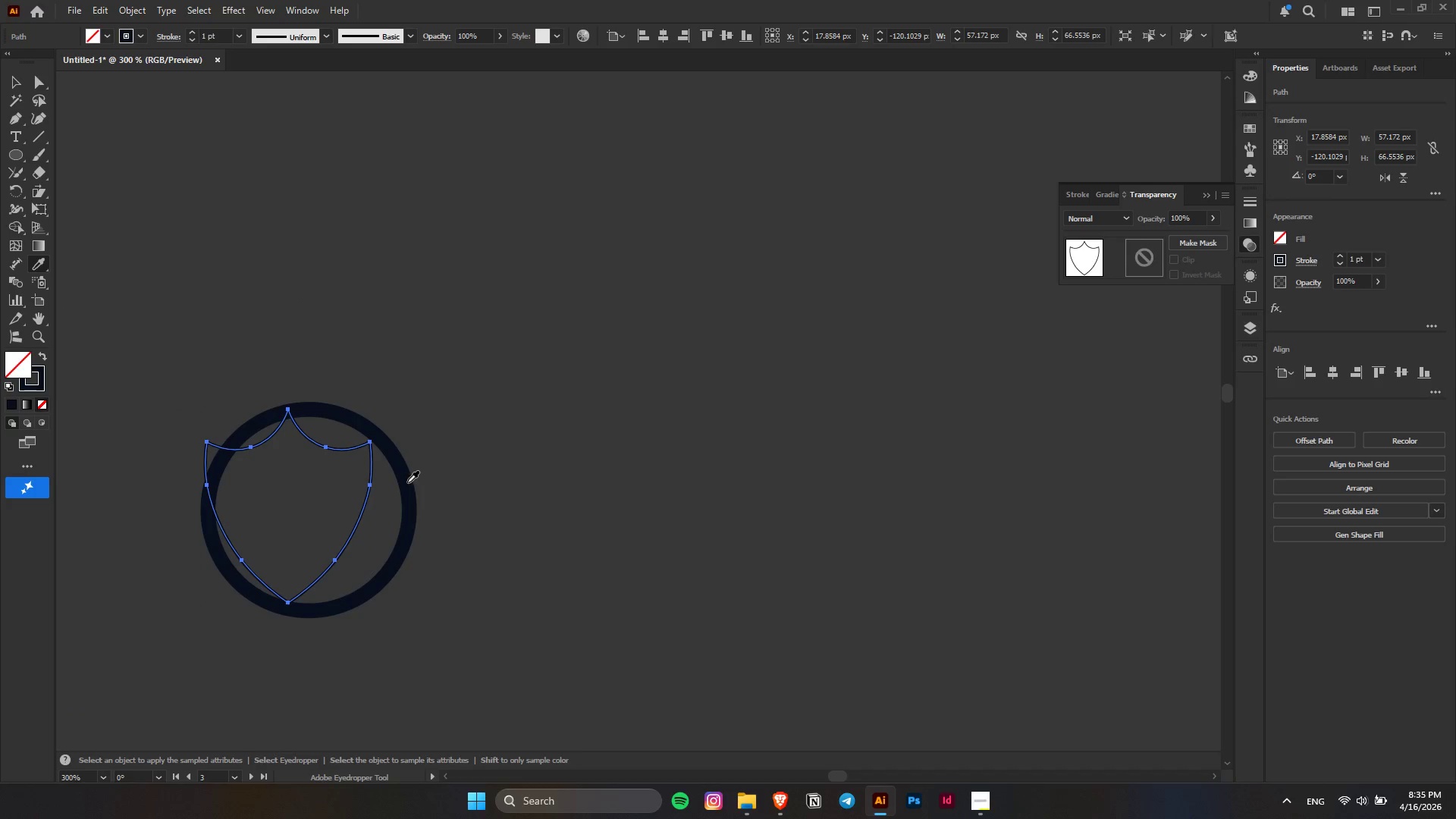 
left_click([405, 481])
 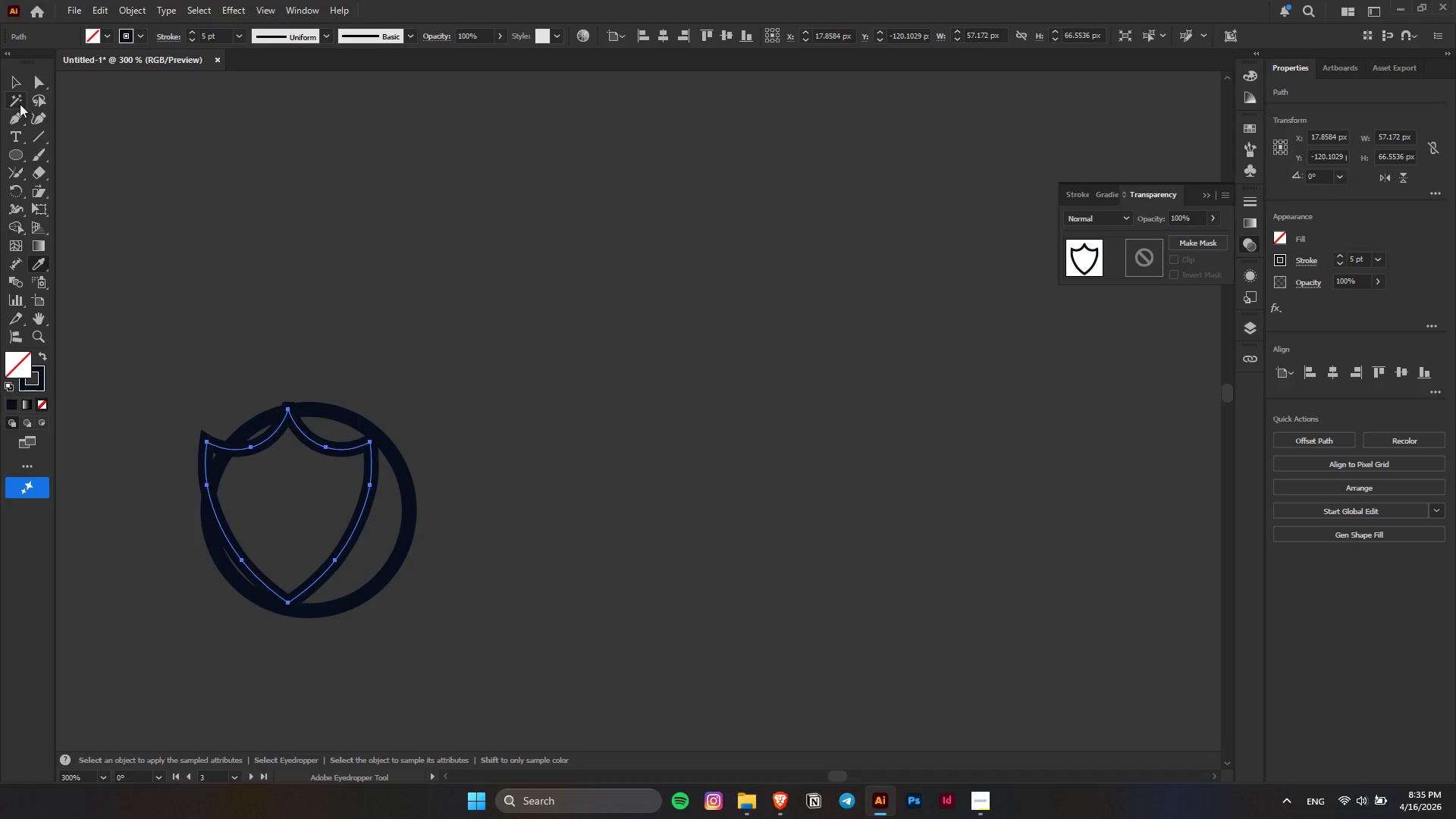 
left_click([17, 86])
 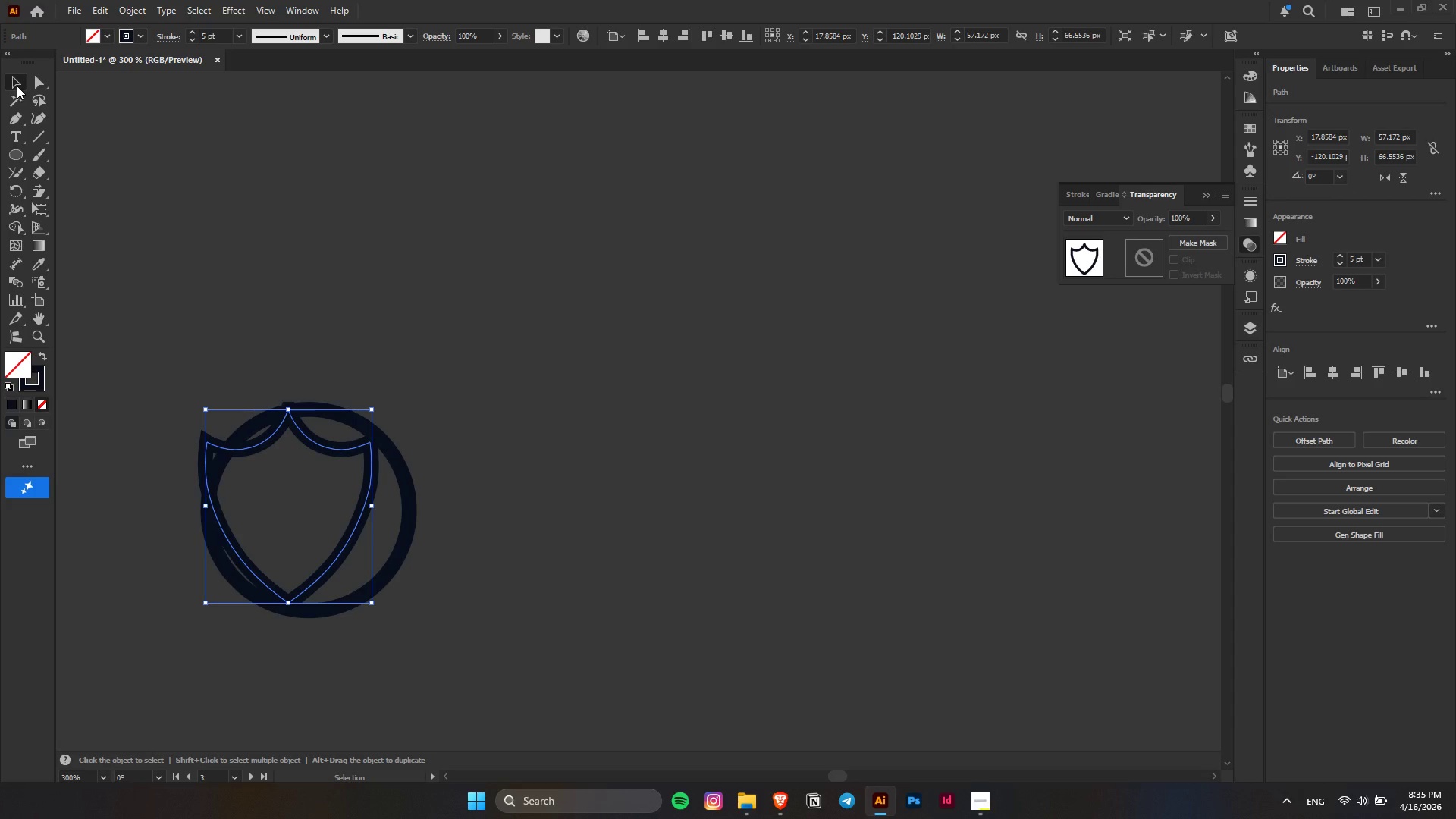 
wait(26.11)
 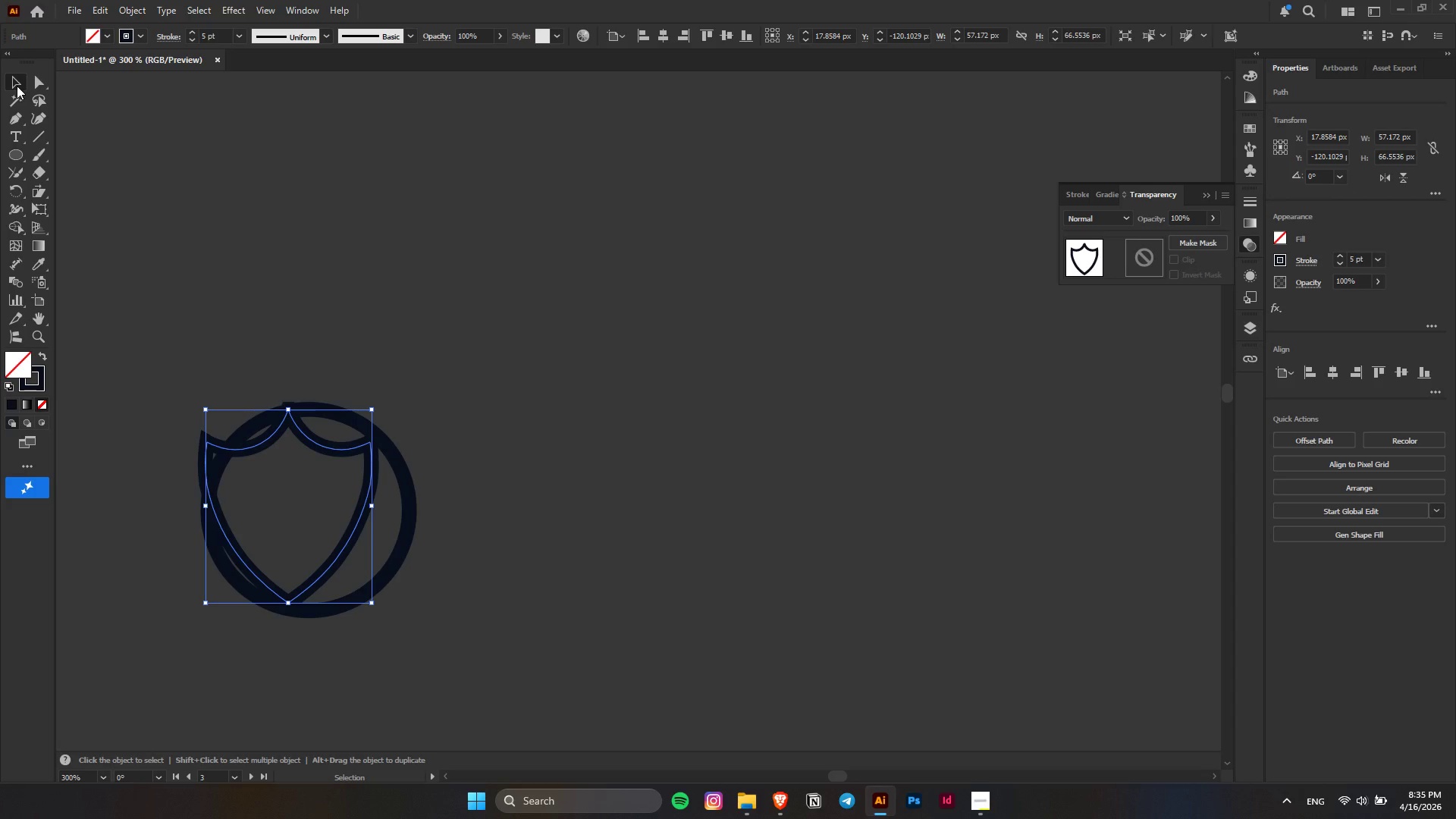 
left_click([493, 347])
 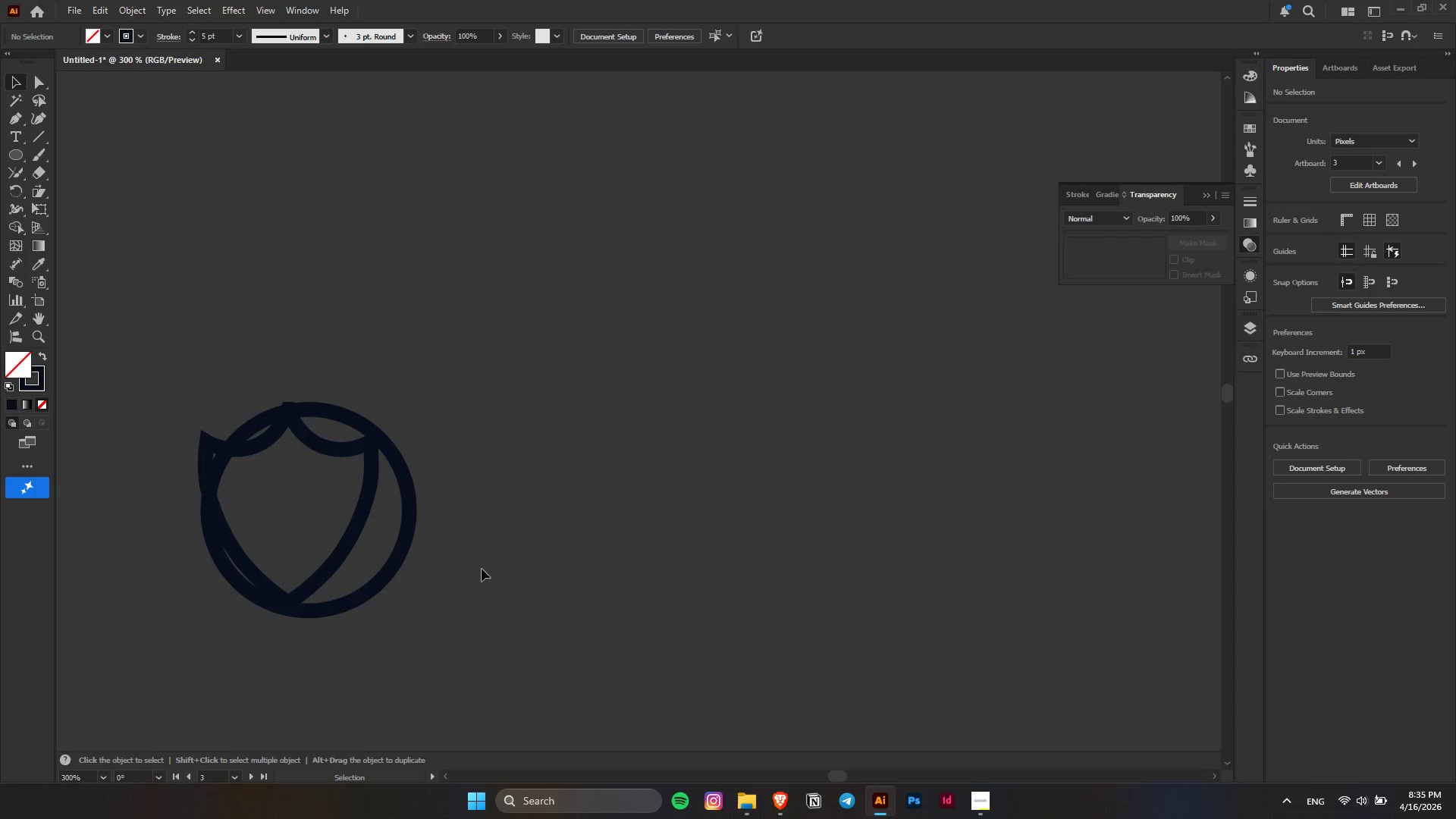 
key(Alt+AltLeft)
 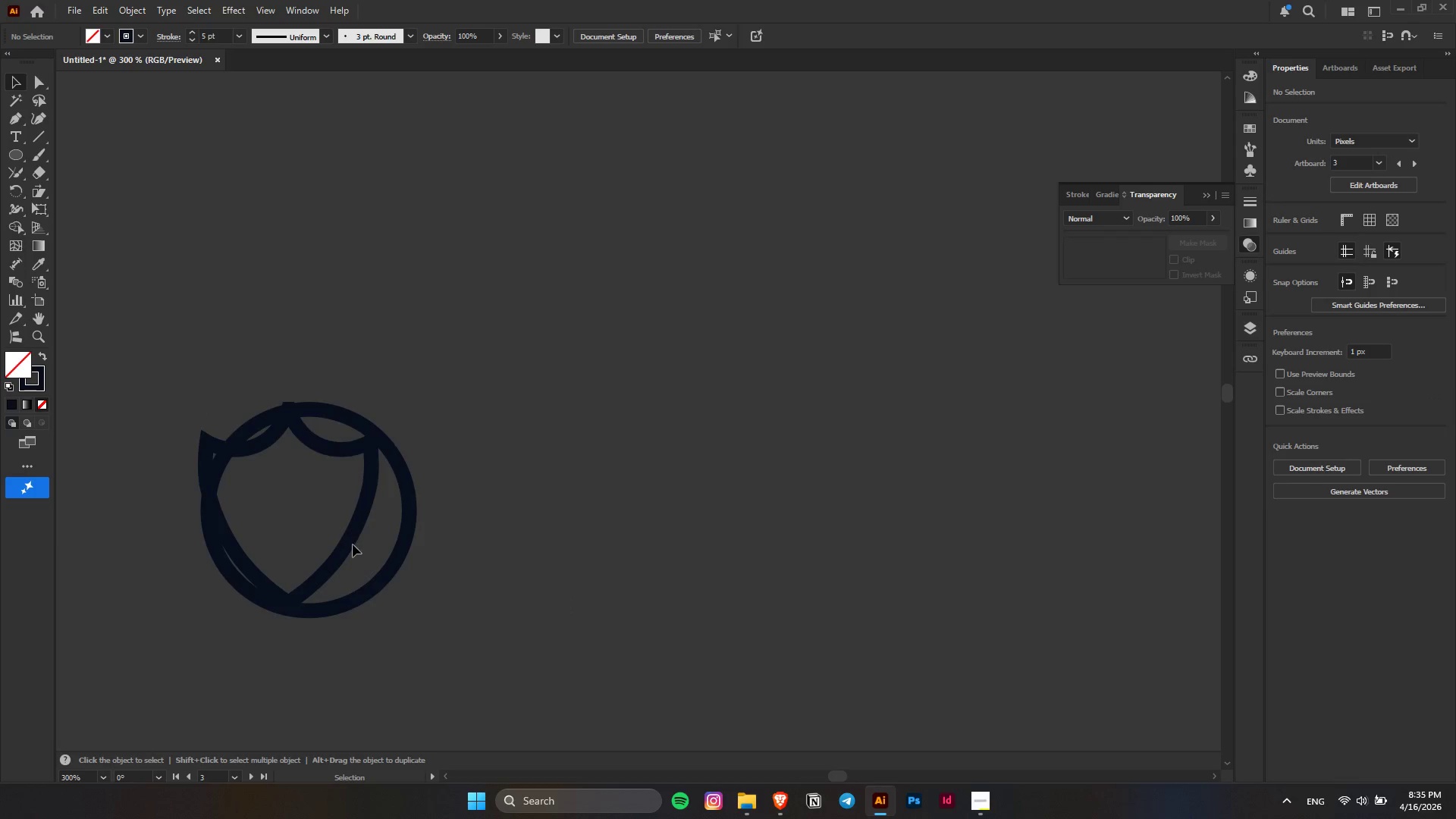 
scroll: coordinate [353, 544], scroll_direction: up, amount: 1.0
 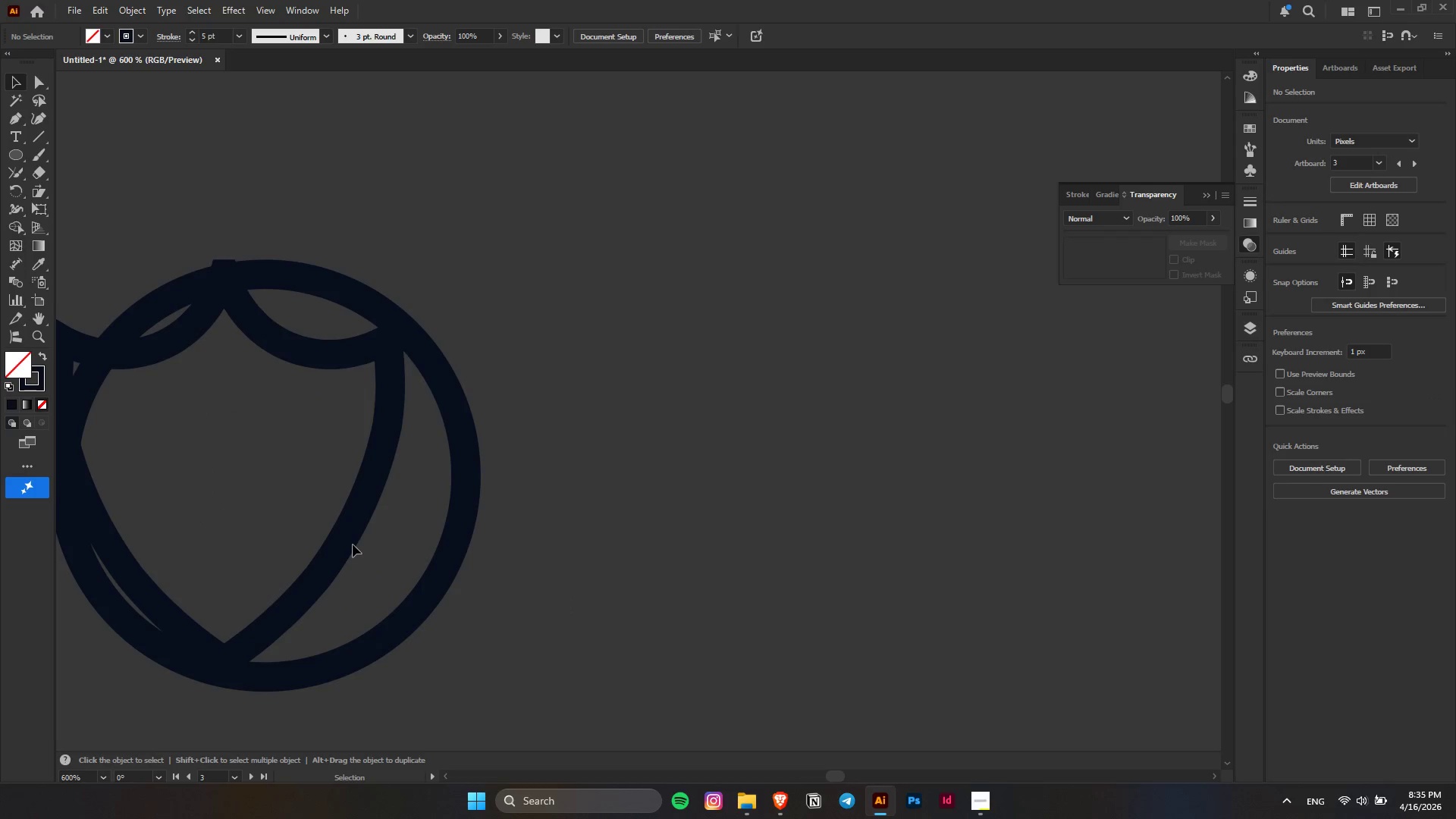 
left_click([350, 542])
 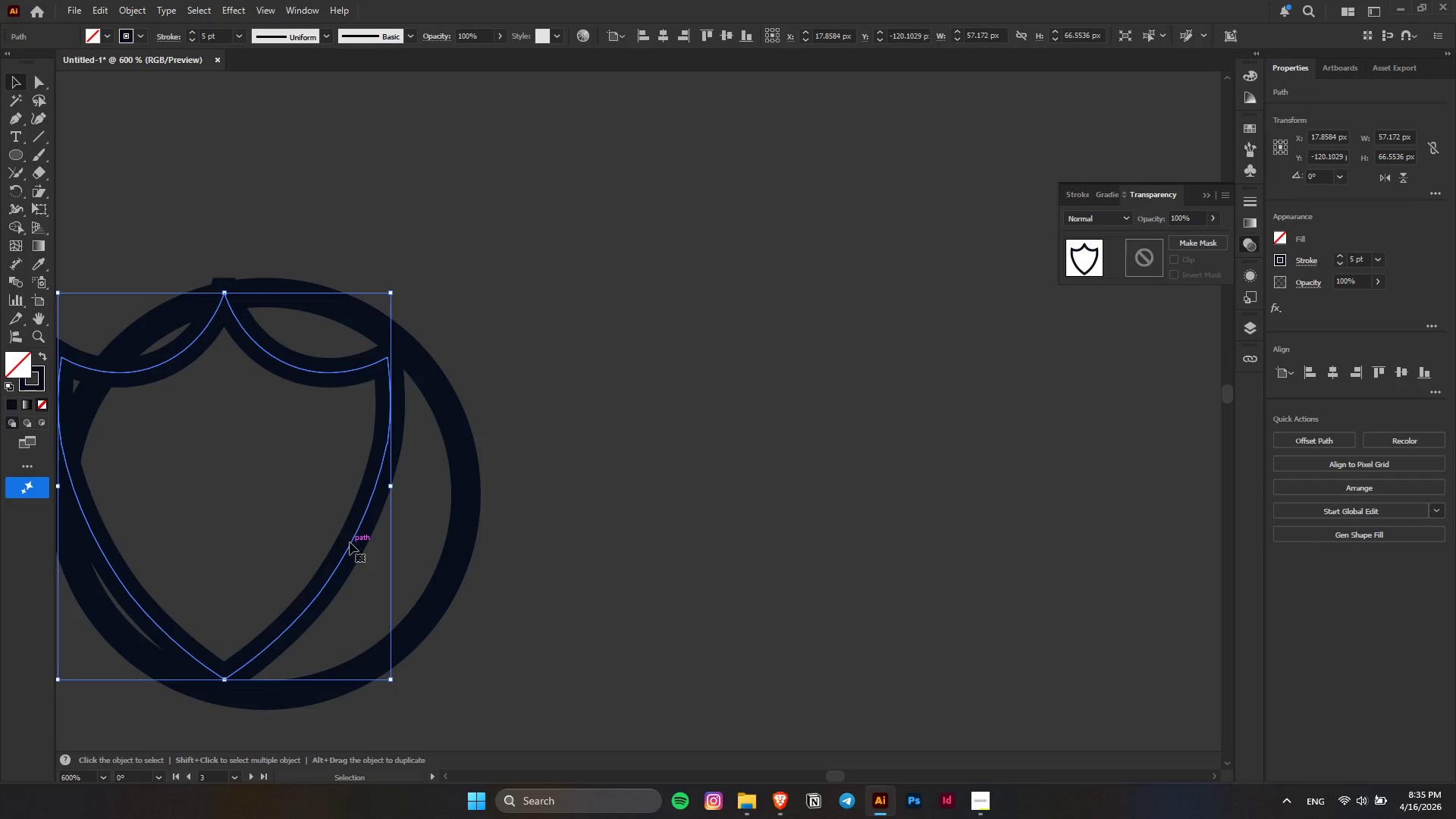 
scroll: coordinate [352, 544], scroll_direction: up, amount: 1.0
 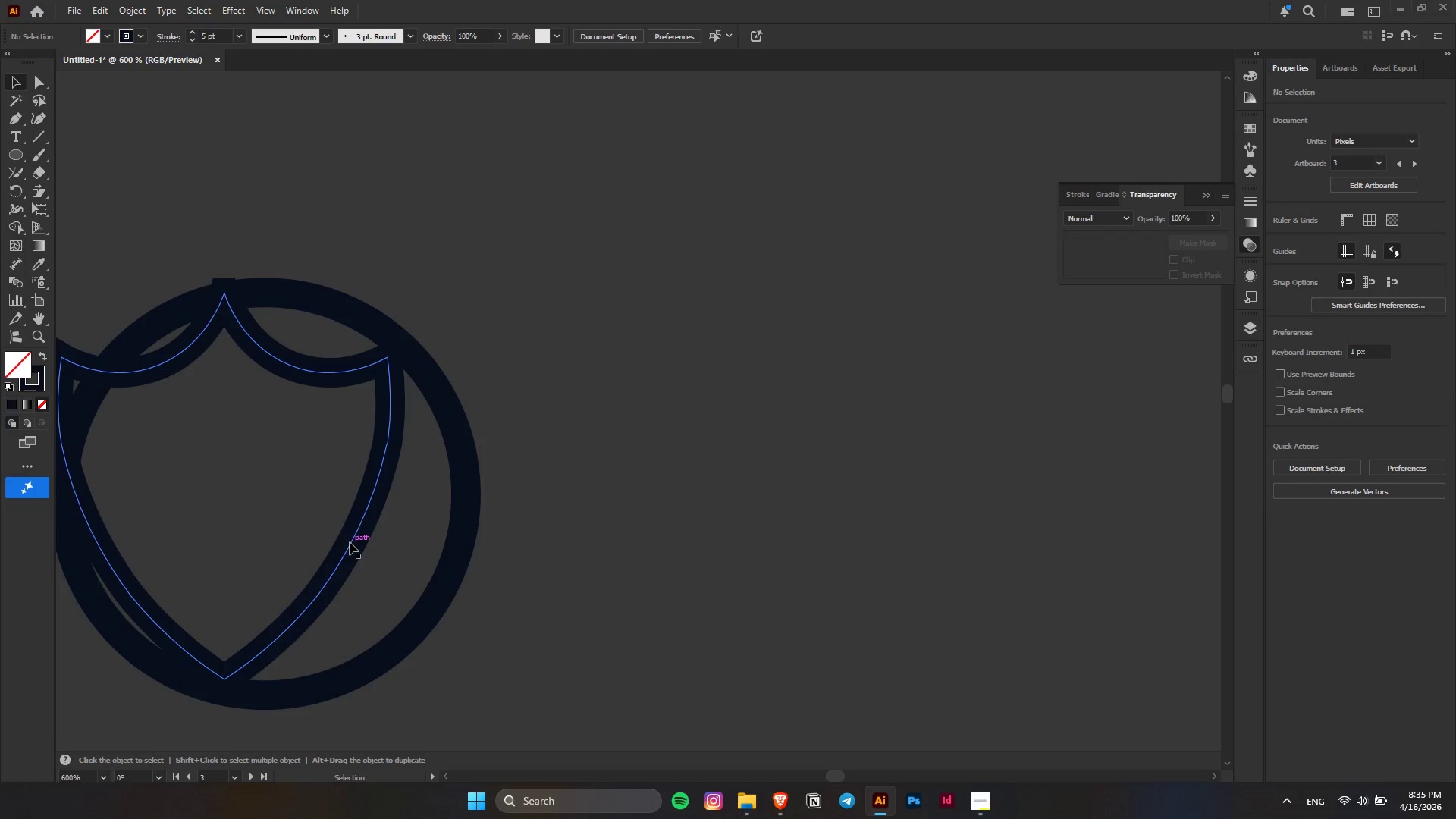 
left_click_drag(start_coordinate=[350, 542], to_coordinate=[391, 552])
 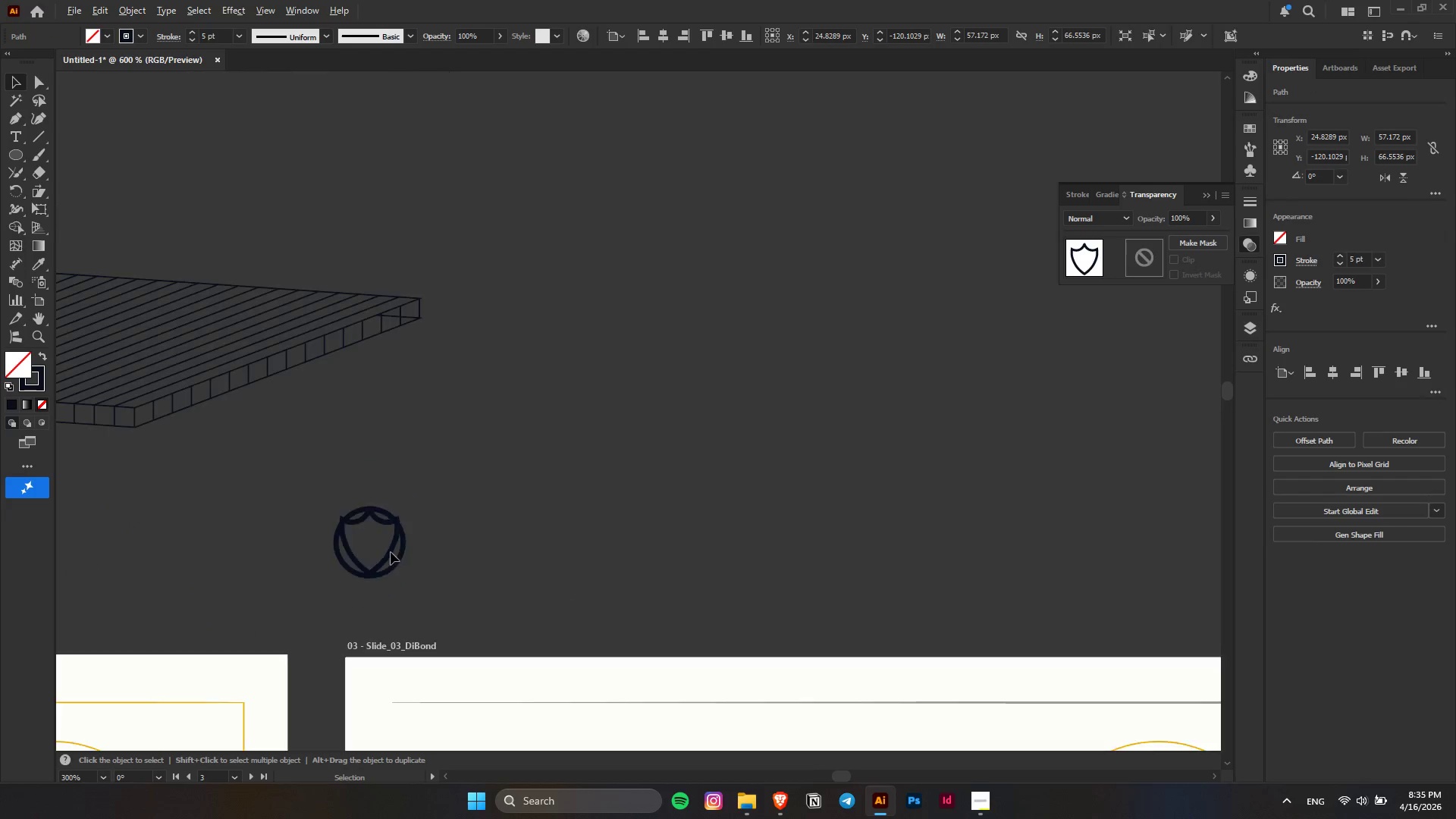 
hold_key(key=ShiftLeft, duration=1.03)
 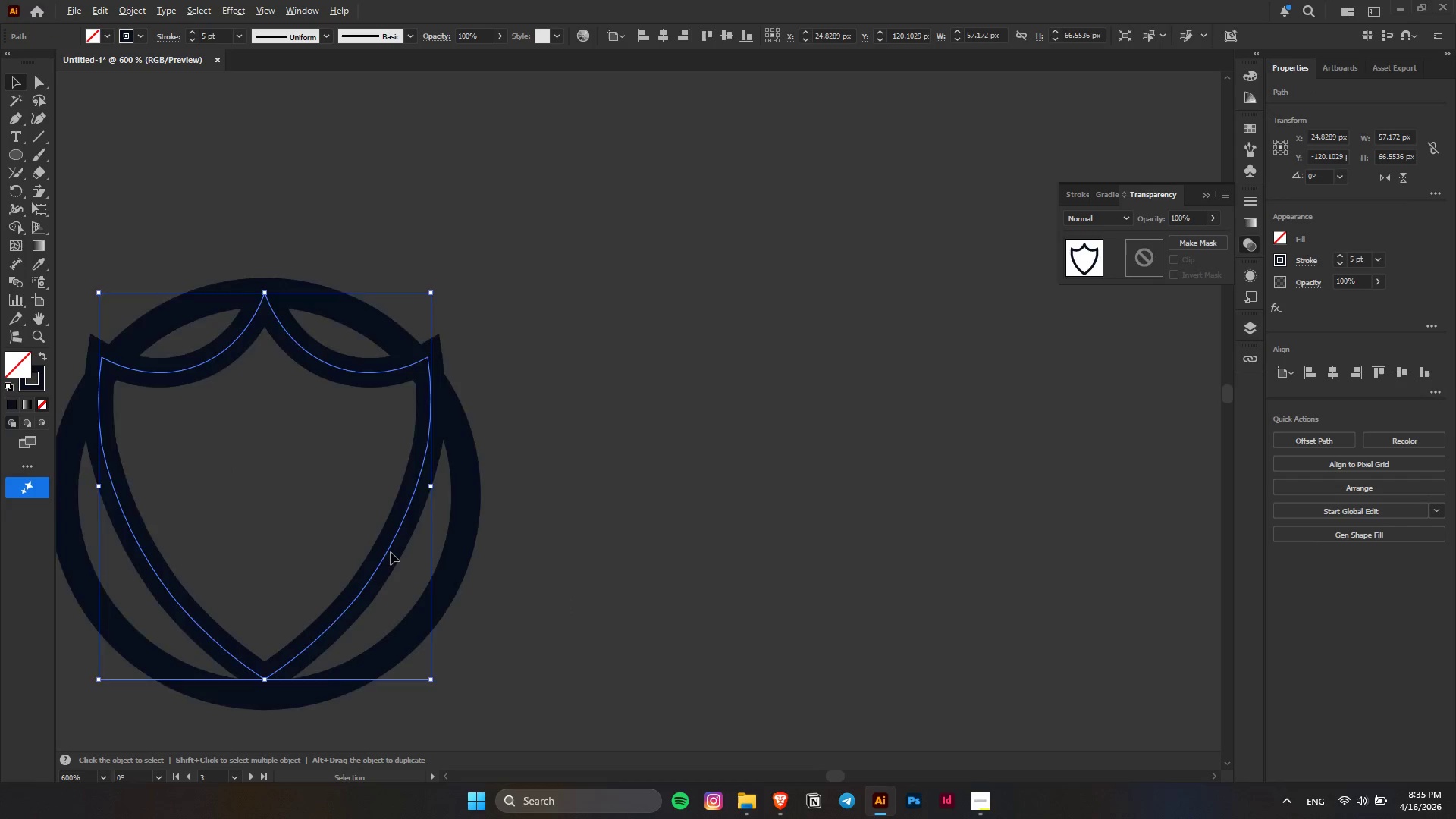 
hold_key(key=AltLeft, duration=0.58)
 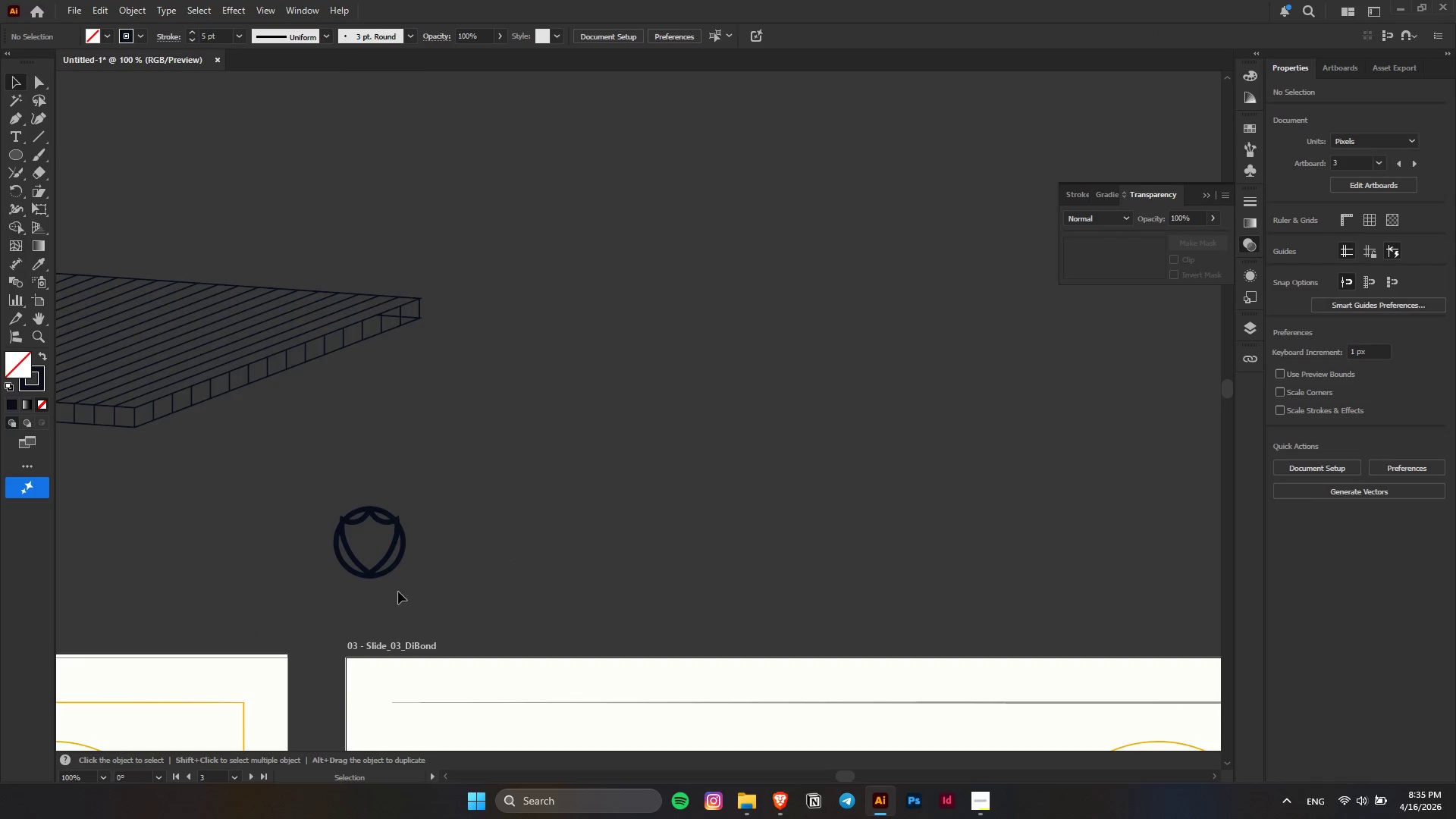 
left_click([546, 538])
 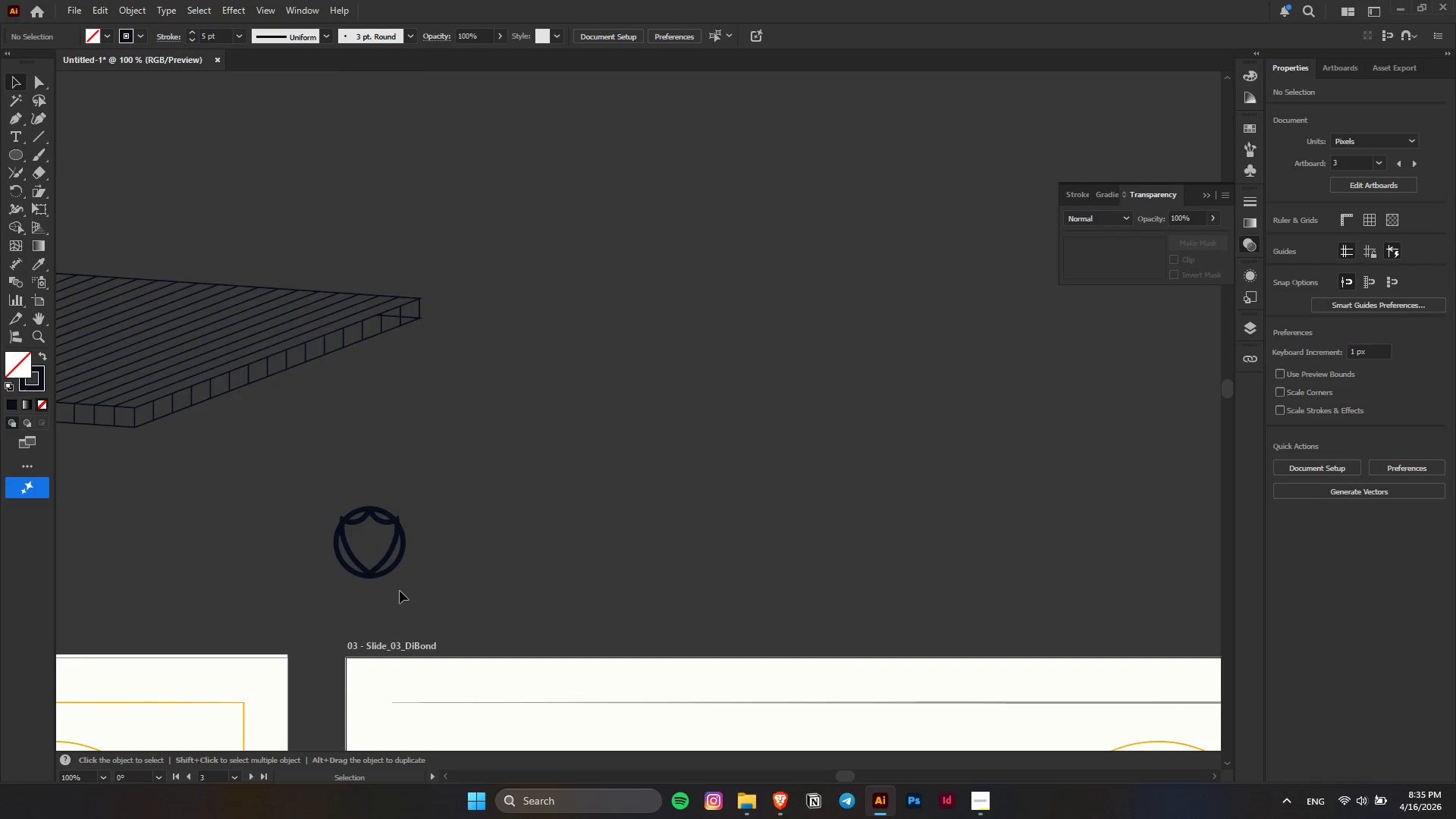 
scroll: coordinate [391, 552], scroll_direction: down, amount: 6.0
 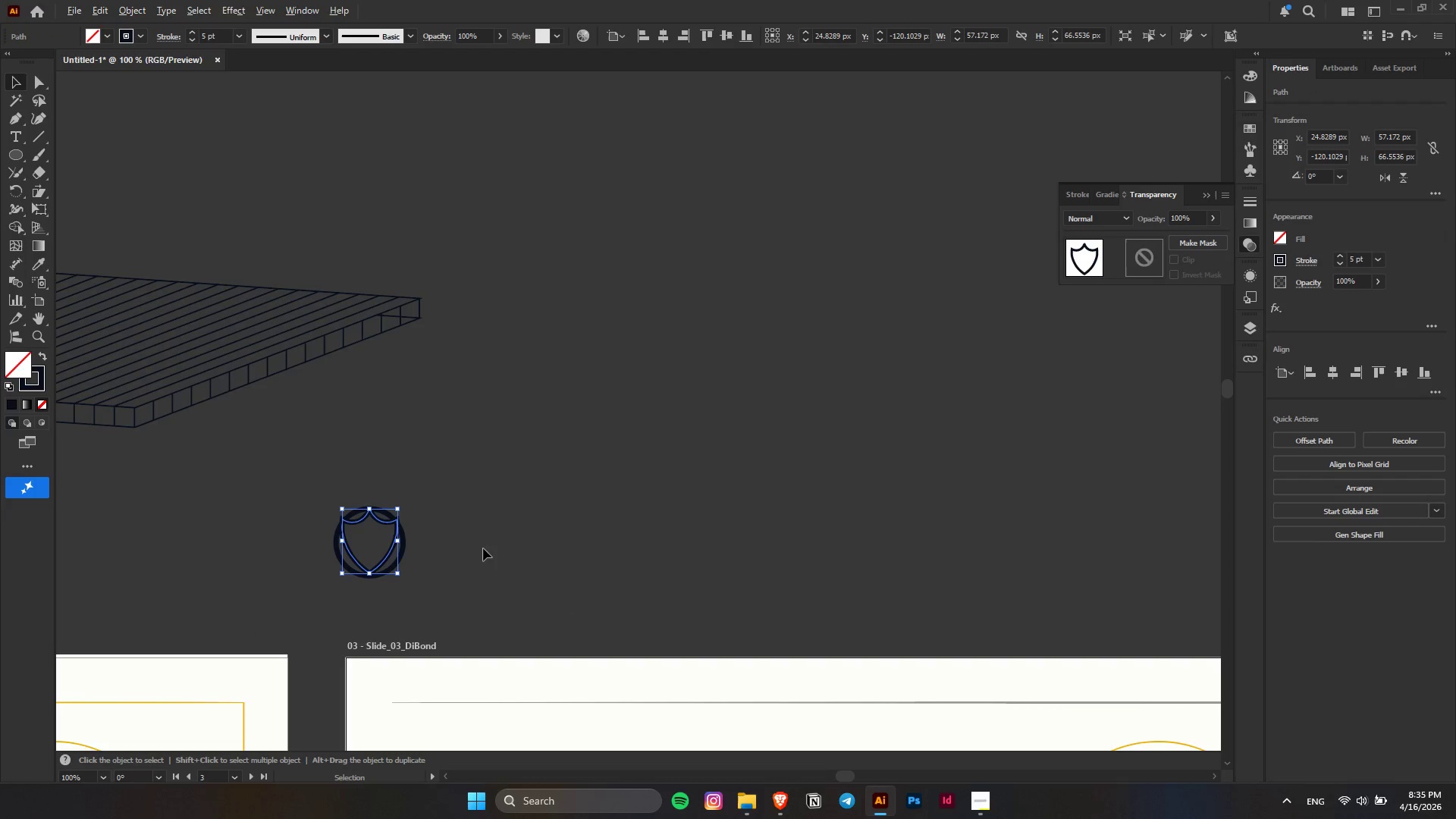 
key(Alt+AltLeft)
 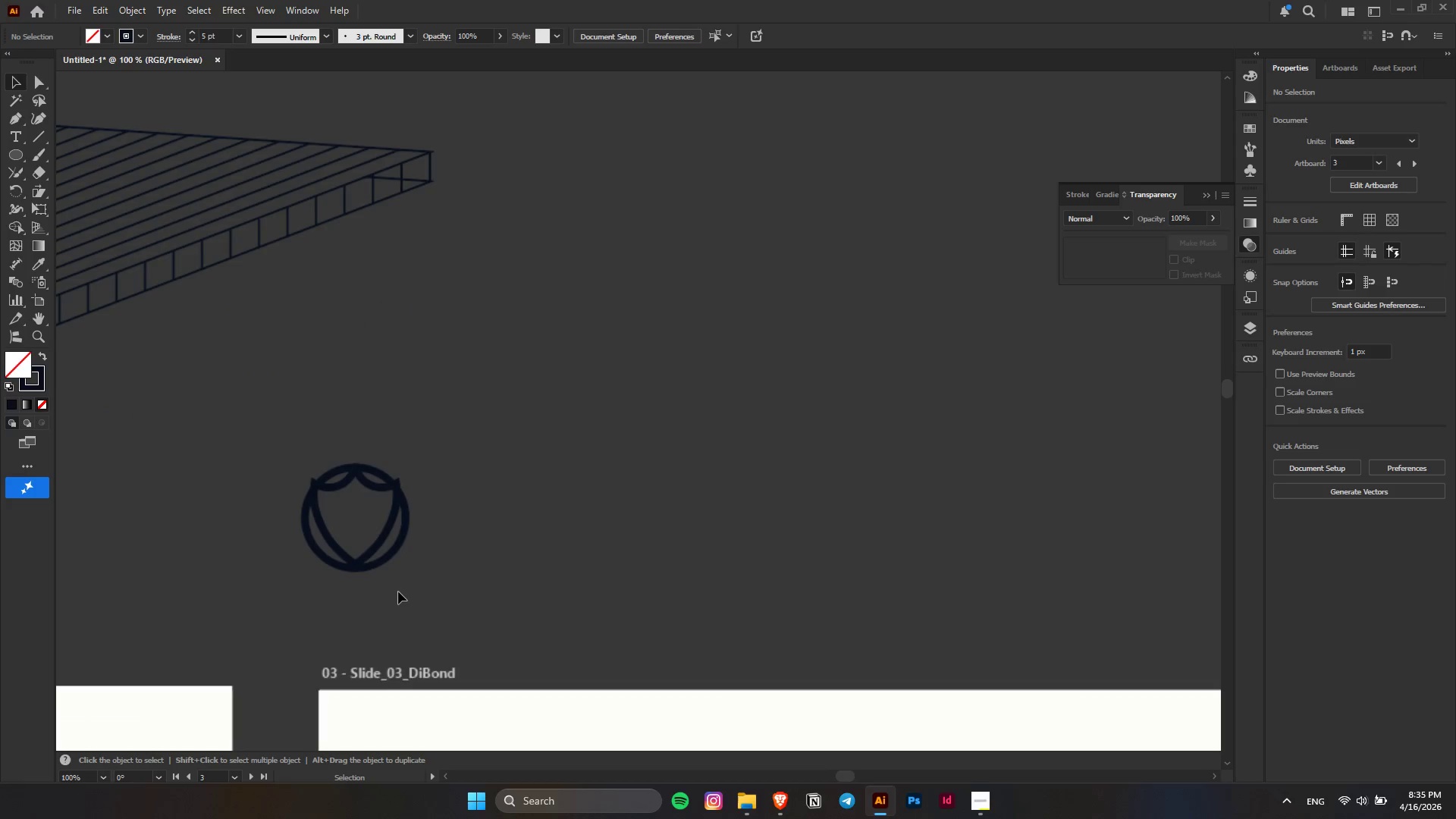 
scroll: coordinate [398, 592], scroll_direction: up, amount: 1.0
 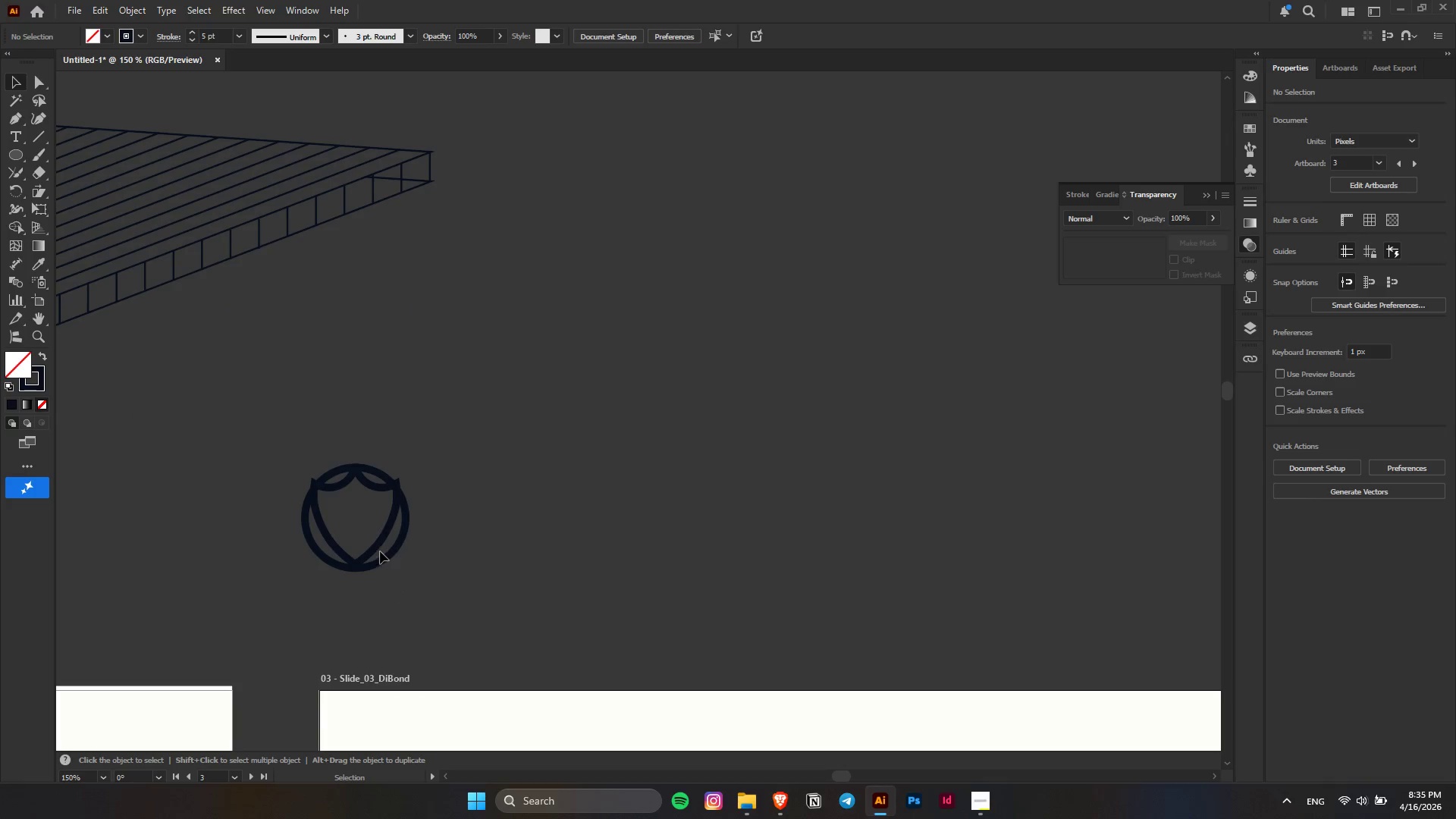 
left_click([381, 540])
 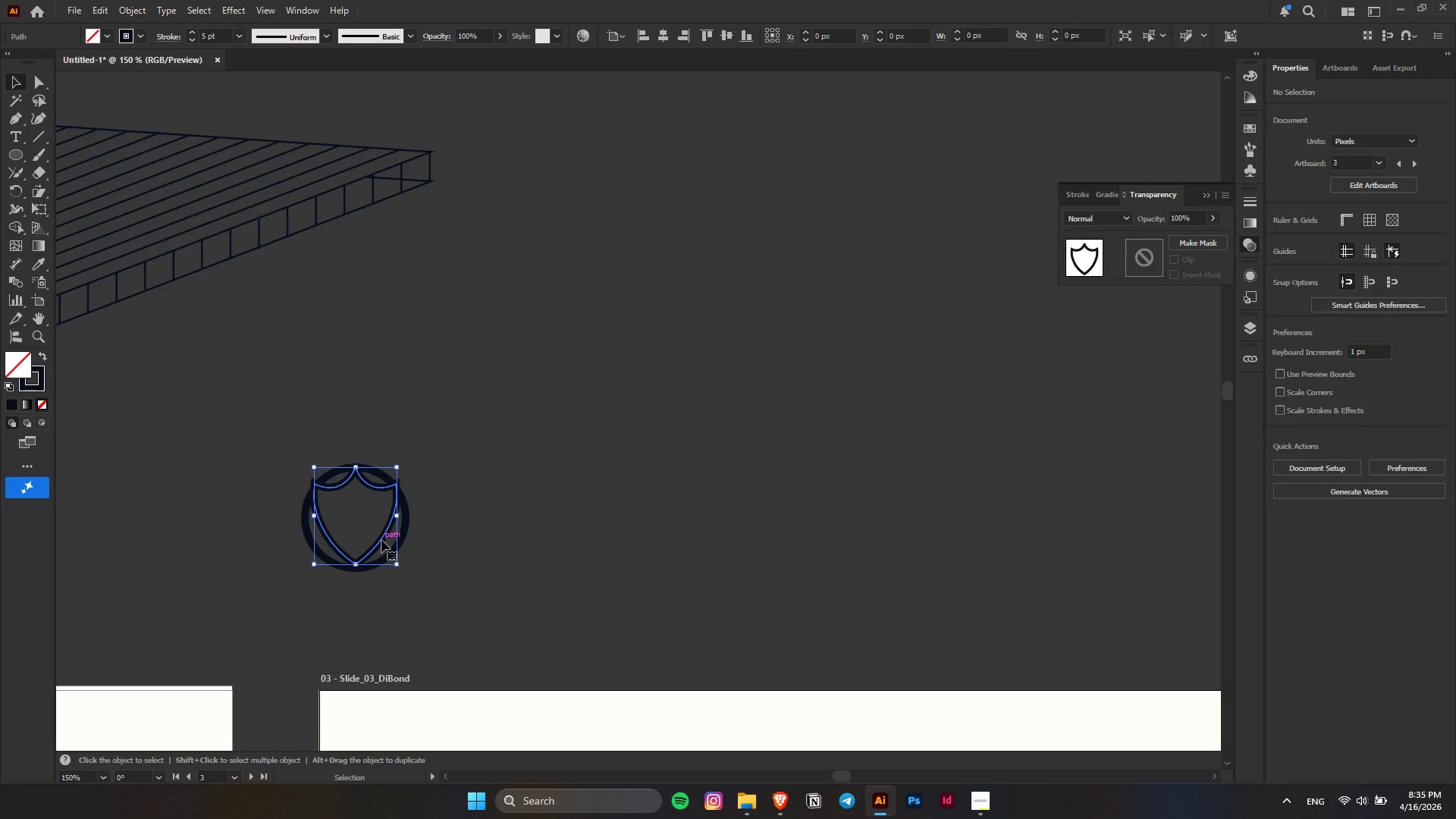 
key(Control+C)
 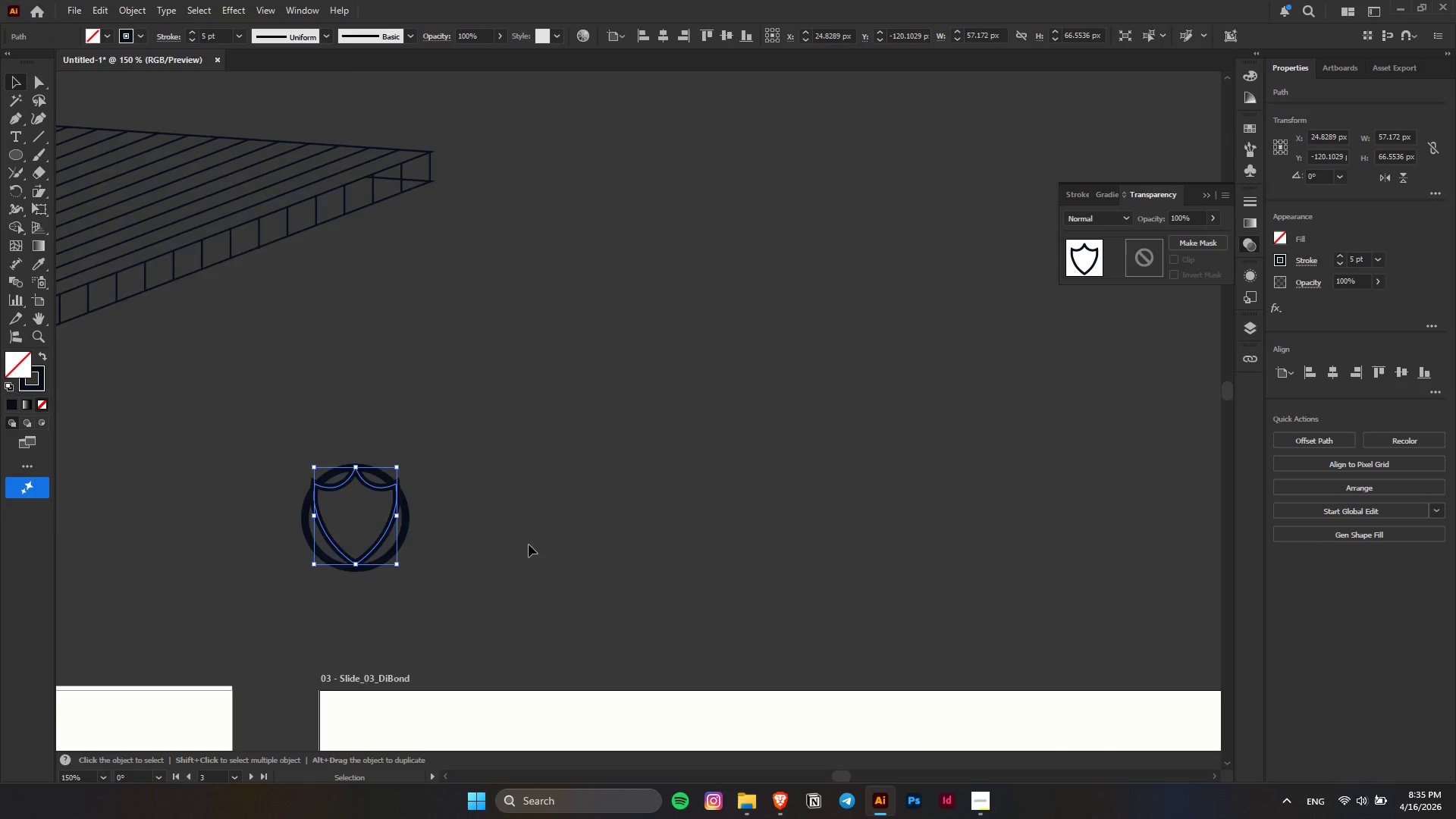 
key(Alt+AltLeft)
 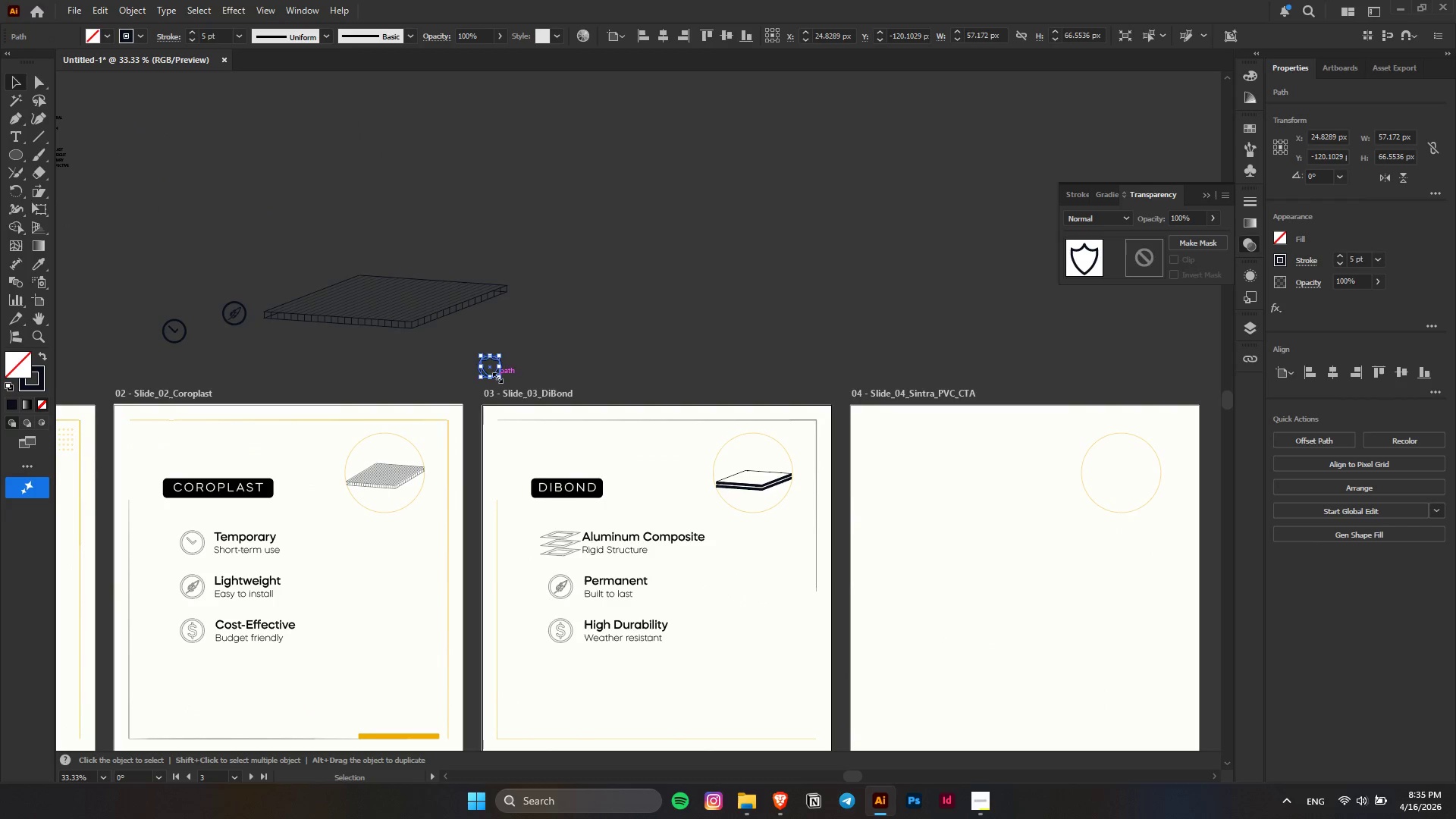 
scroll: coordinate [529, 544], scroll_direction: down, amount: 15.0
 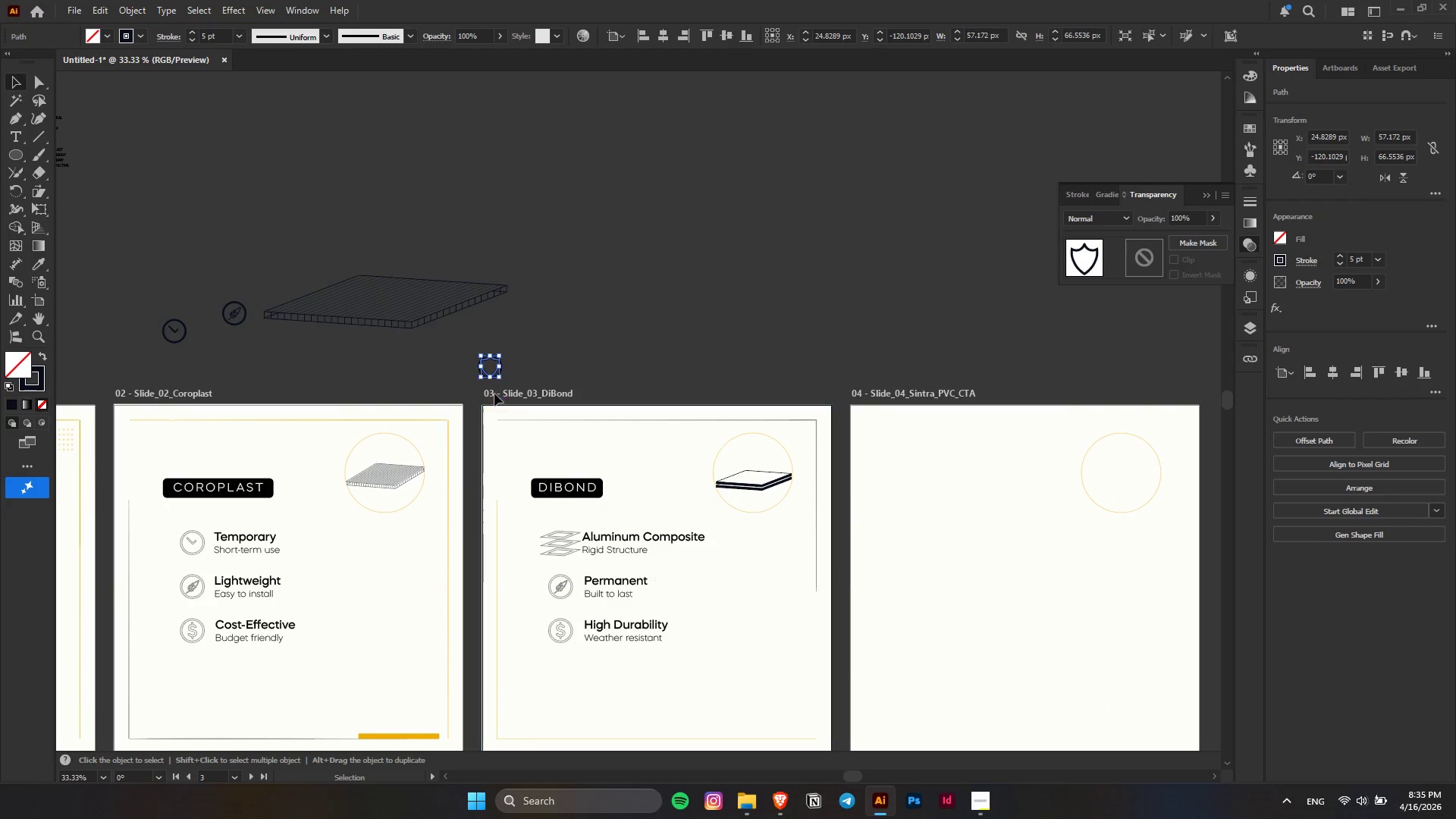 
key(Alt+AltLeft)
 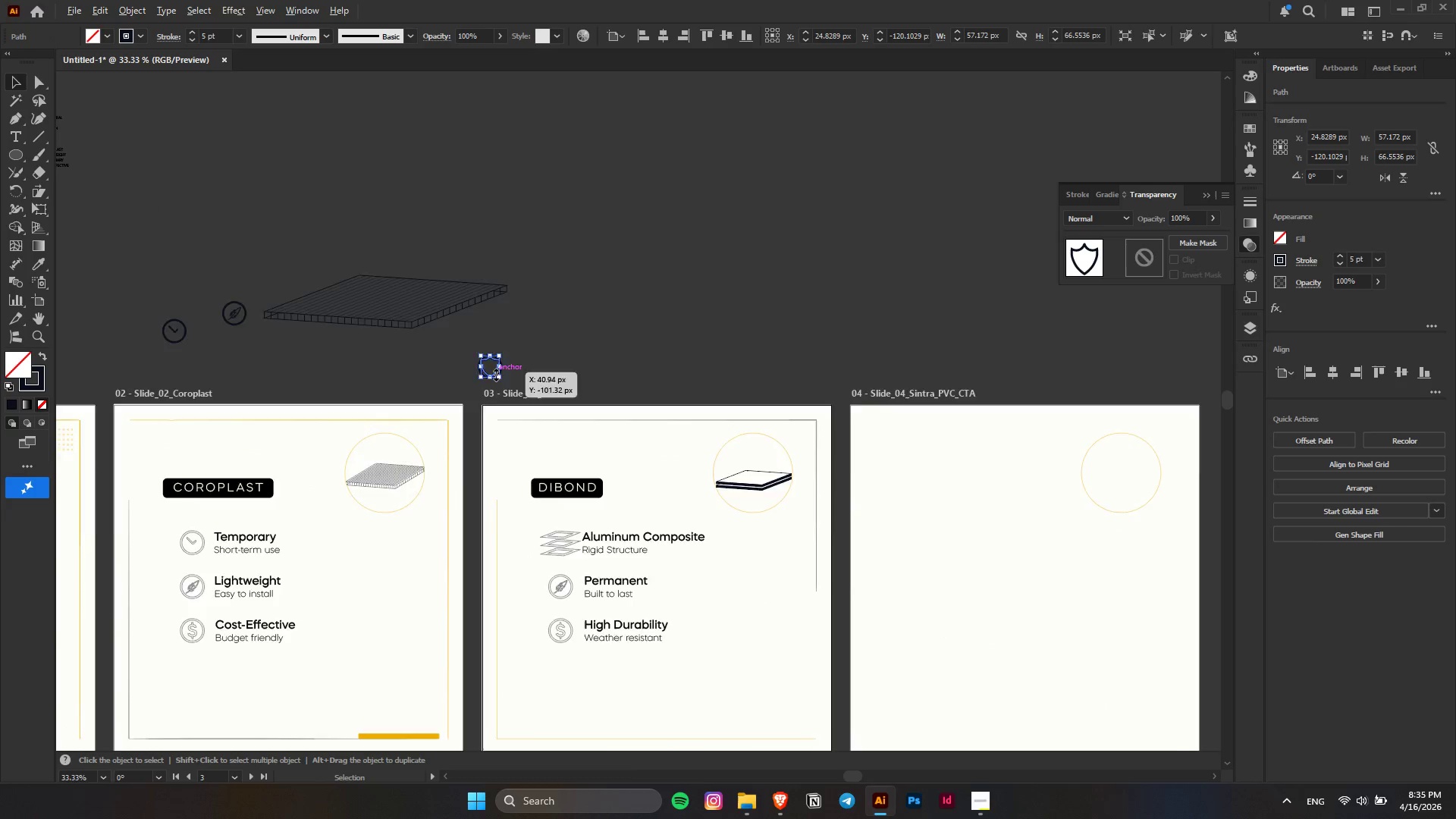 
scroll: coordinate [494, 373], scroll_direction: down, amount: 2.0
 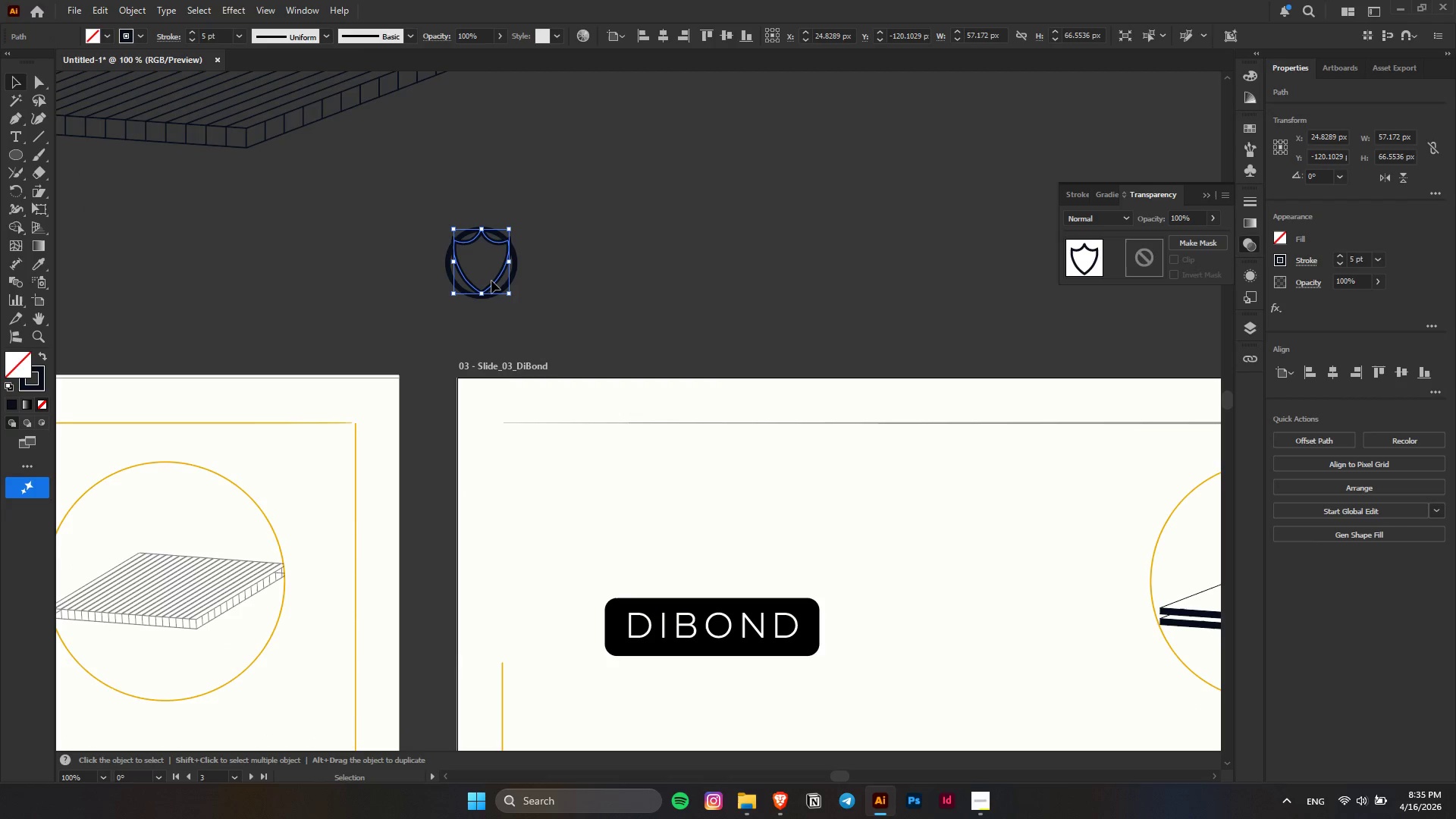 
left_click([491, 281])
 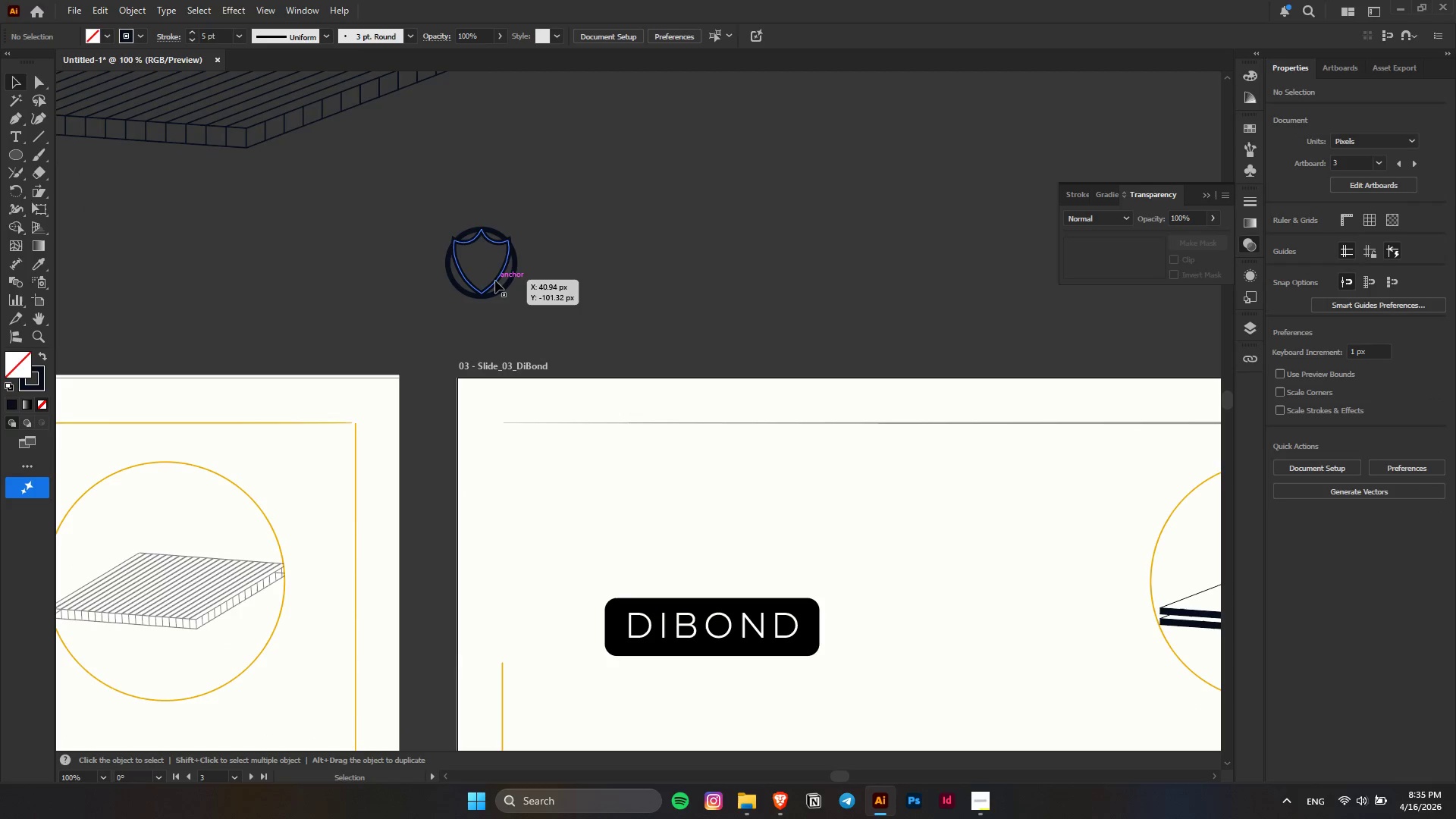 
left_click_drag(start_coordinate=[495, 281], to_coordinate=[646, 664])
 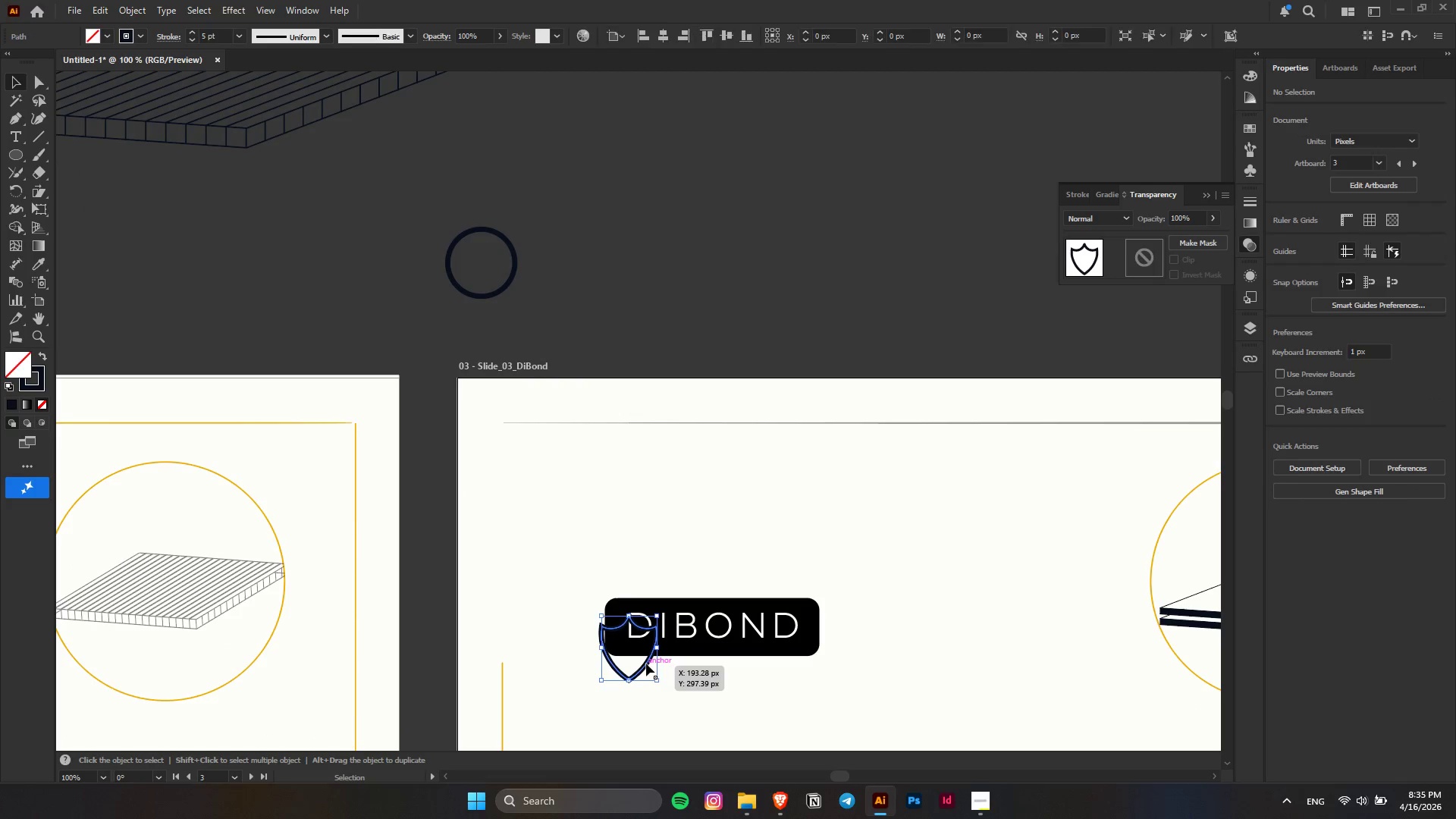 
scroll: coordinate [646, 664], scroll_direction: down, amount: 18.0
 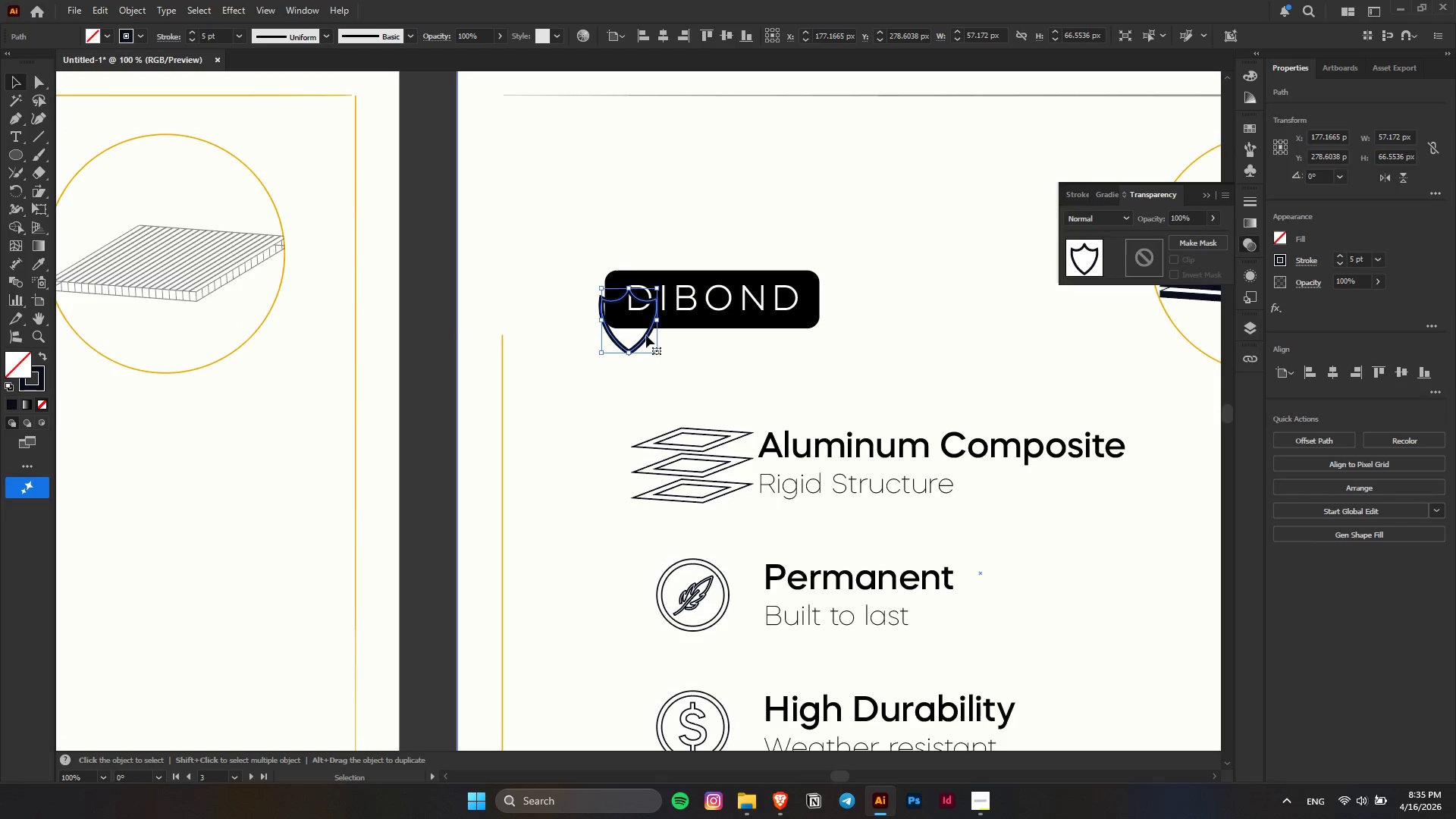 
left_click_drag(start_coordinate=[645, 334], to_coordinate=[711, 609])
 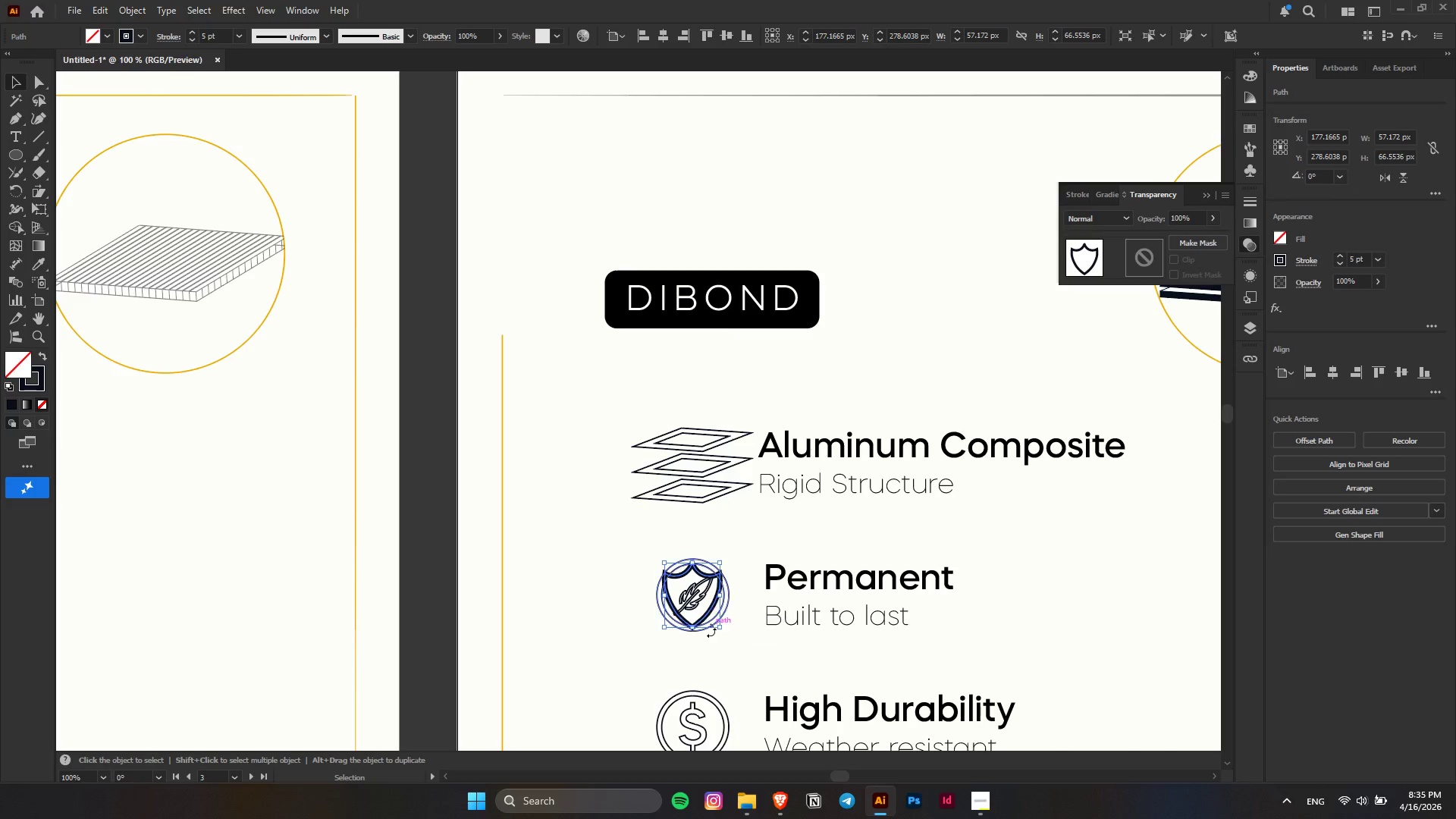 
hold_key(key=AltLeft, duration=0.44)
scroll: coordinate [711, 635], scroll_direction: up, amount: 4.0
 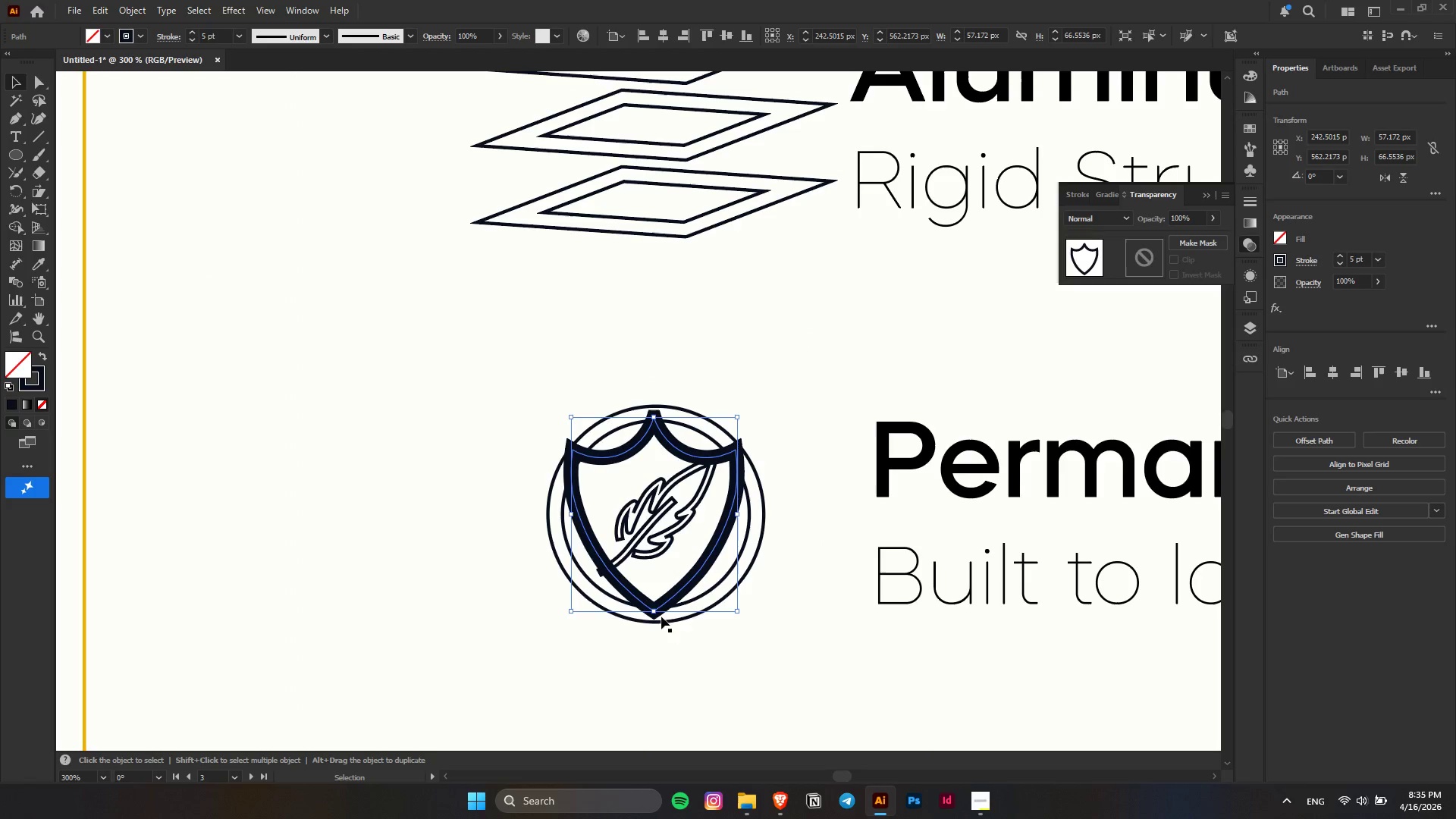 
hold_key(key=ShiftLeft, duration=1.17)
left_click_drag(start_coordinate=[652, 613], to_coordinate=[654, 622])
 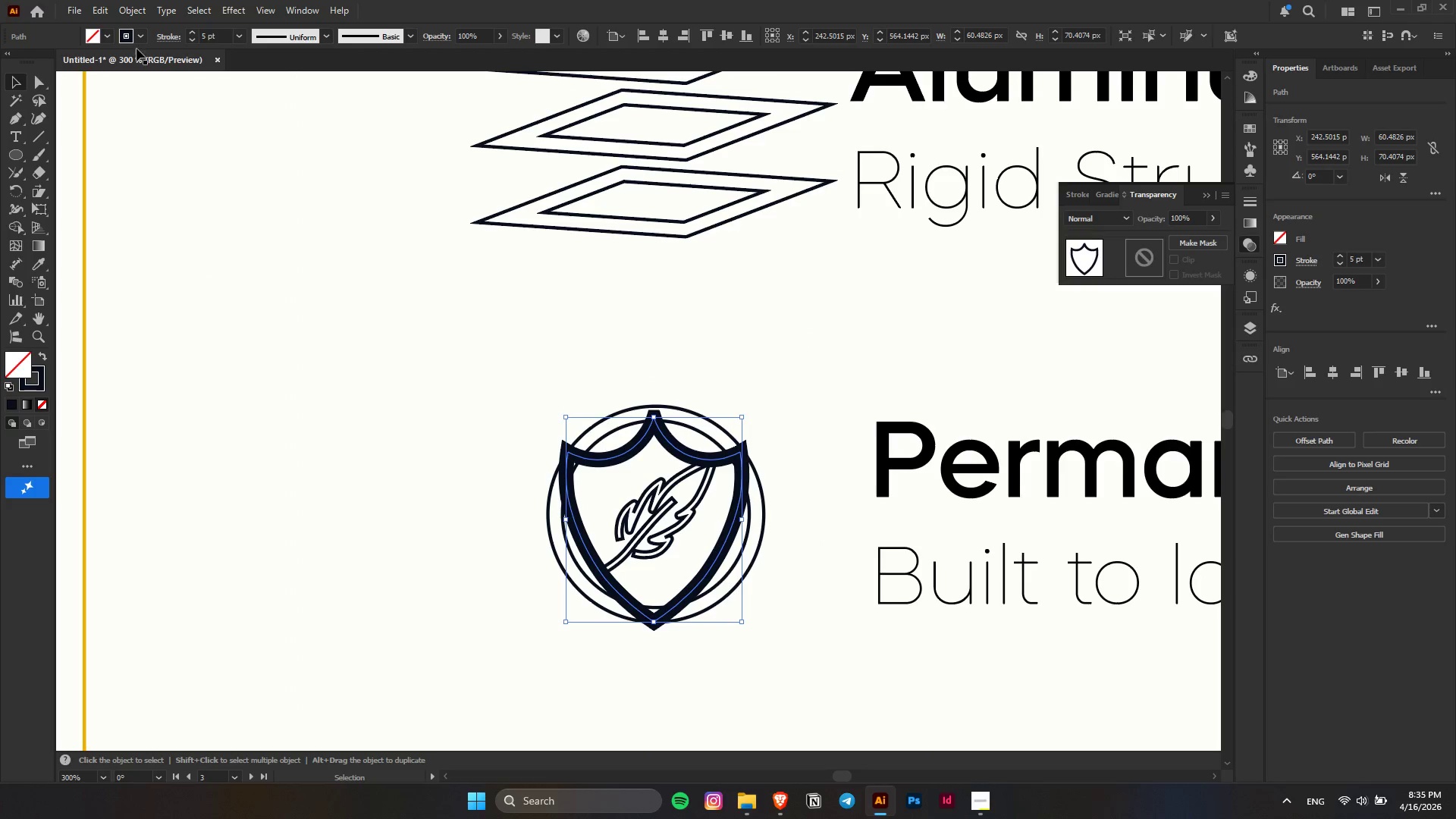 
left_click([122, 1])
 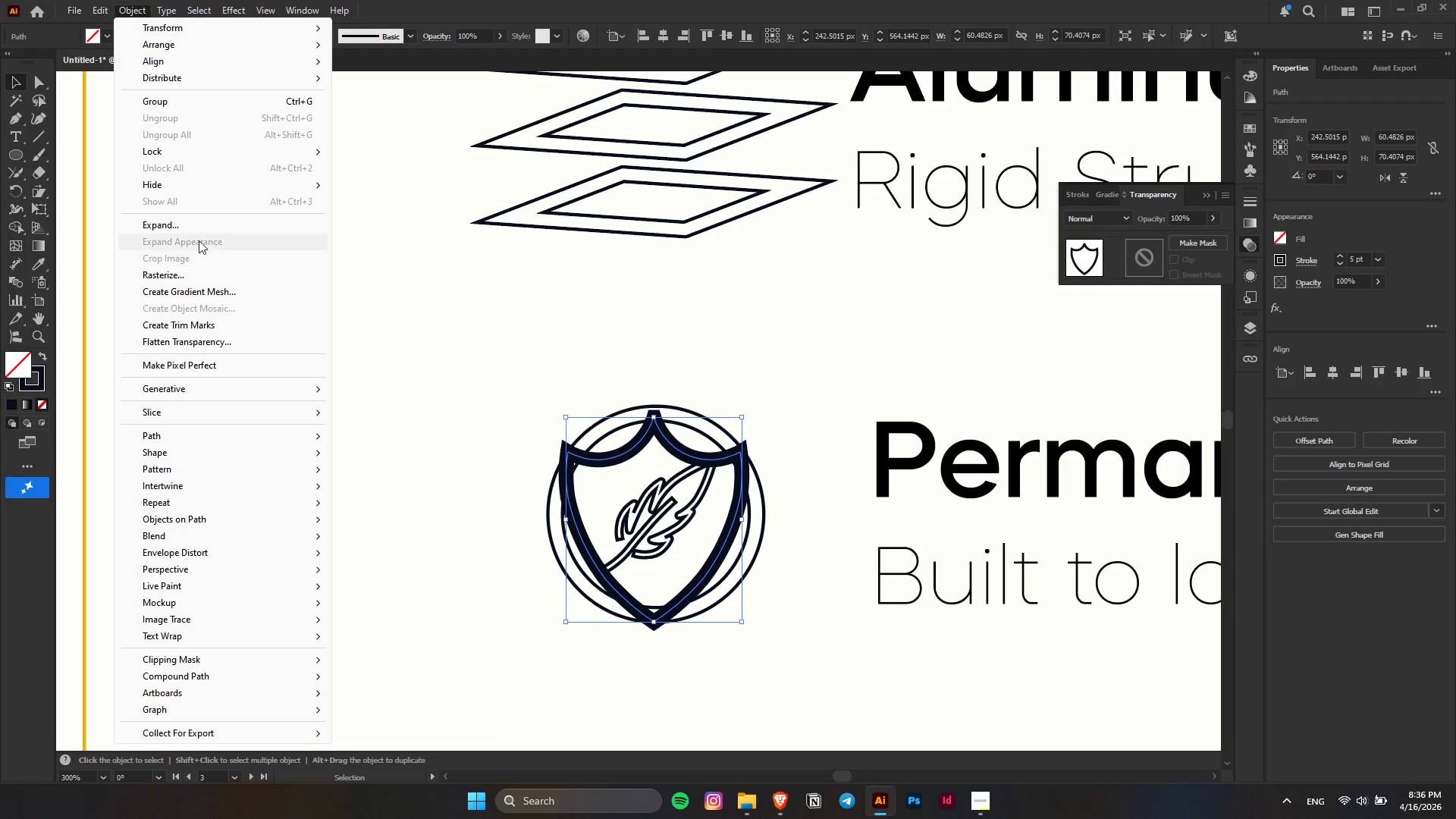 
left_click([199, 231])
 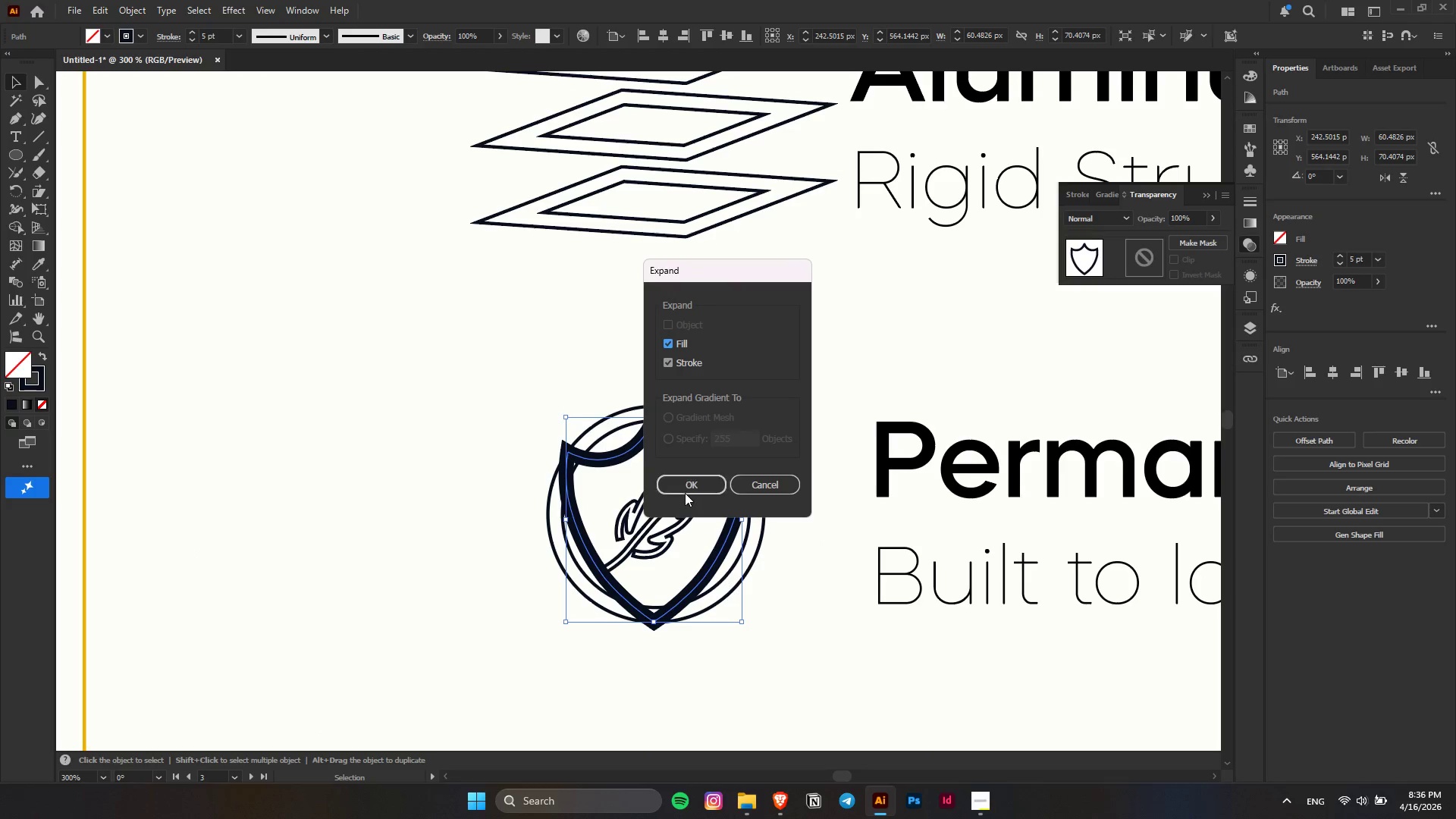 
left_click([685, 483])
 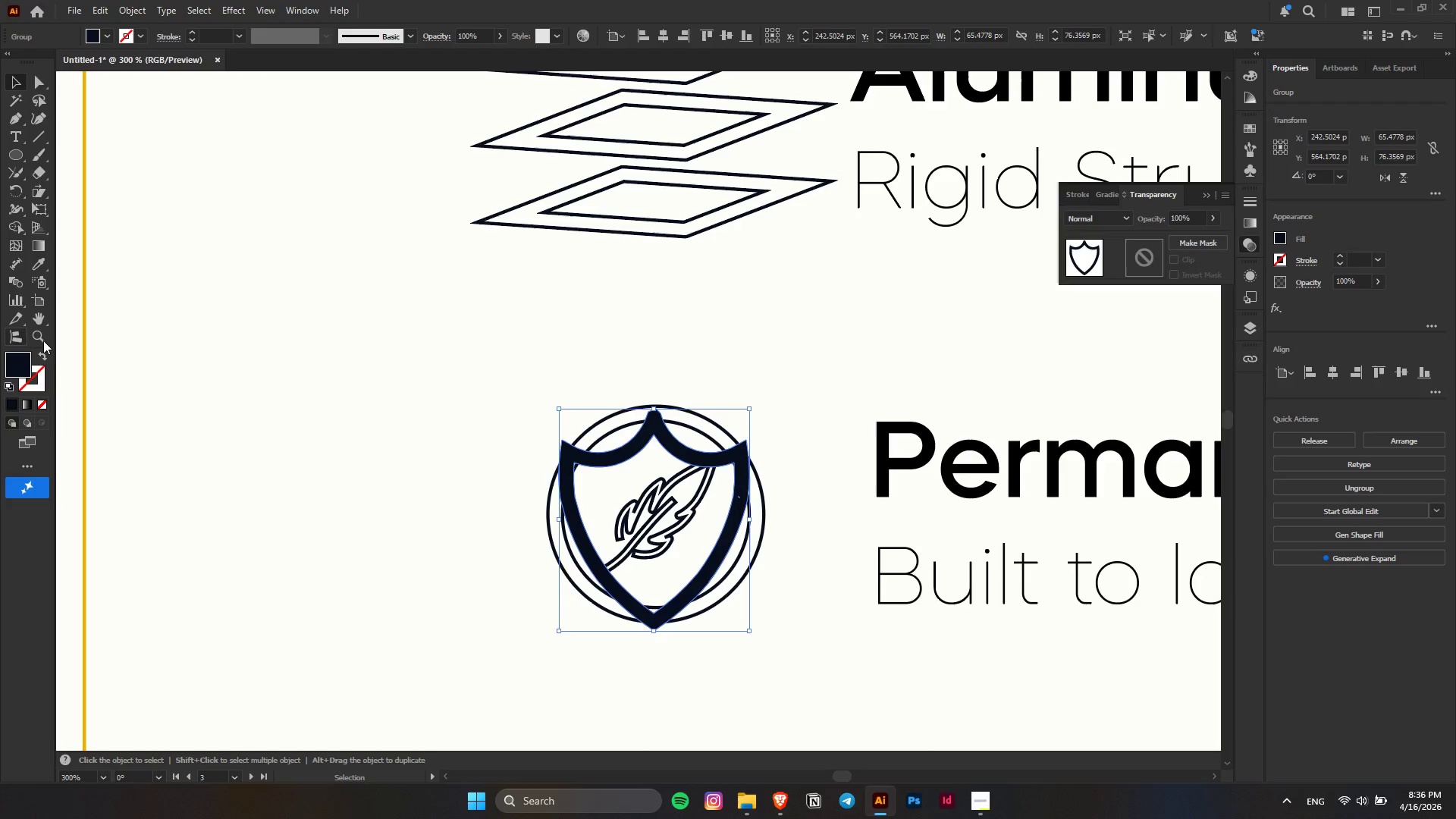 
left_click([42, 352])
 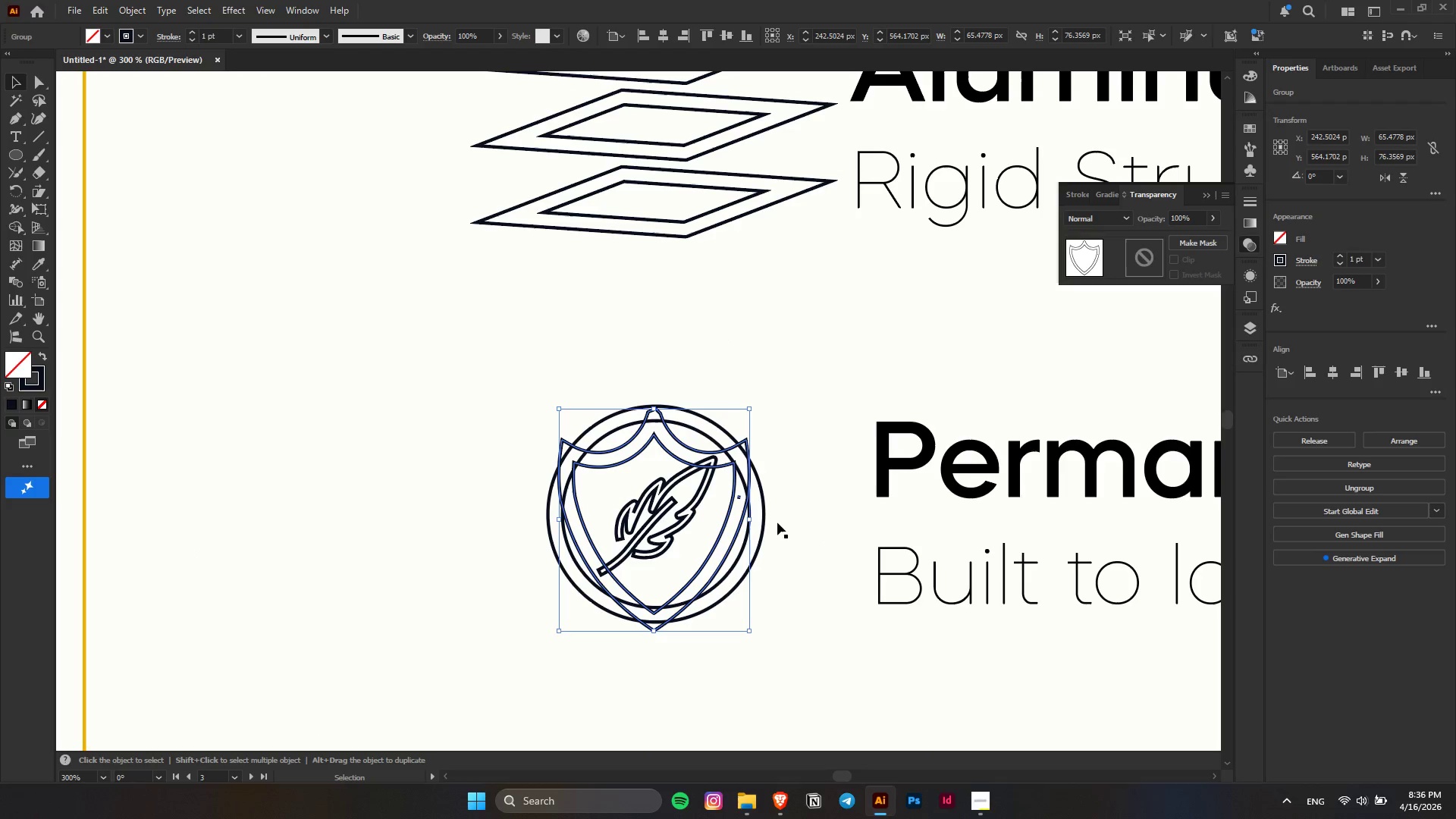 
left_click([761, 522])
 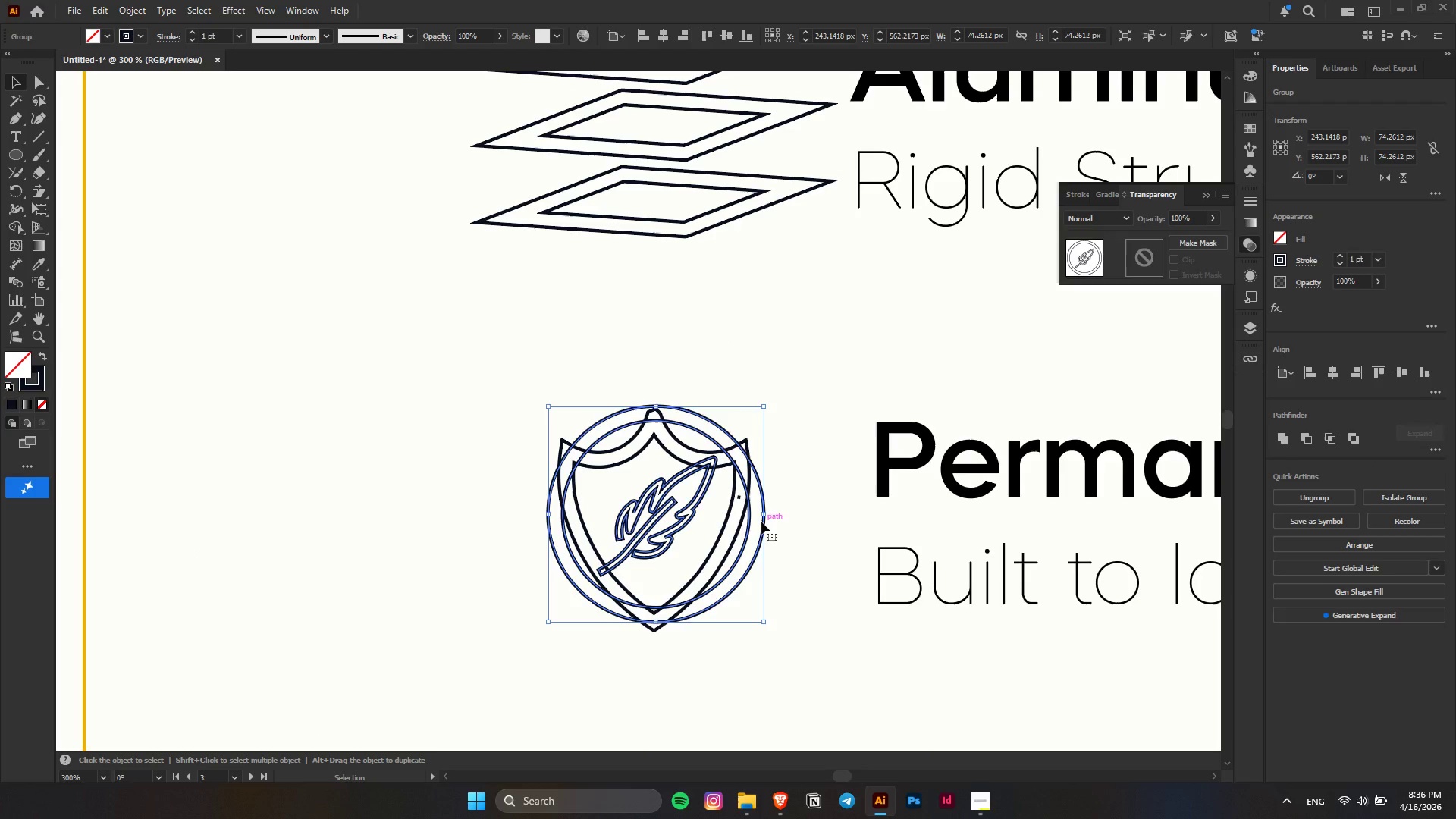 
key(Delete)
 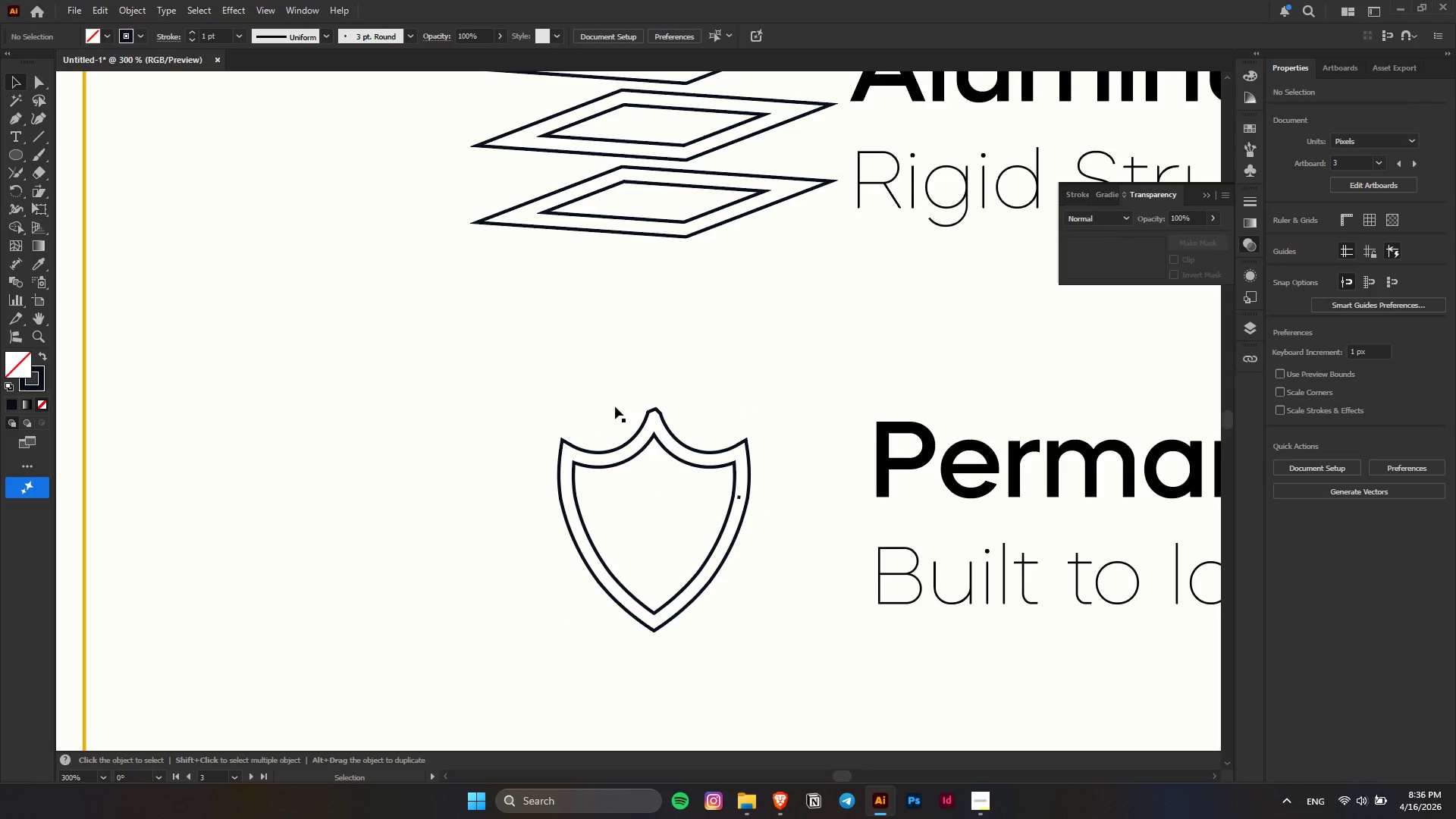 
hold_key(key=AltLeft, duration=0.62)
scroll: coordinate [576, 392], scroll_direction: up, amount: 7.0
 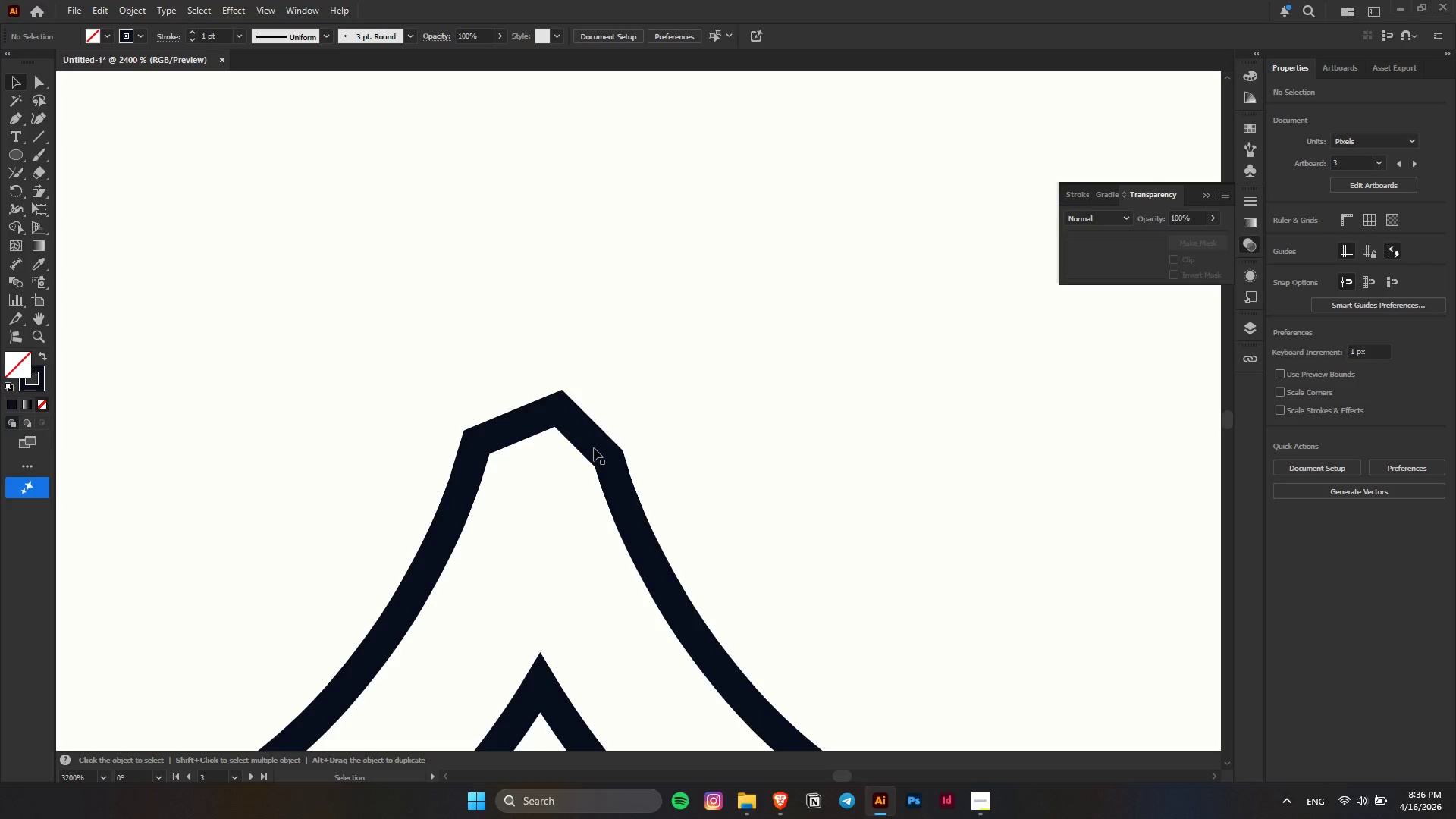 
hold_key(key=AltLeft, duration=0.75)
 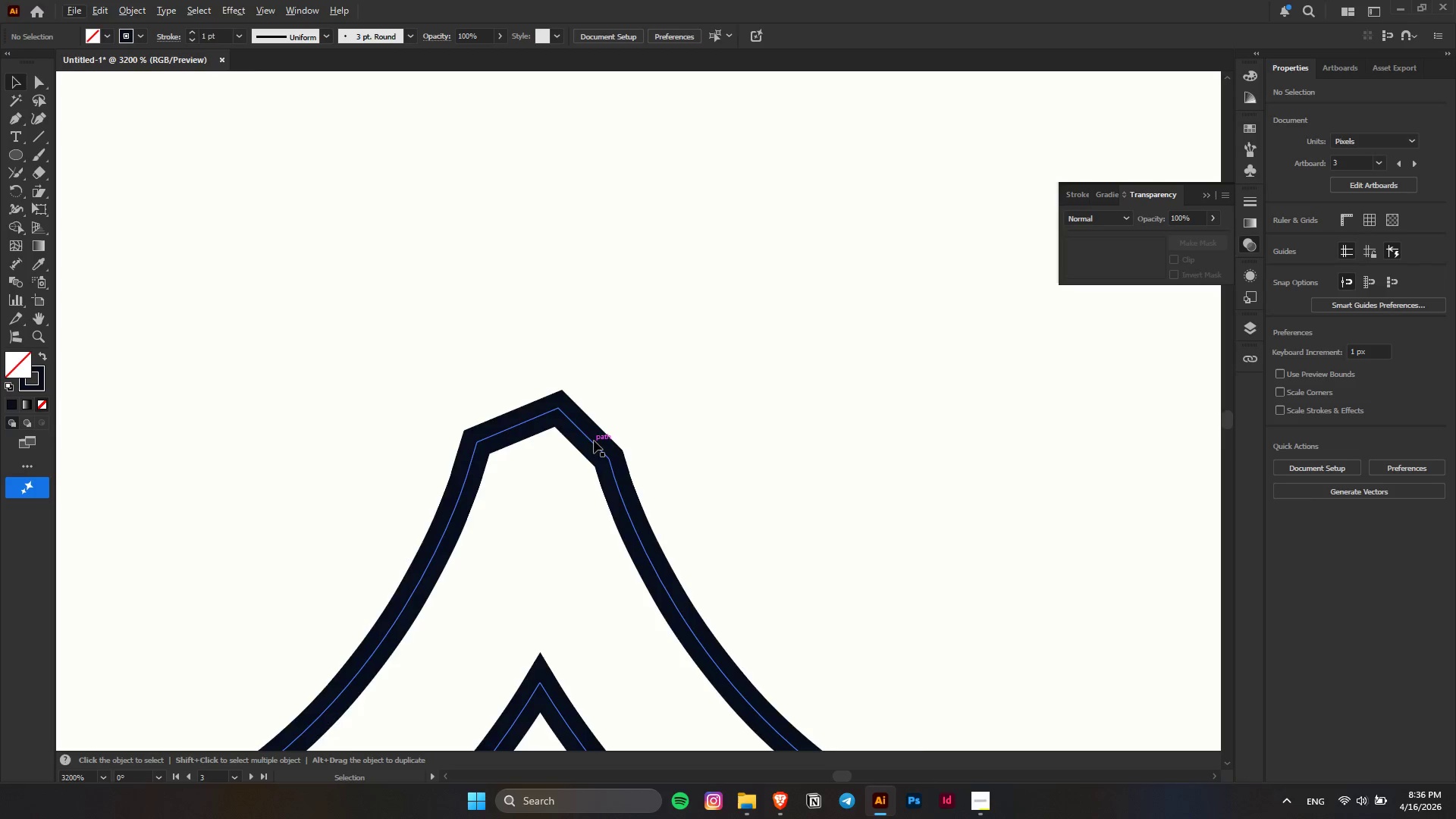 
key(Alt+AltLeft)
 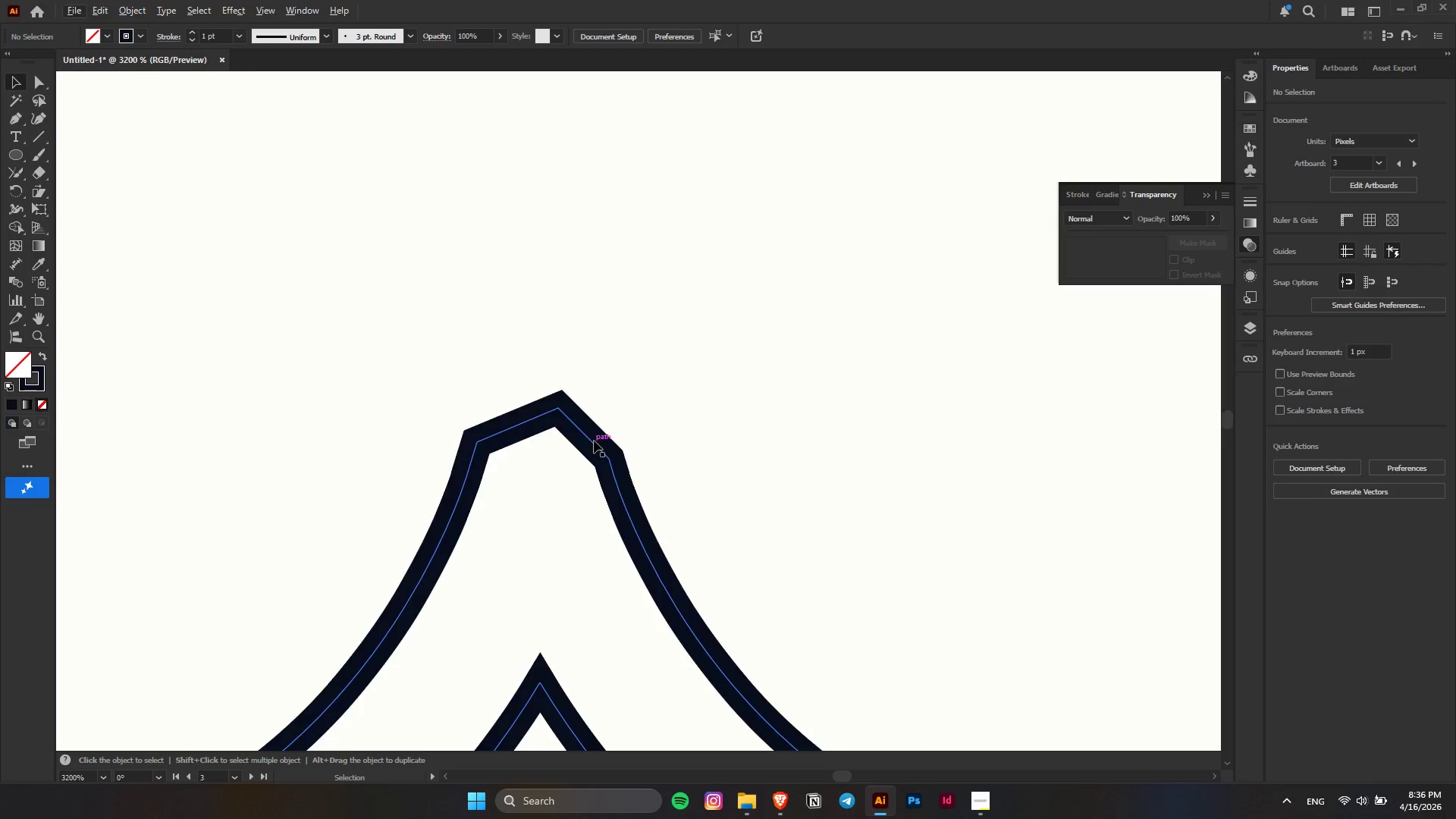 
left_click([594, 441])
 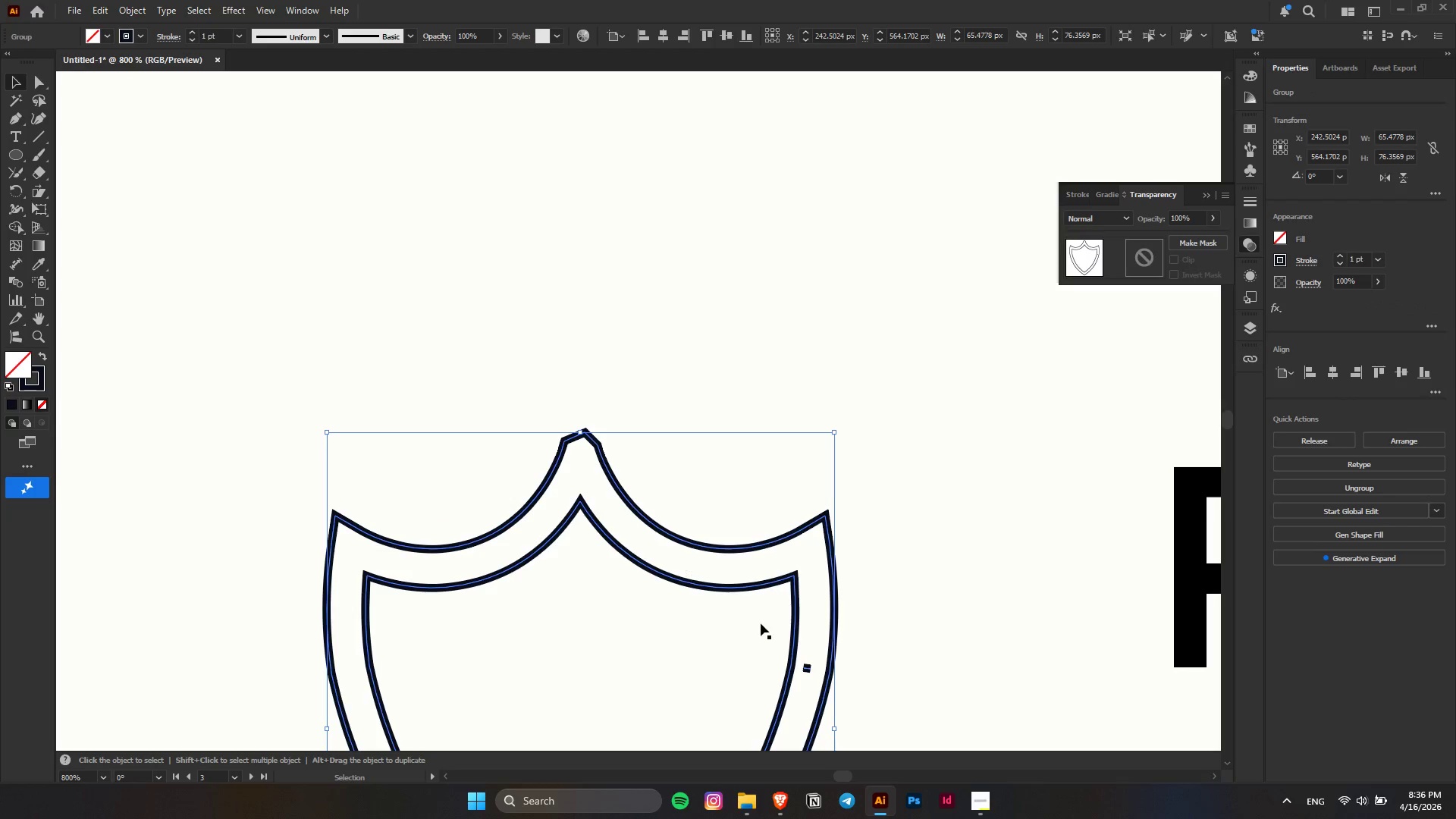 
scroll: coordinate [760, 622], scroll_direction: down, amount: 9.0
 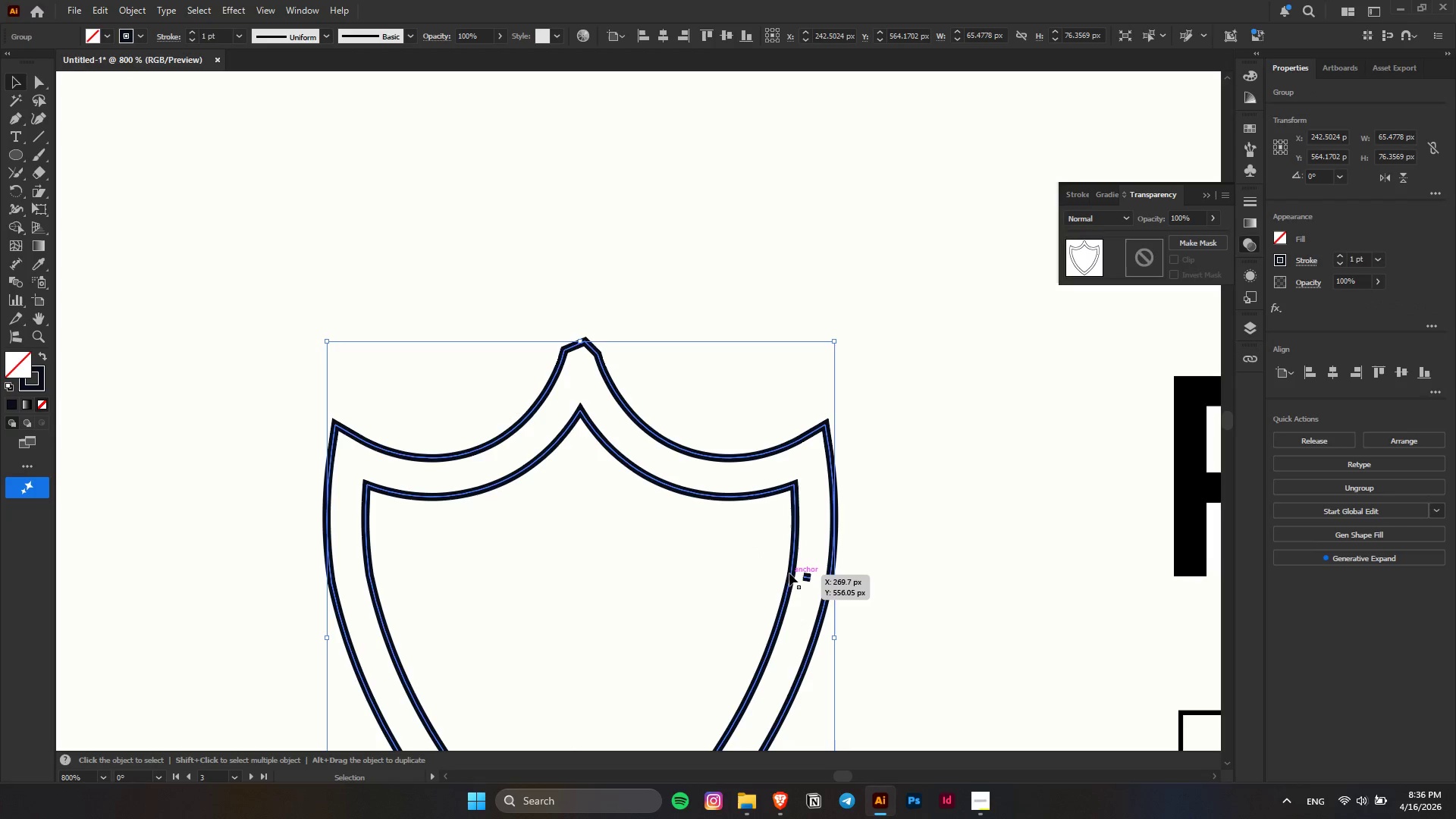 
double_click([789, 573])
 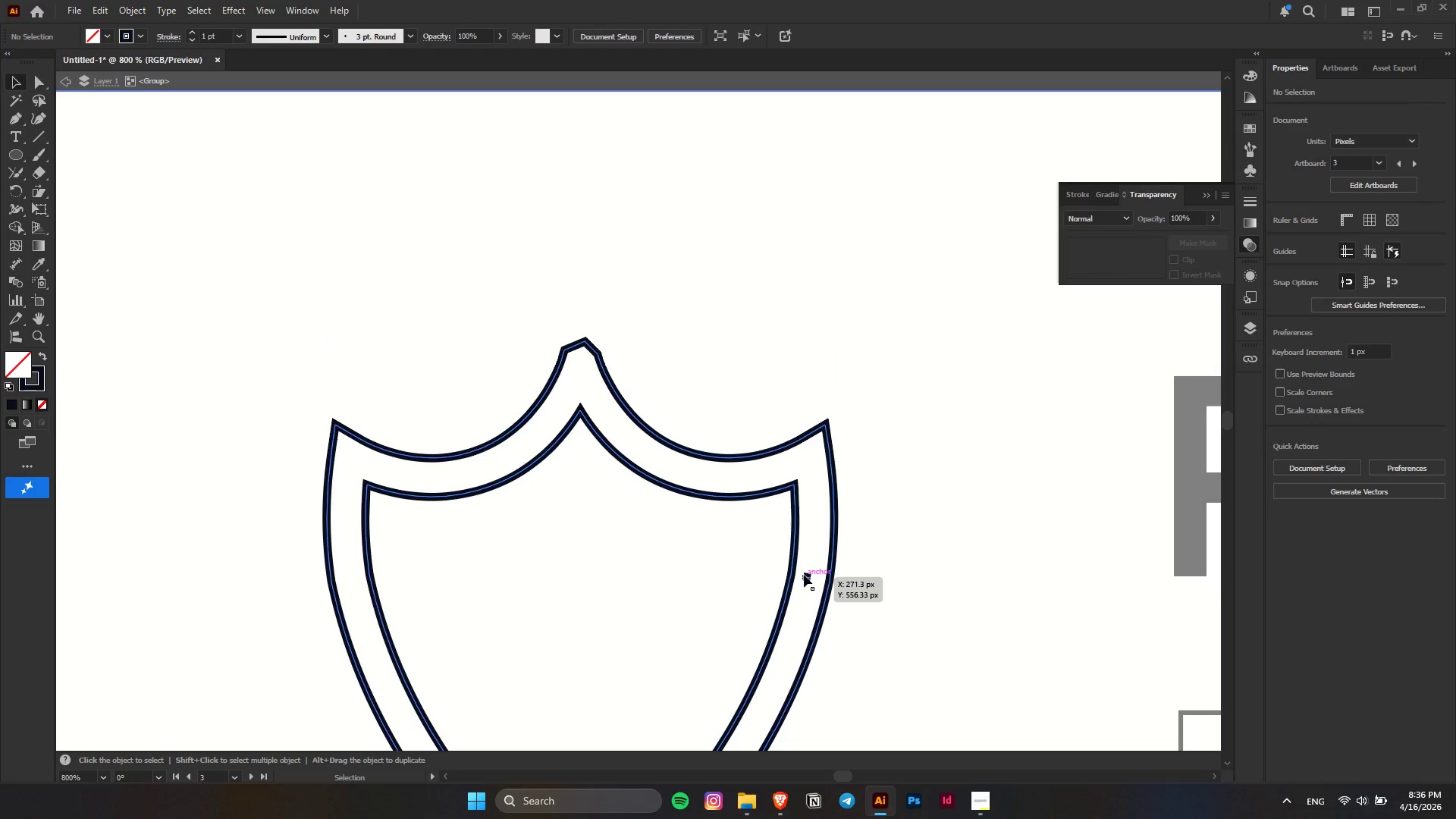 
double_click([804, 575])
 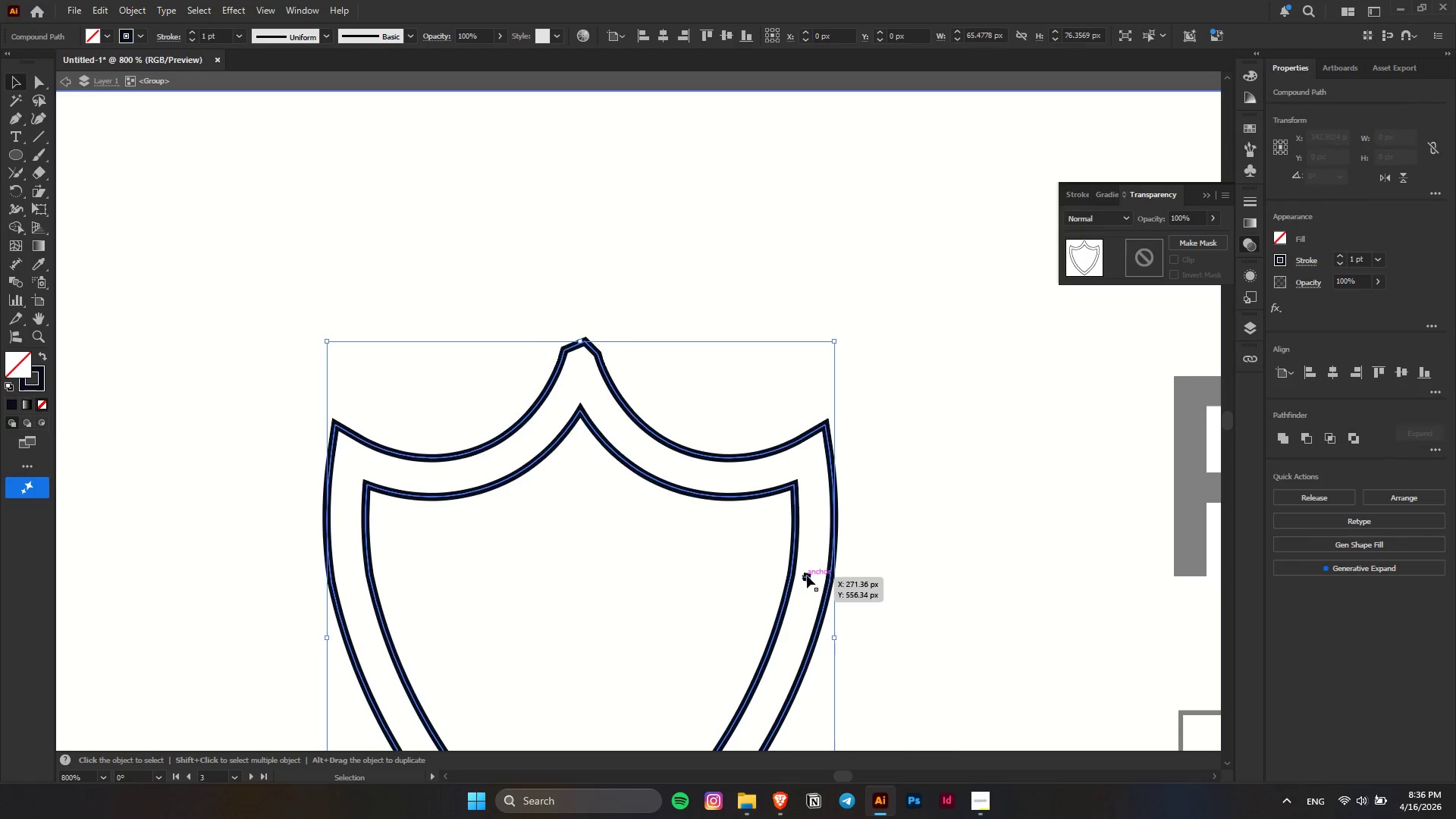 
triple_click([807, 576])
 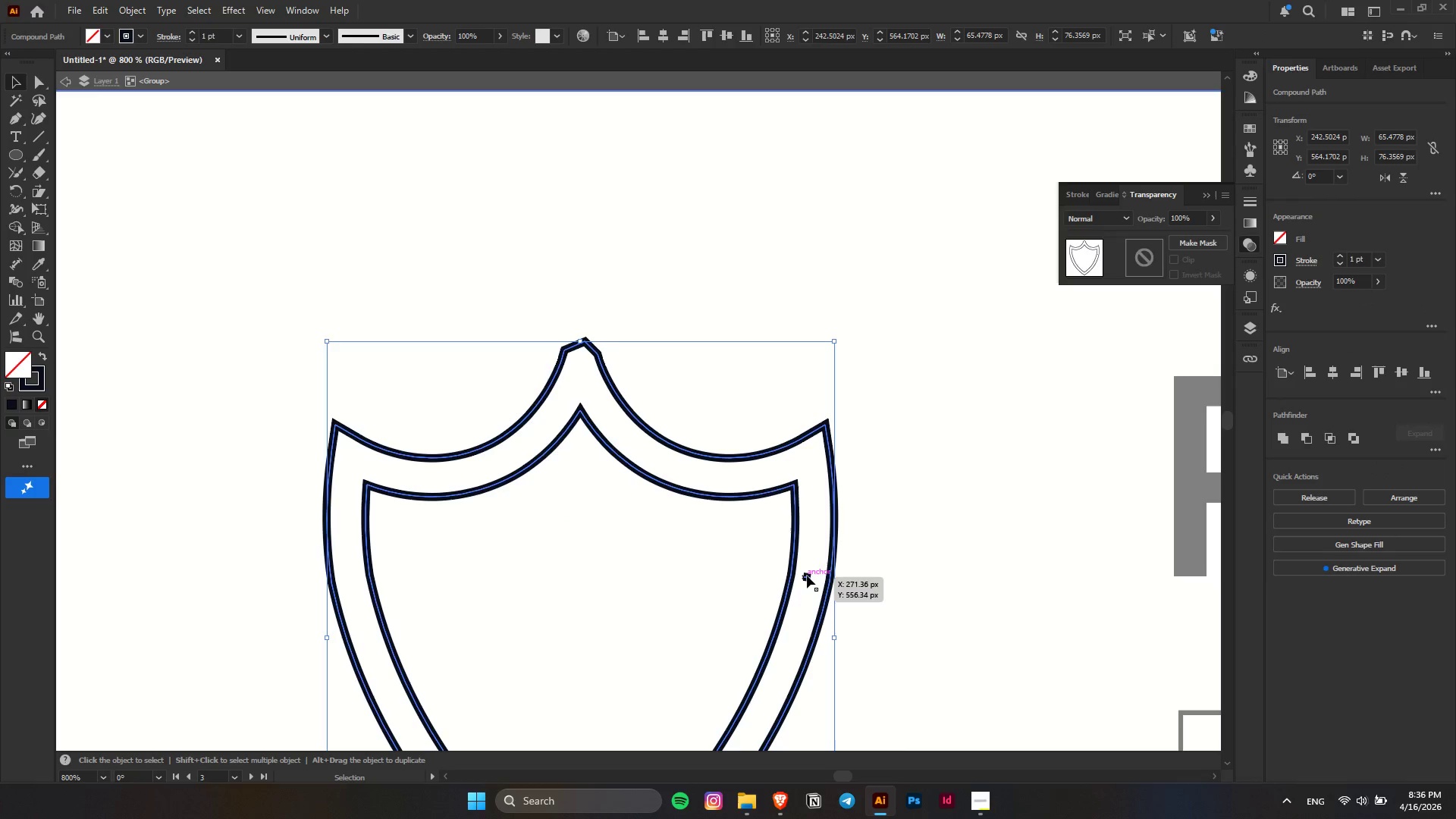 
triple_click([807, 576])
 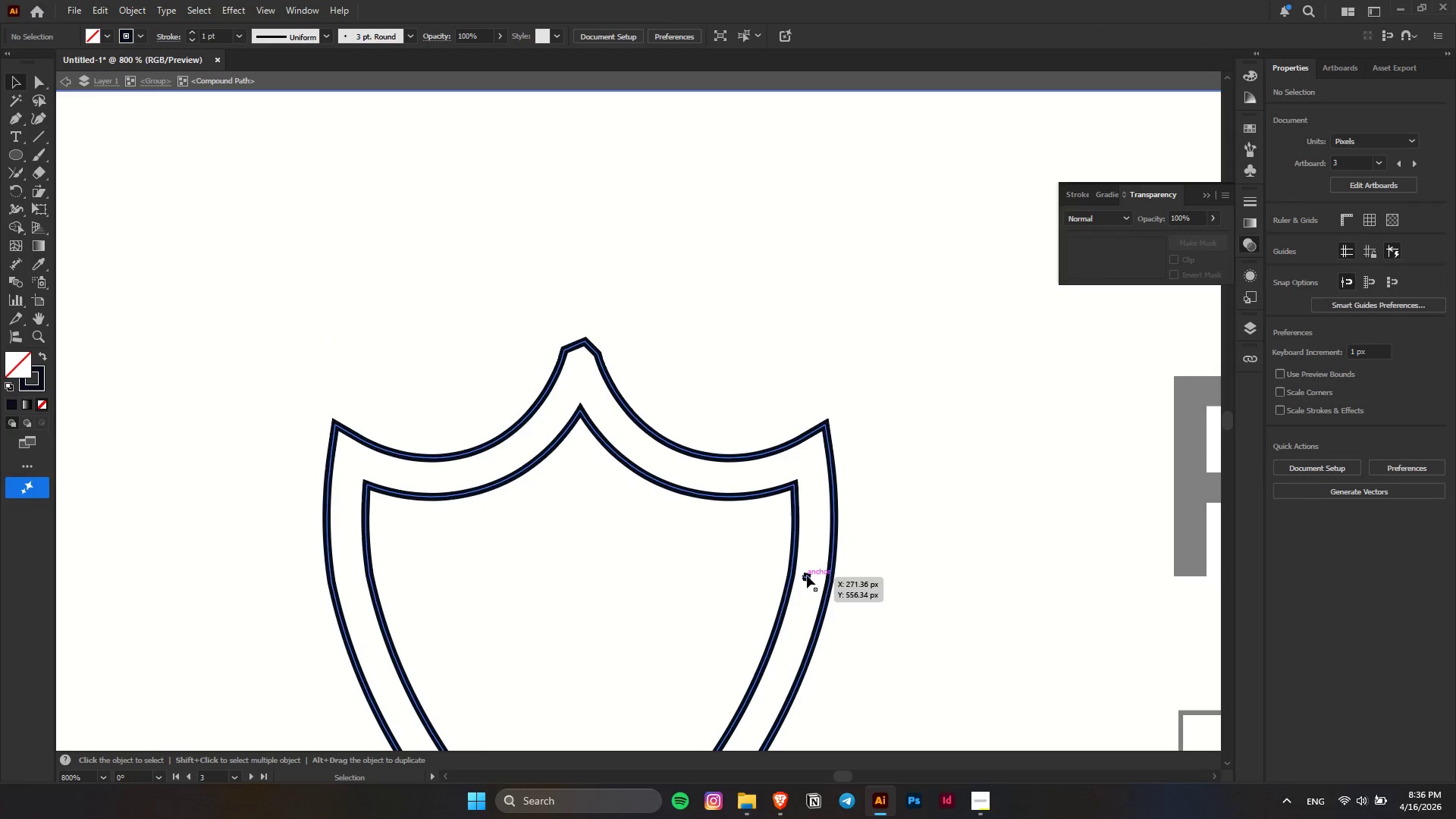 
triple_click([807, 576])
 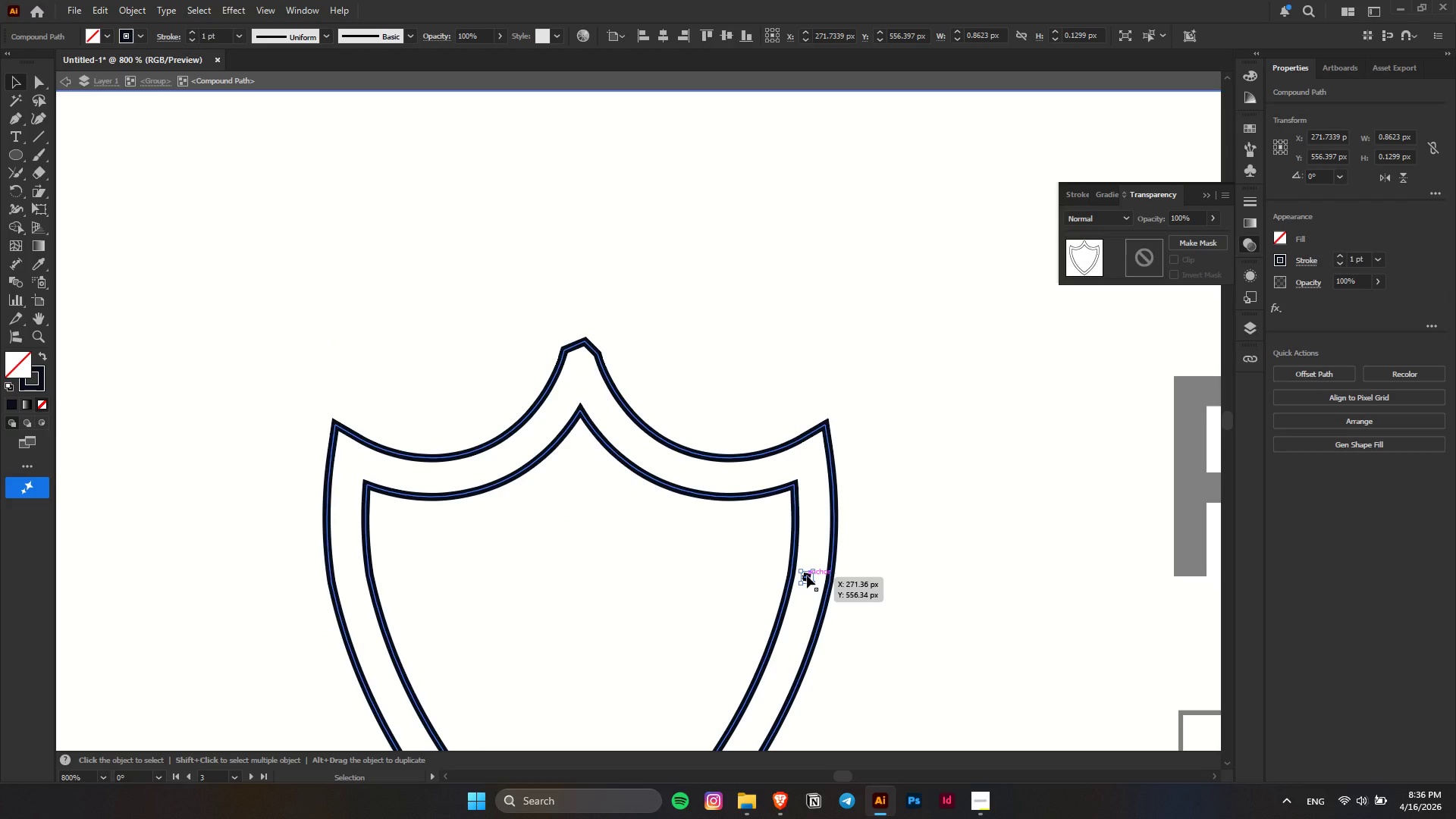 
key(Delete)
 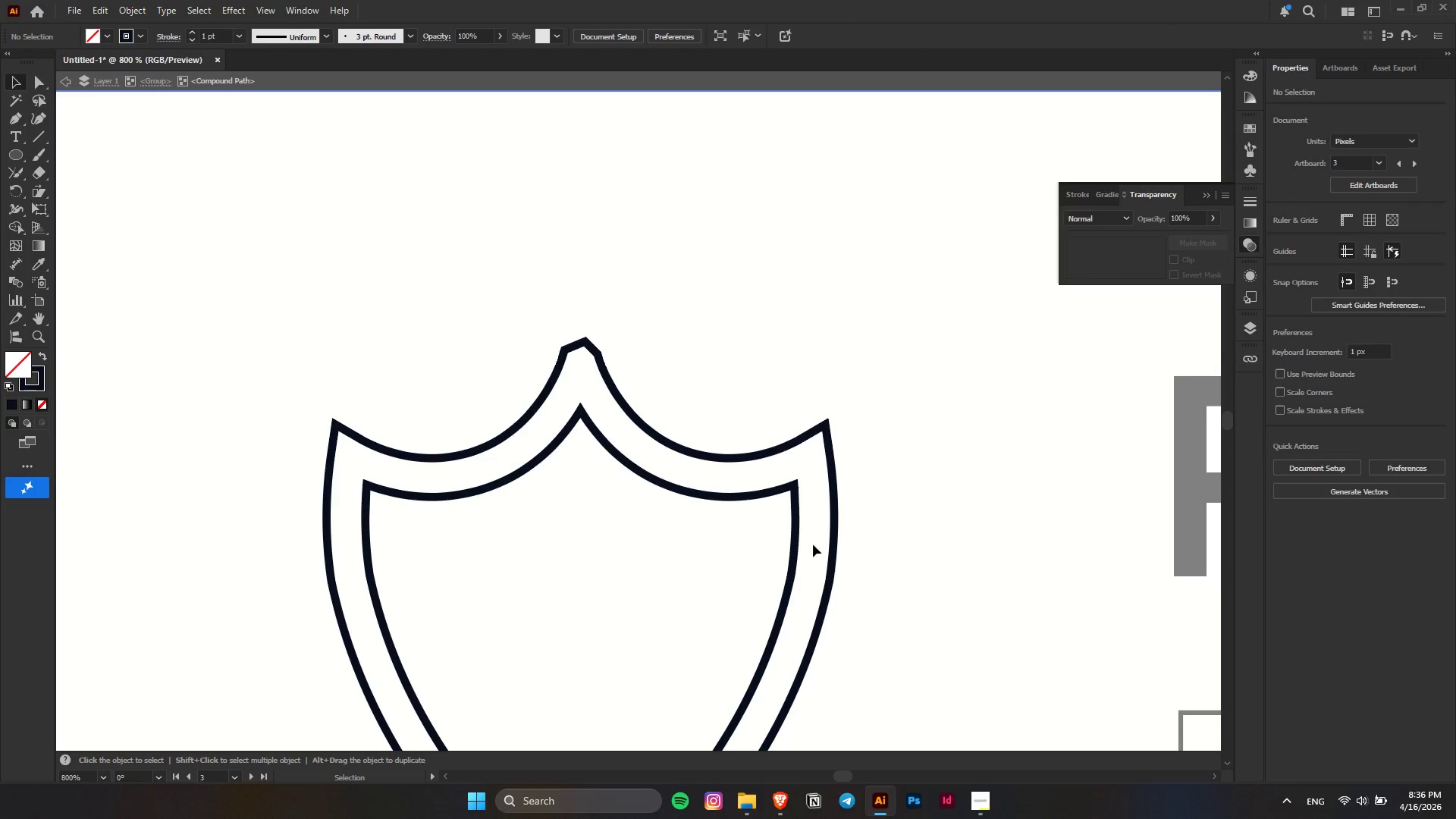 
scroll: coordinate [812, 543], scroll_direction: down, amount: 6.0
 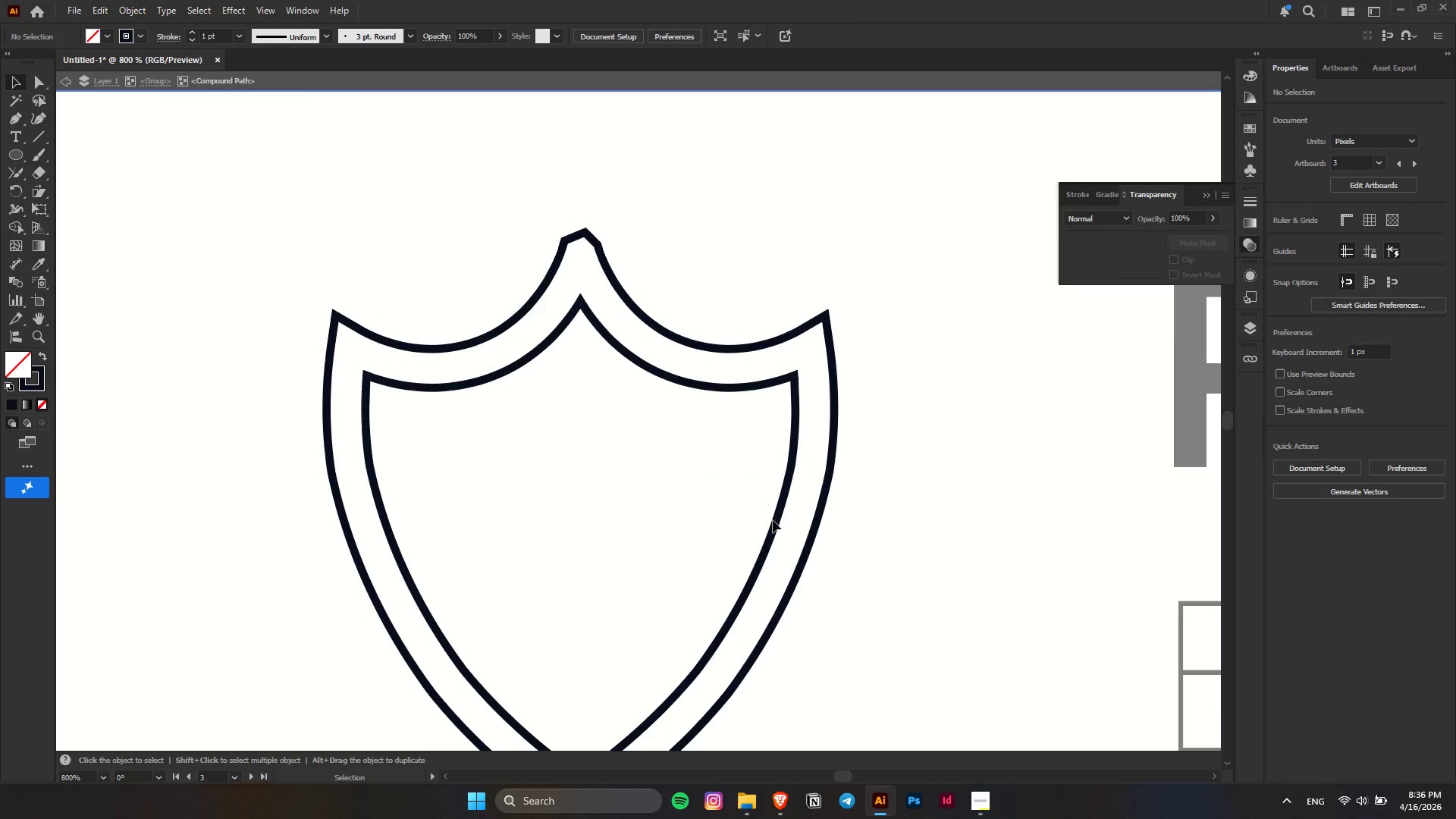 
double_click([780, 522])
 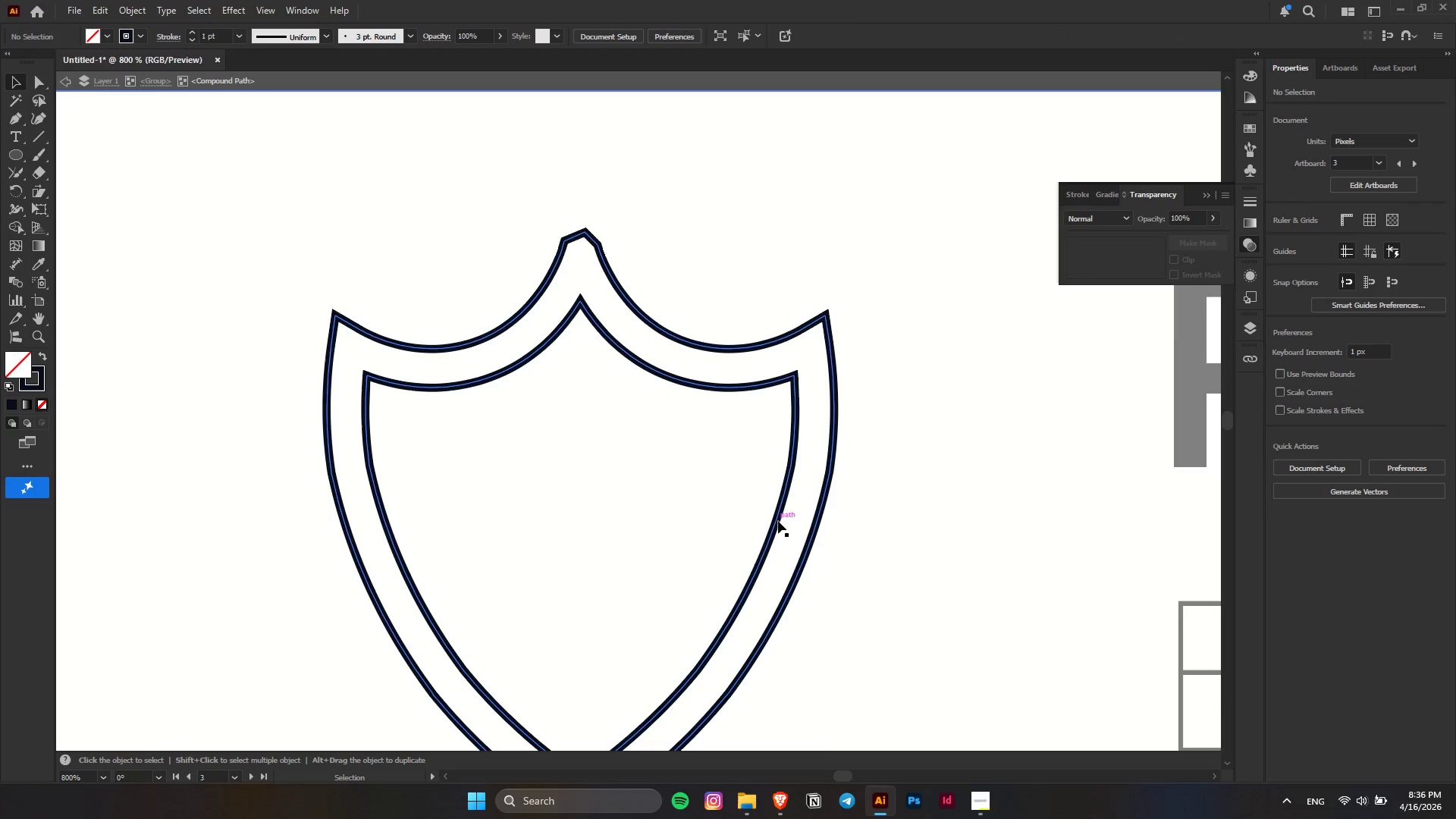 
triple_click([778, 521])
 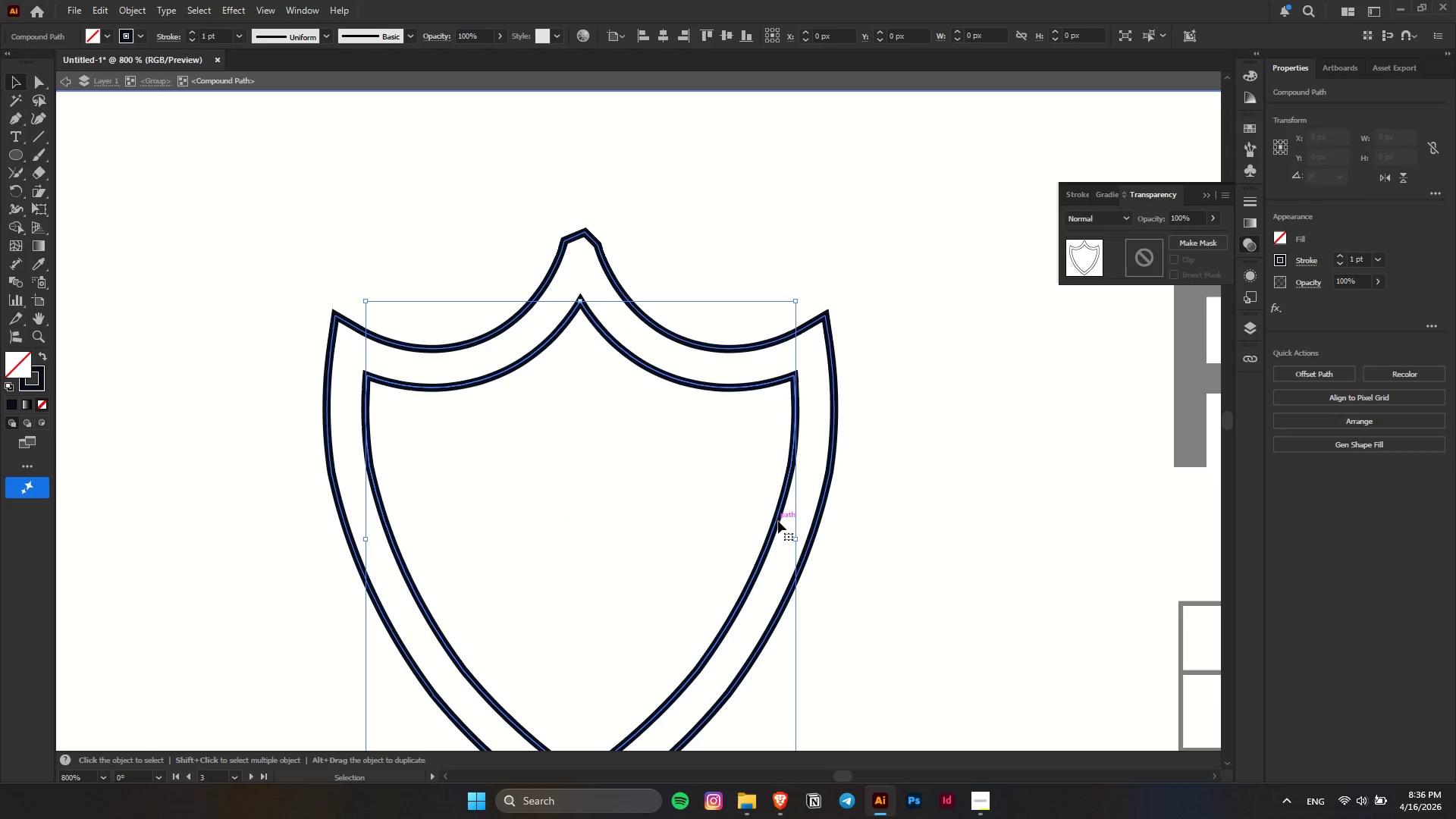 
triple_click([778, 521])
 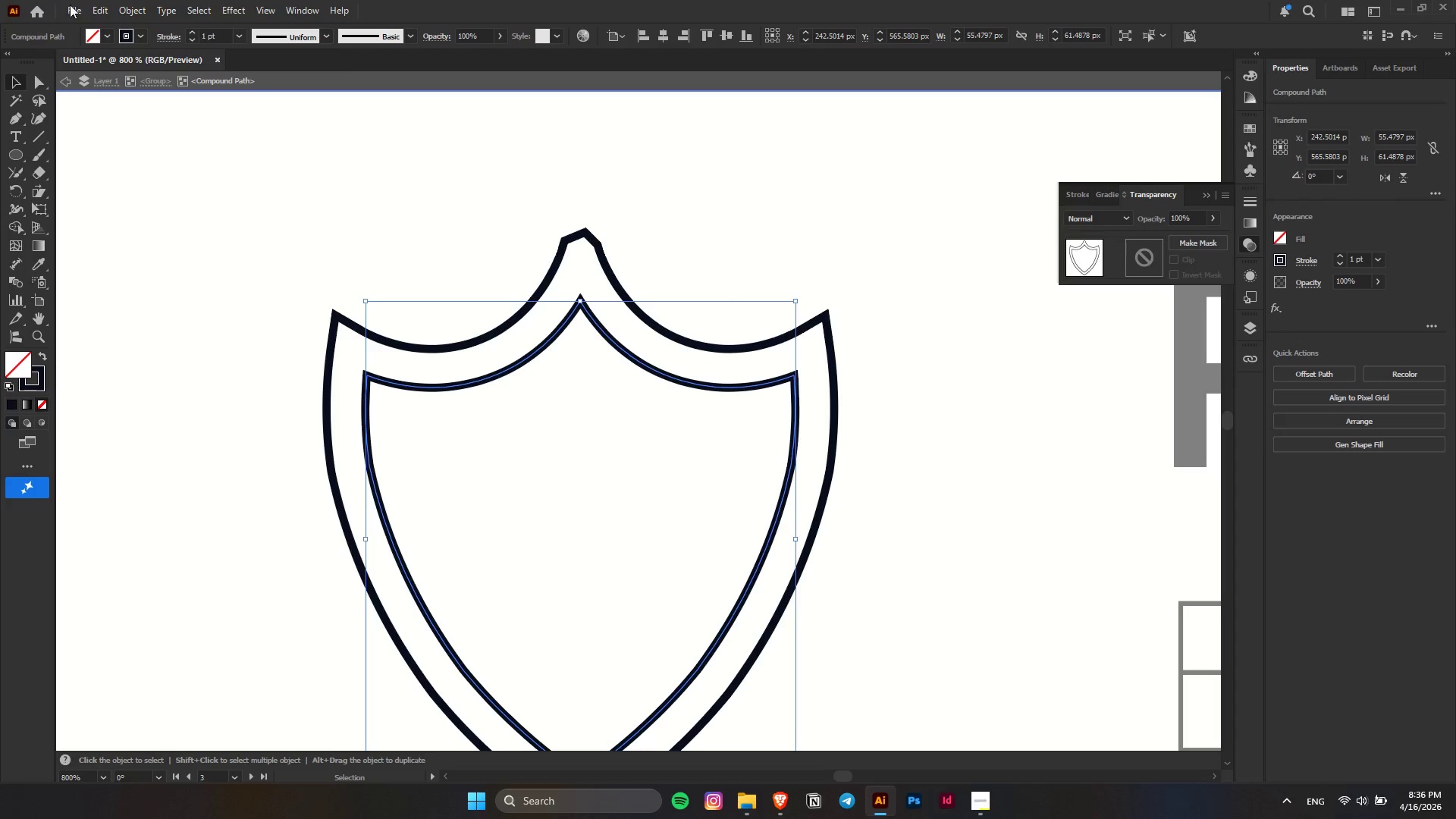 
left_click([118, 5])
 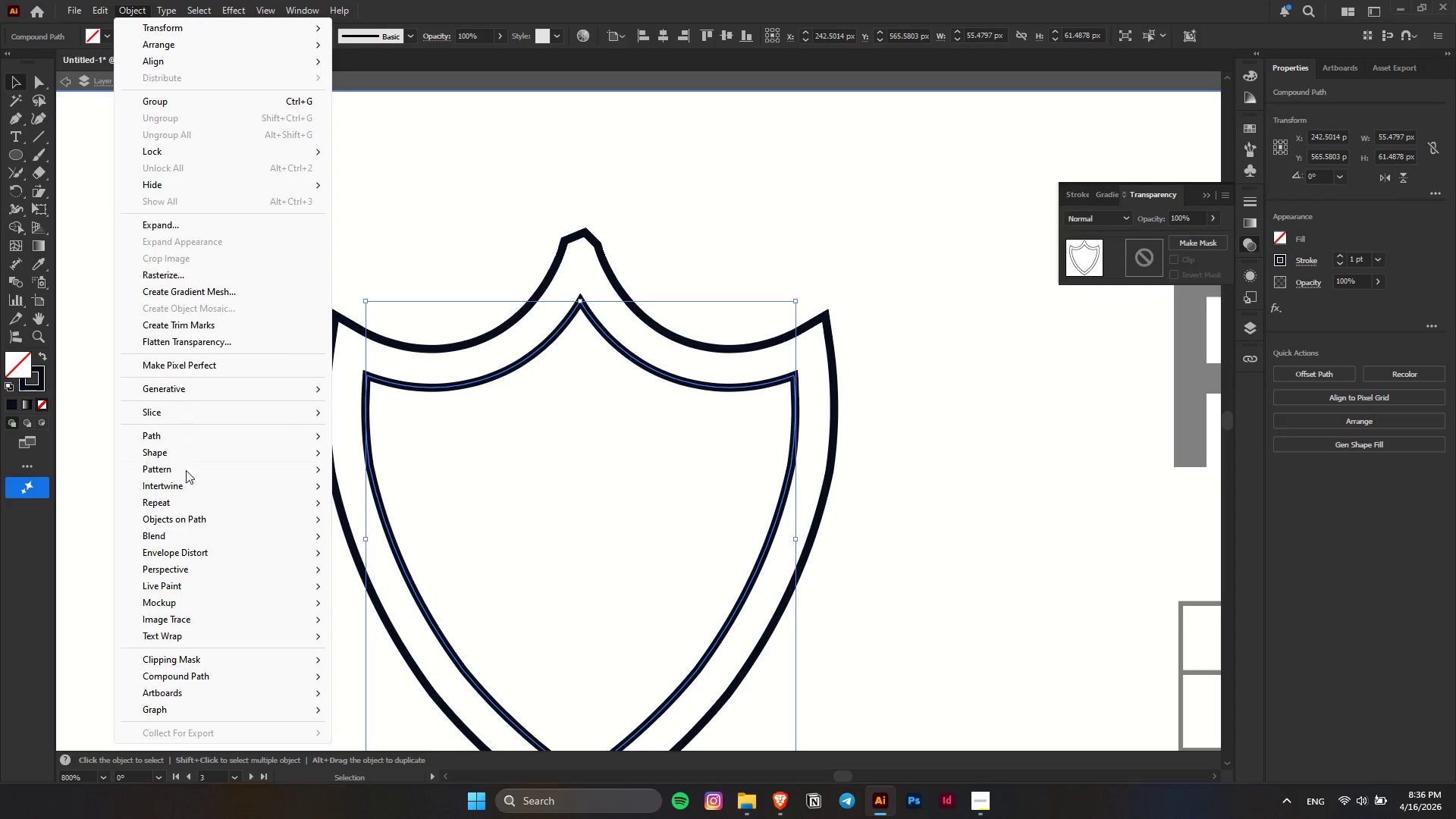 
left_click([190, 437])
 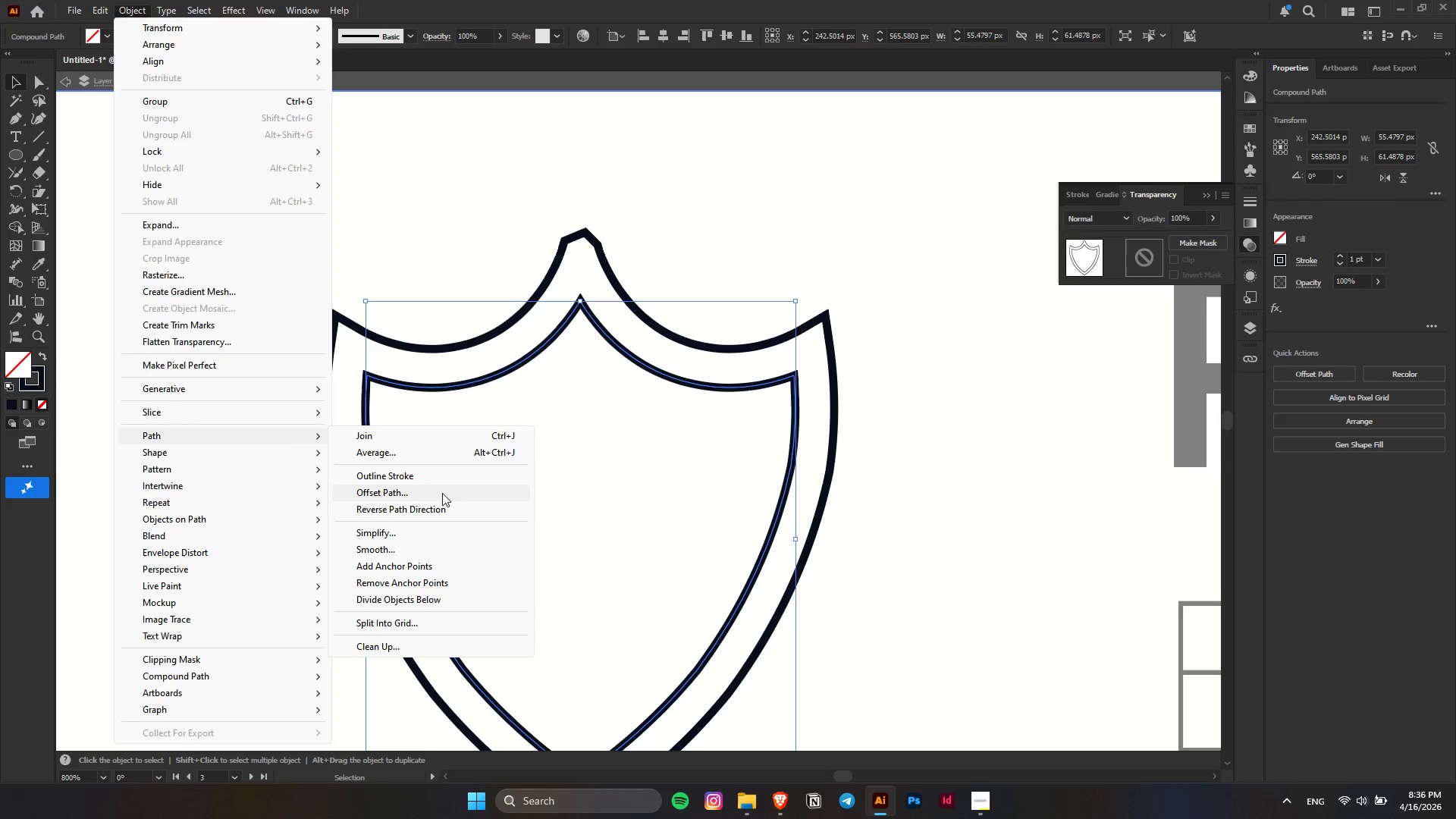 
left_click([441, 491])
 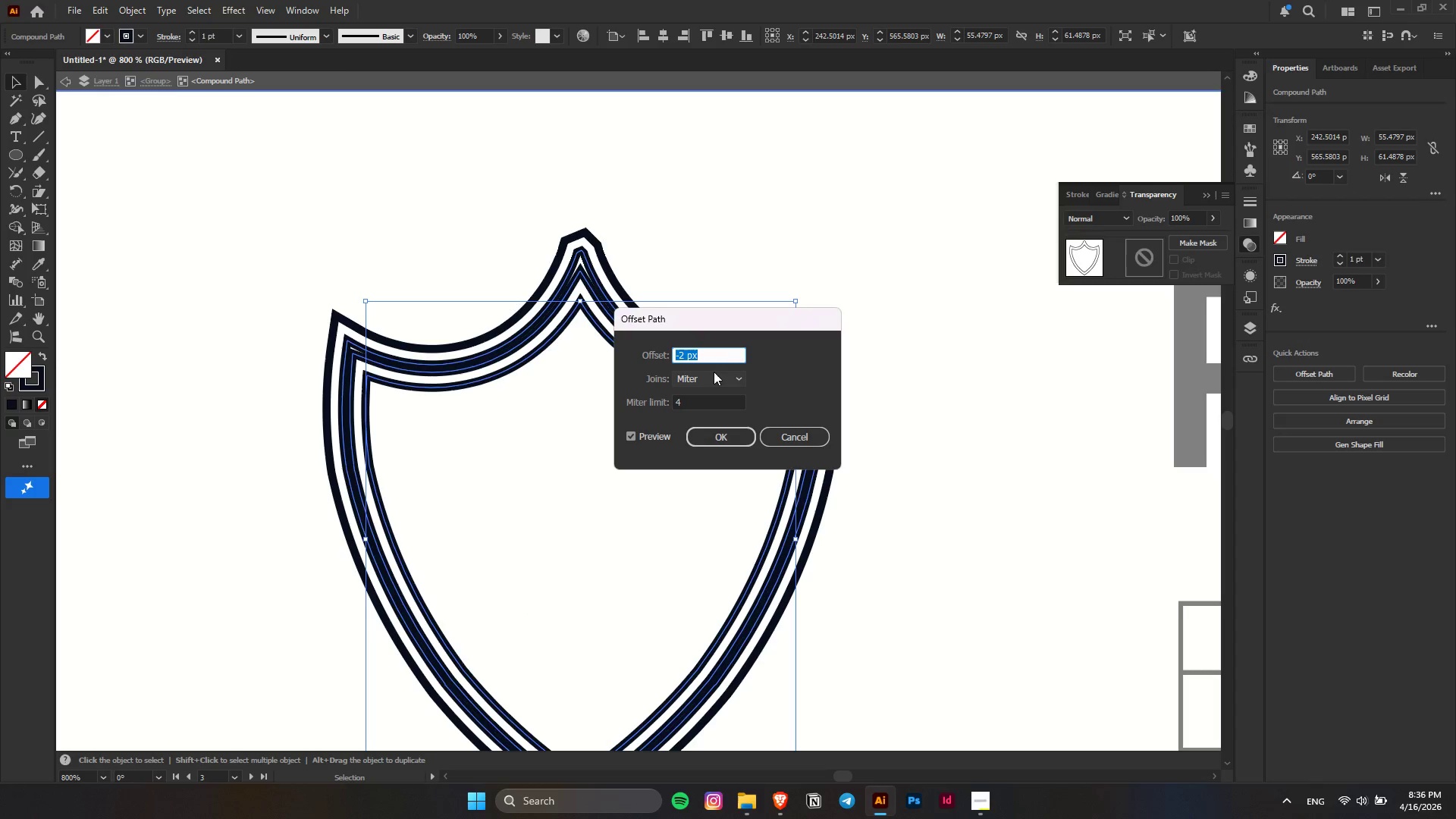 
scroll: coordinate [711, 357], scroll_direction: up, amount: 1.0
 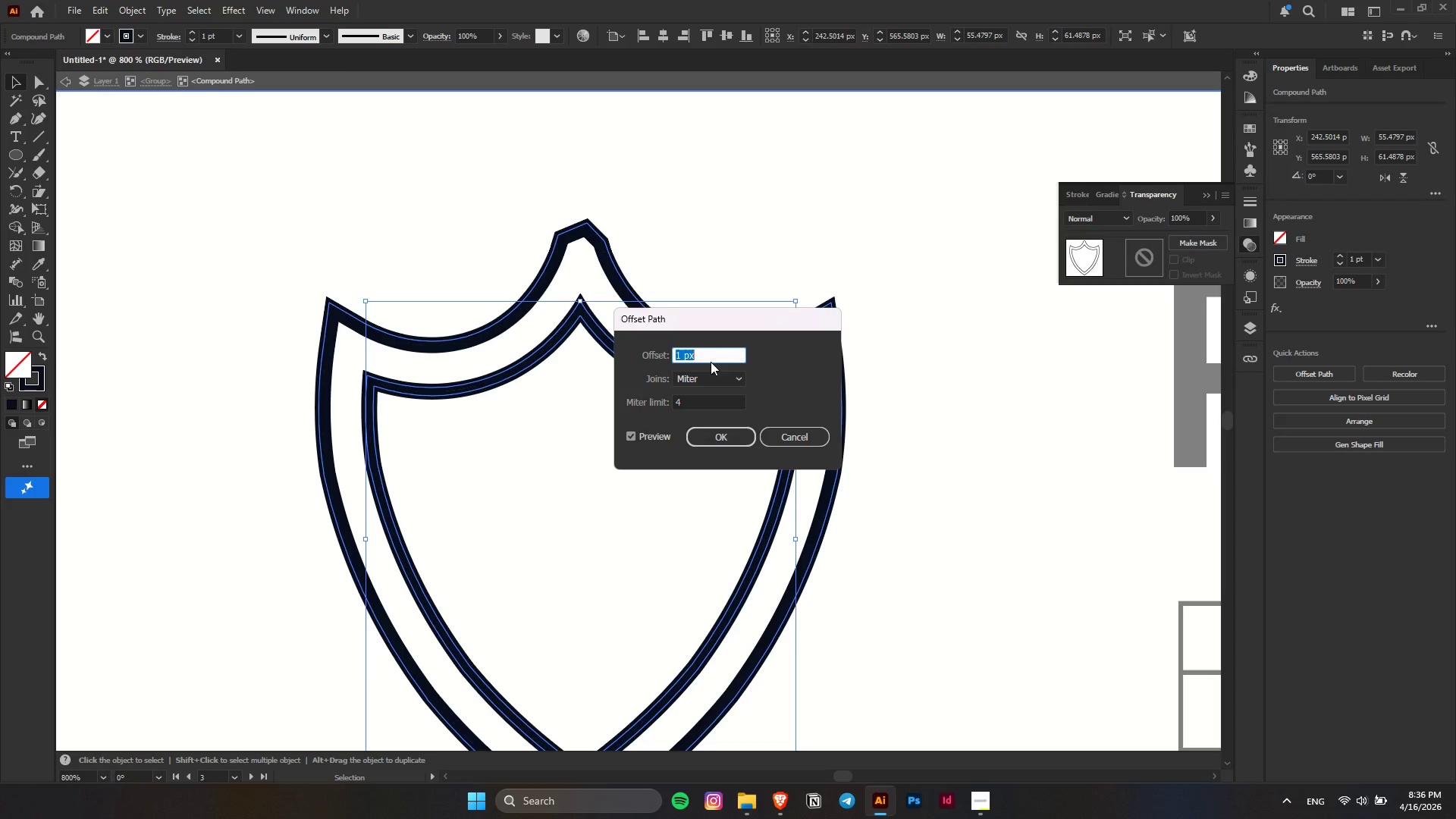 
left_click([779, 432])
 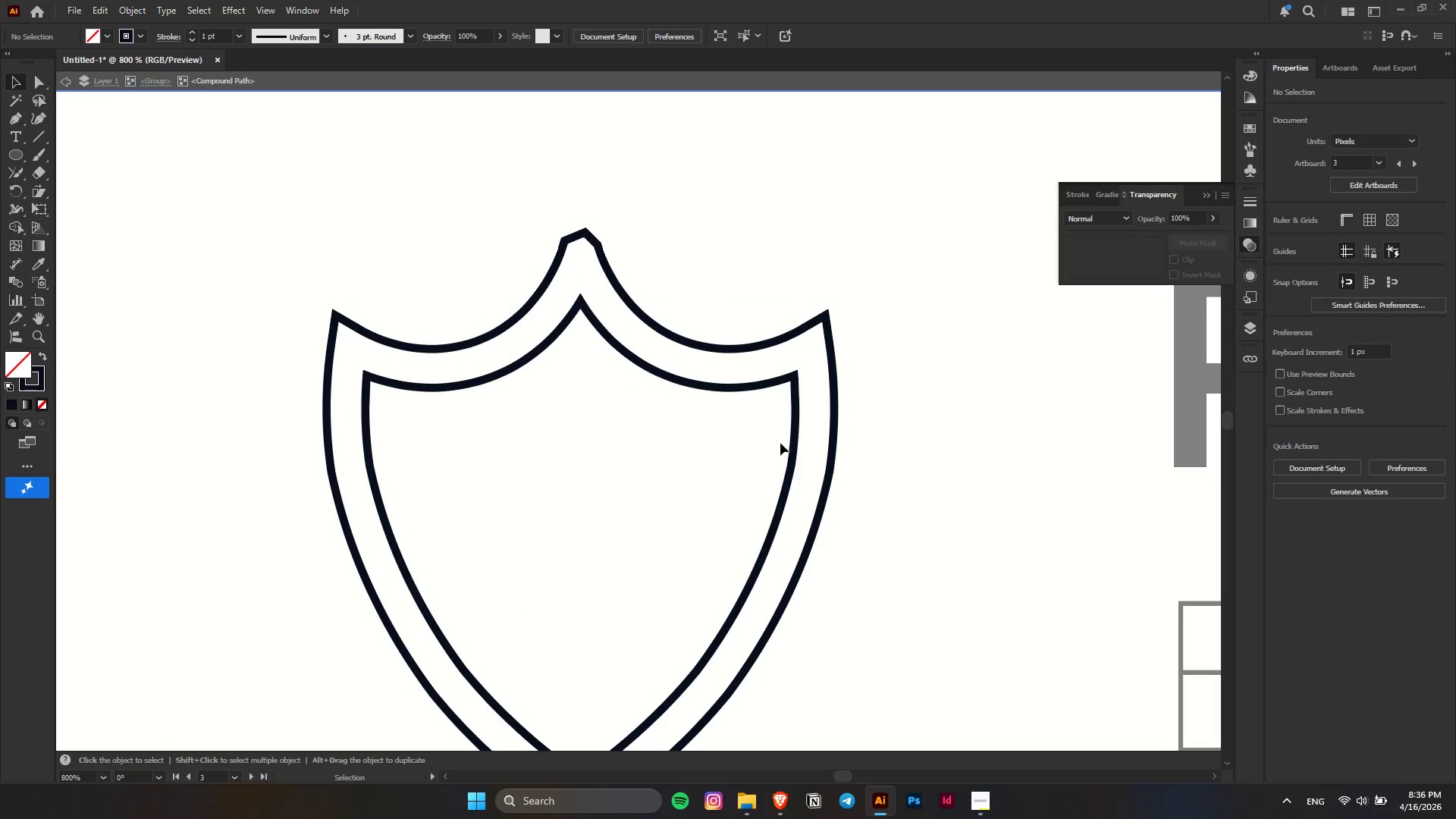 
left_click_drag(start_coordinate=[792, 446], to_coordinate=[716, 449])
 